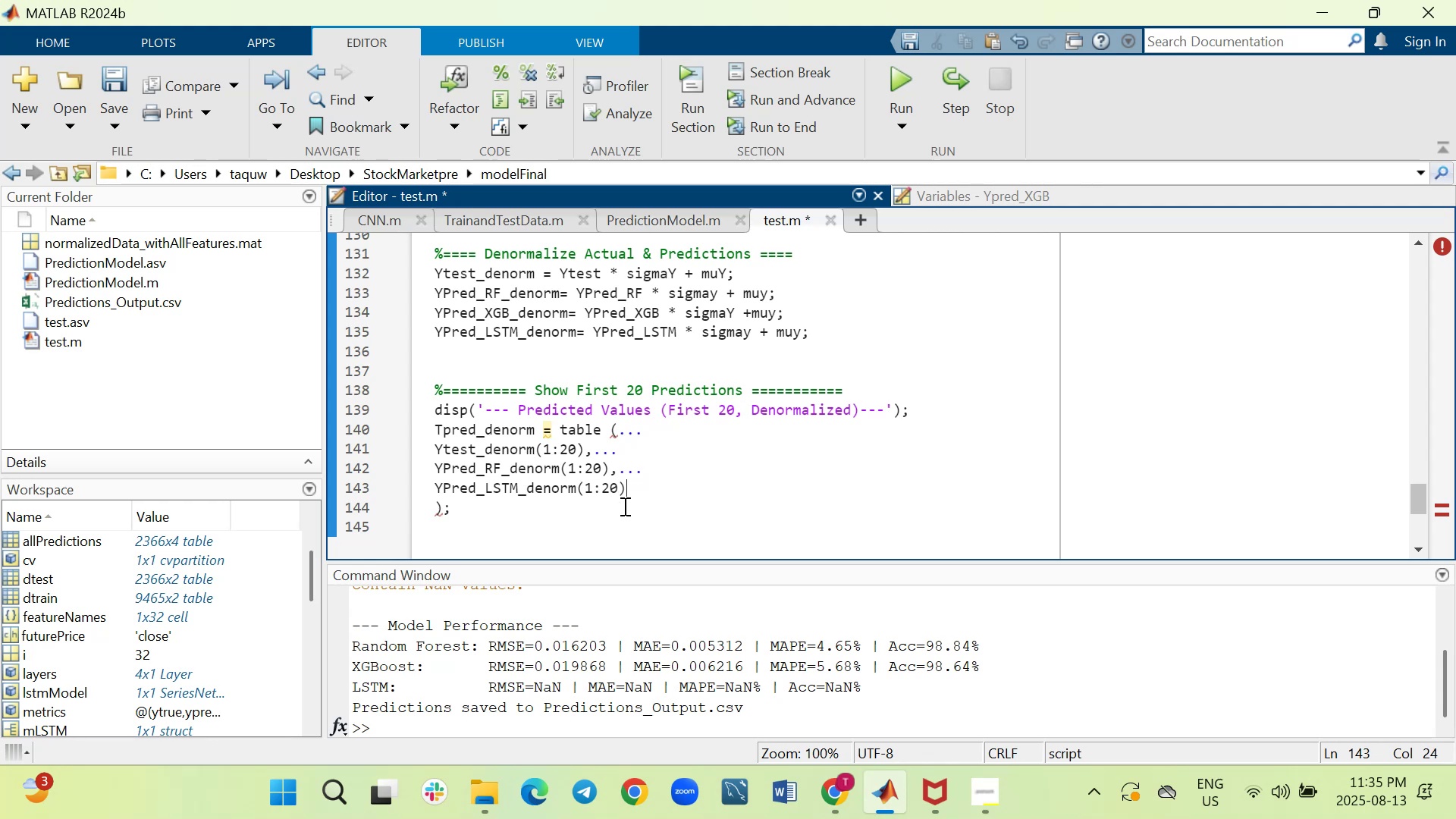 
key(Comma)
 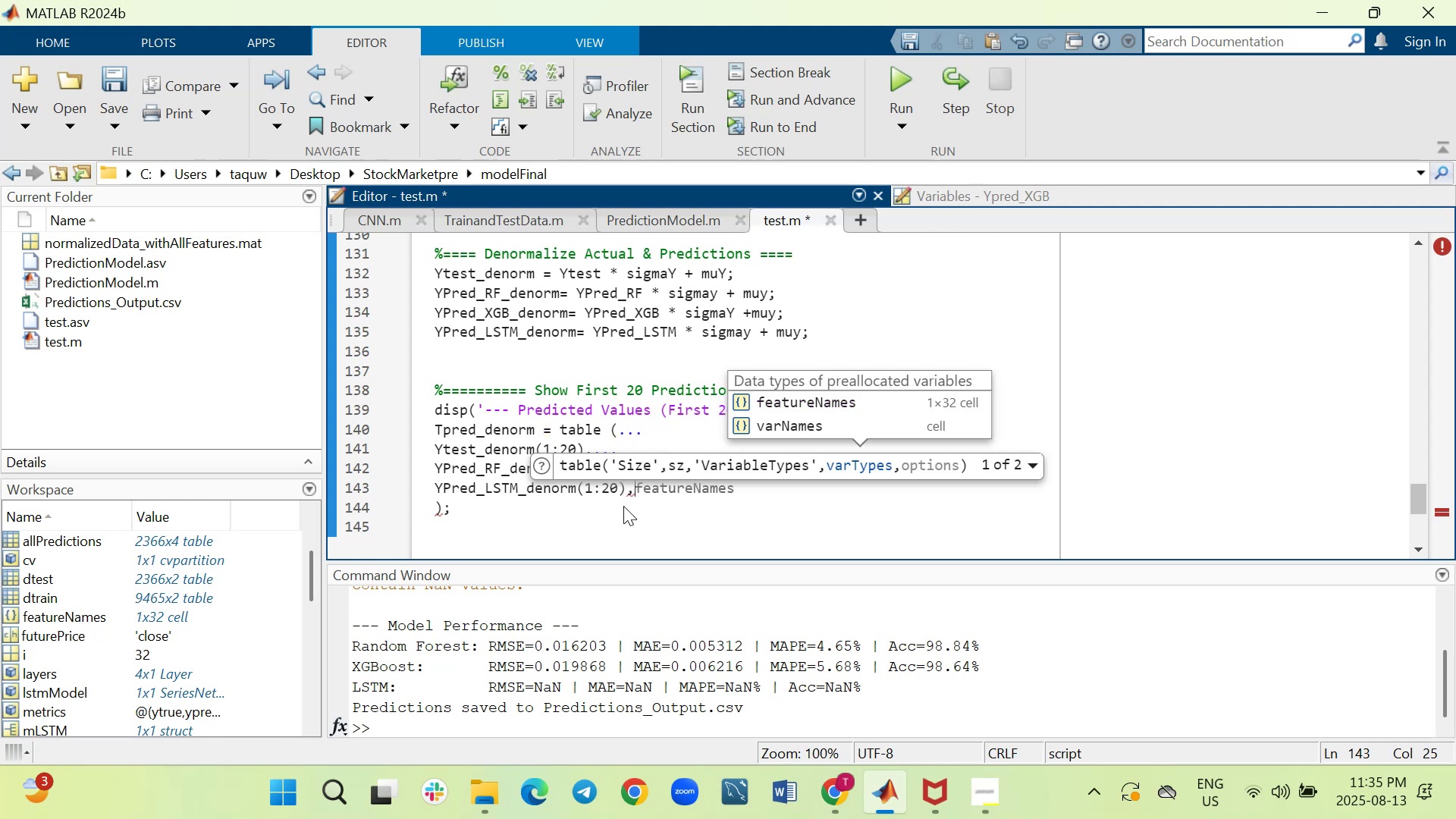 
key(Shift+ShiftRight)
 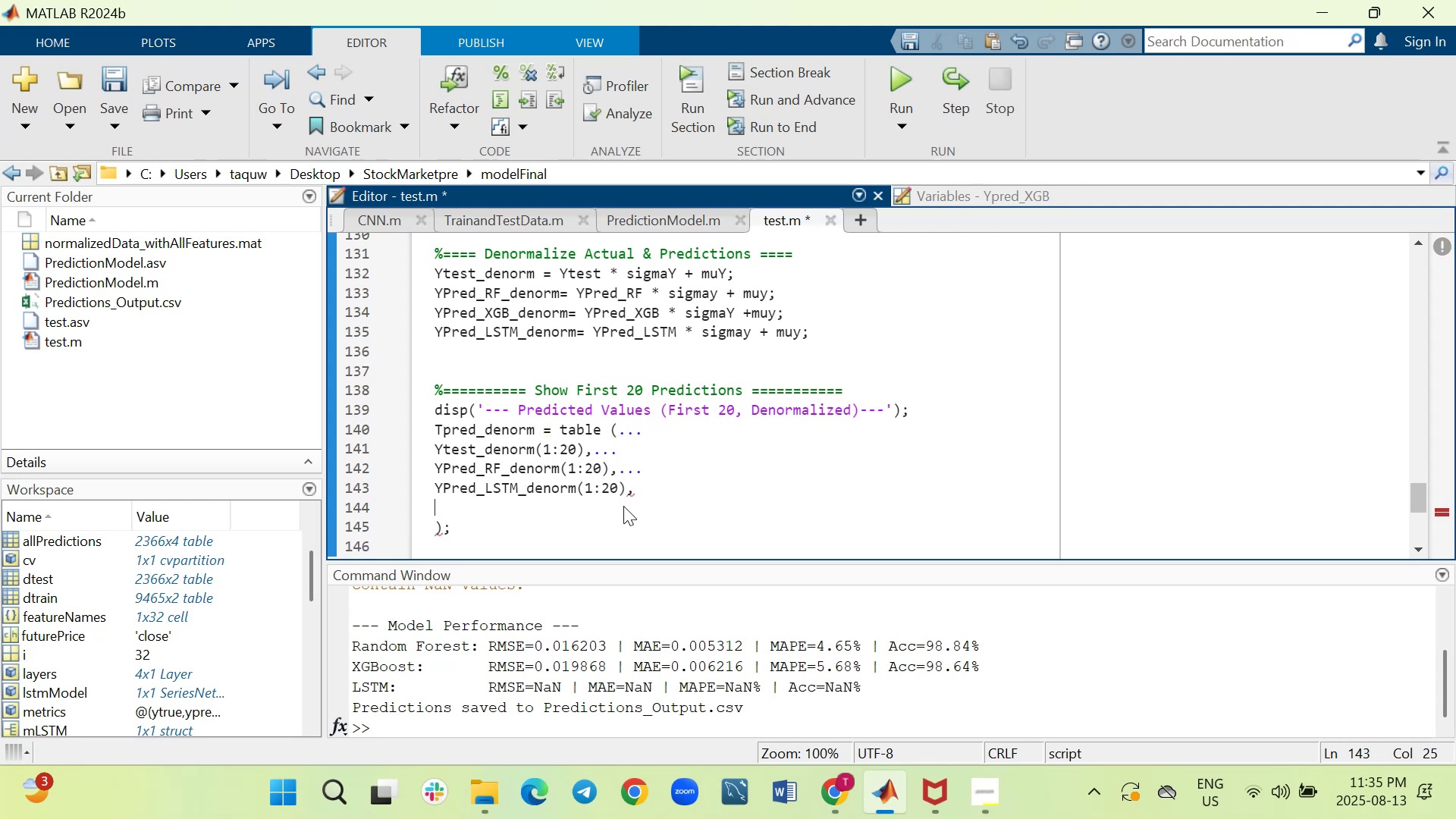 
key(Shift+Enter)
 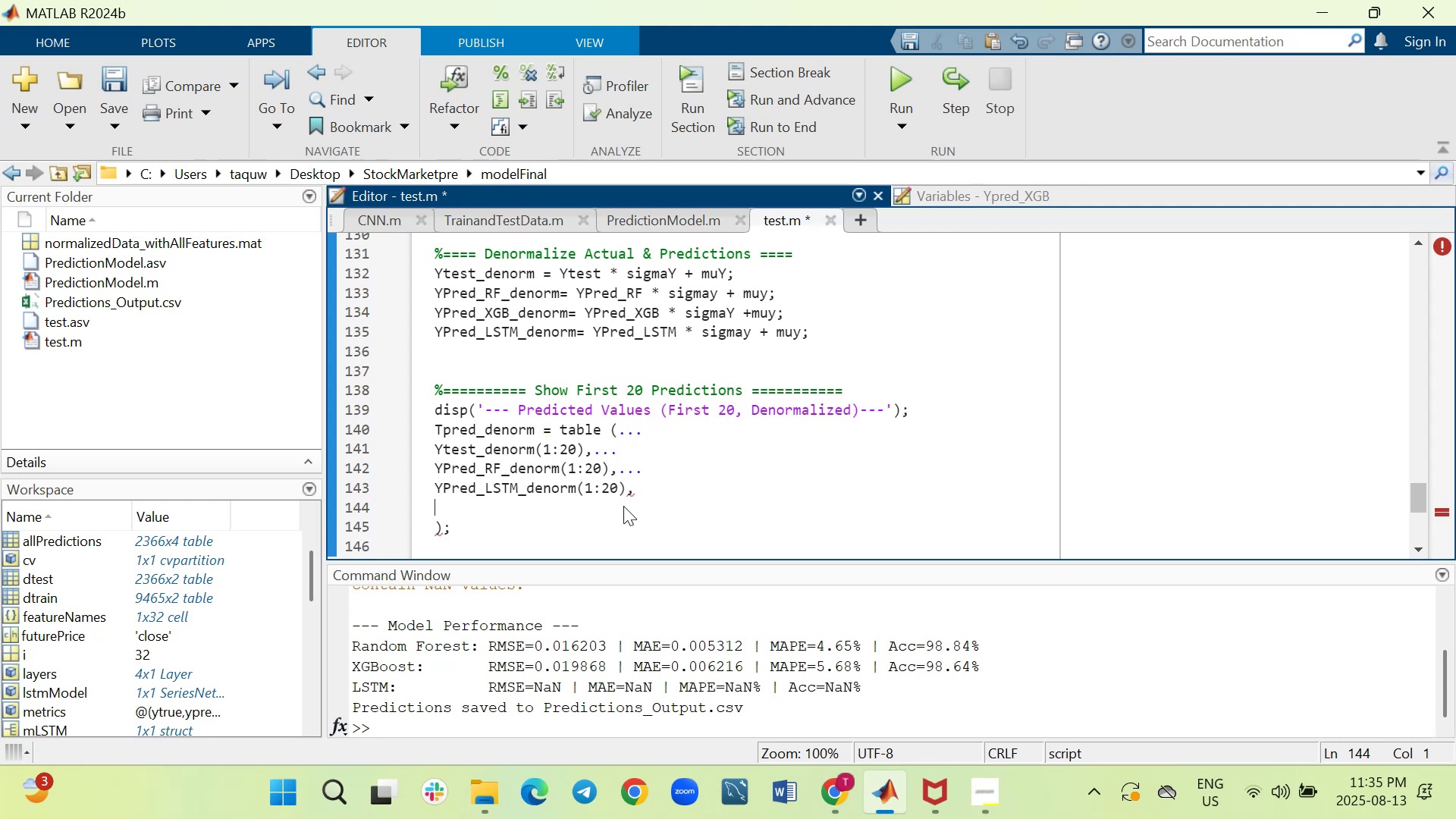 
type(YPred)
 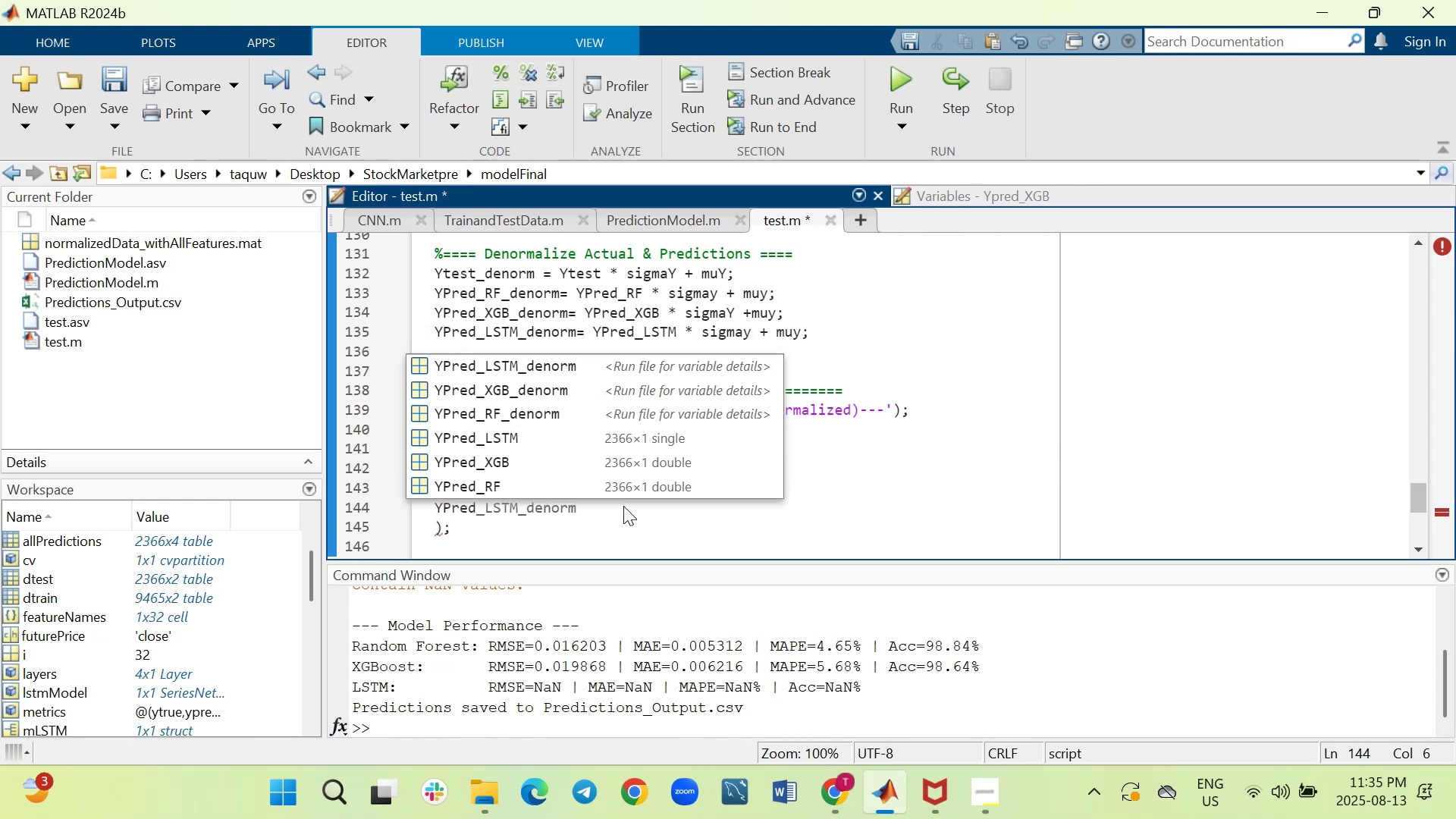 
hold_key(key=ShiftRight, duration=0.37)
 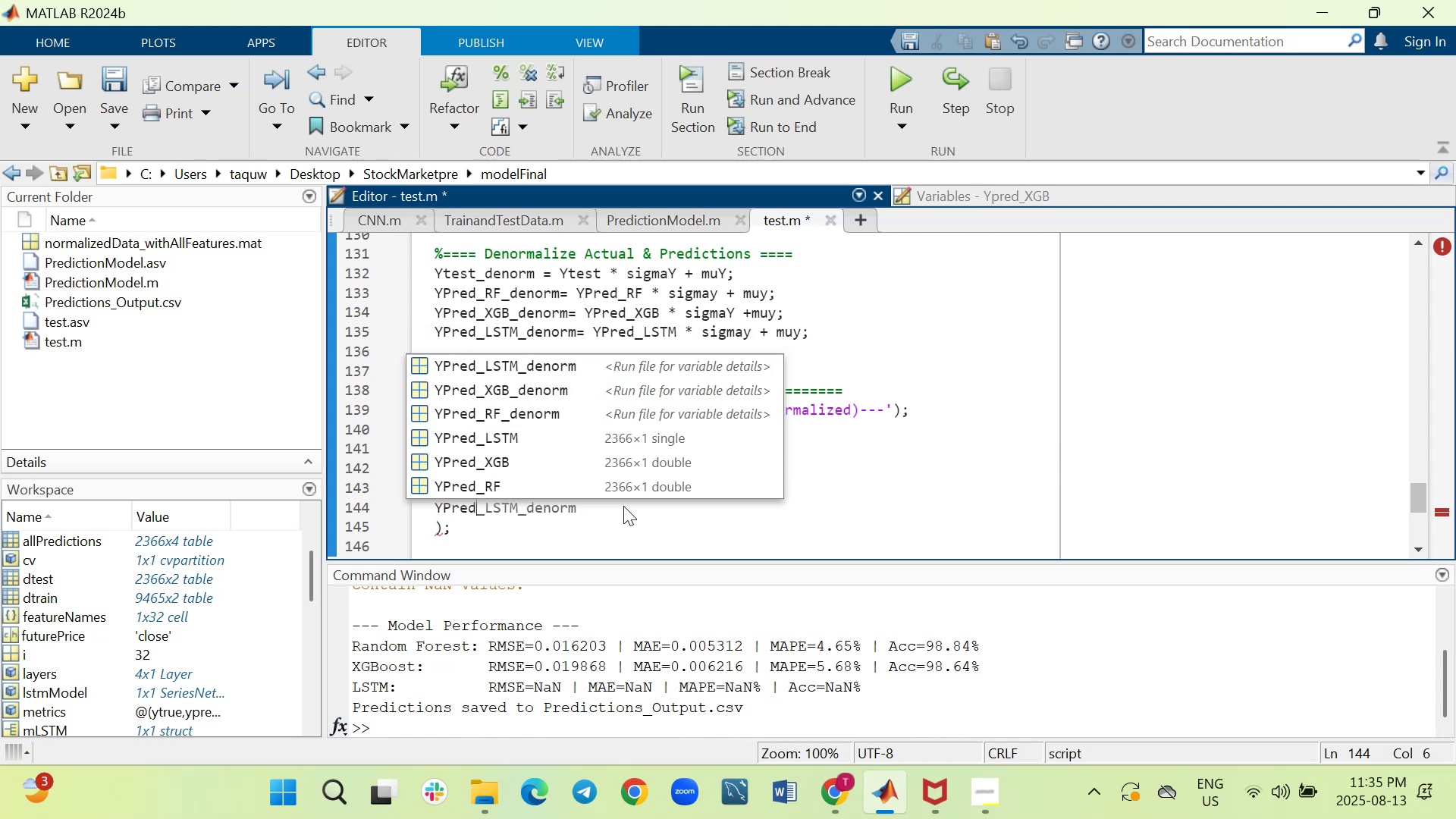 
type(_XGB_)
 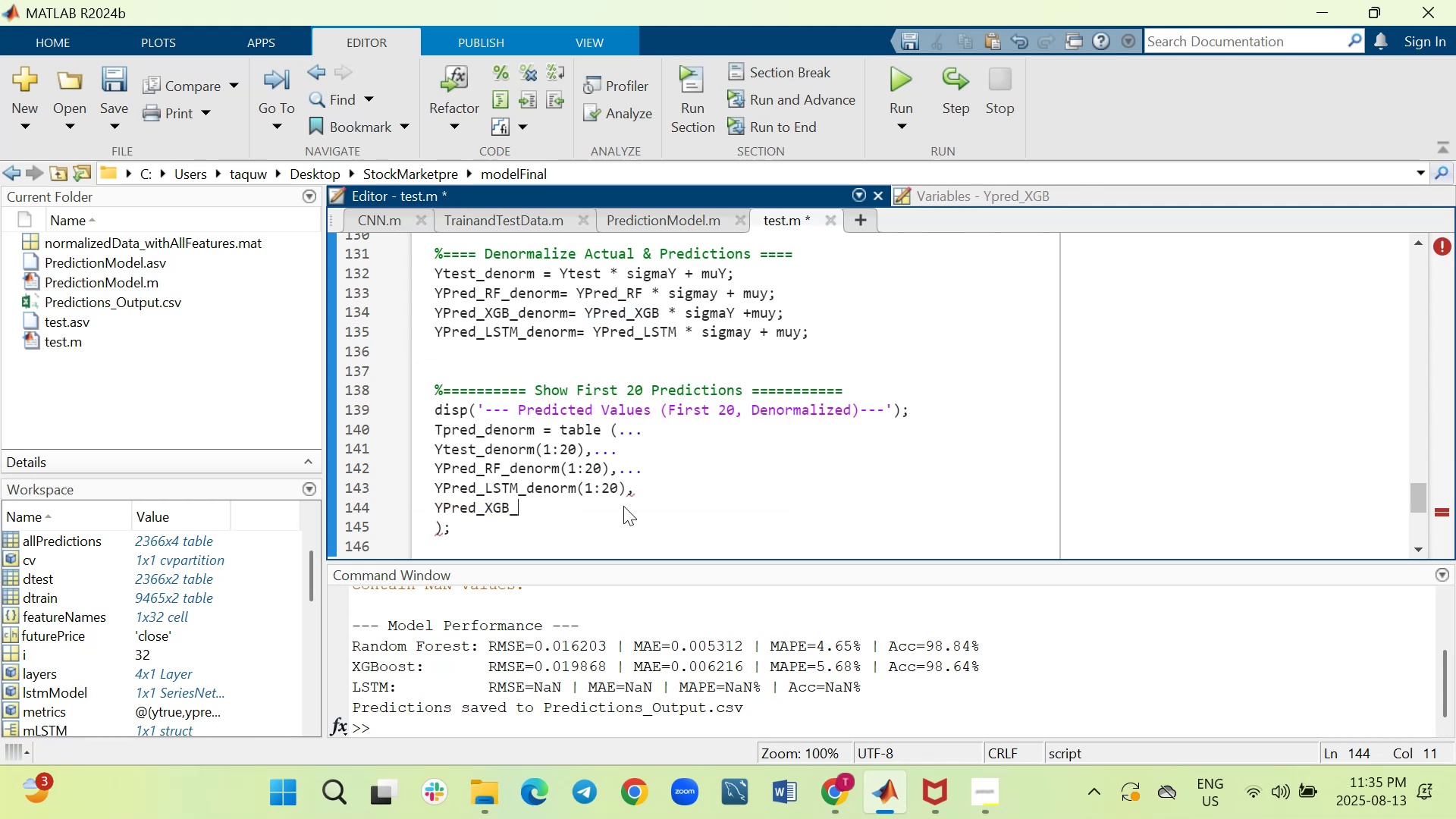 
left_click([580, 532])
 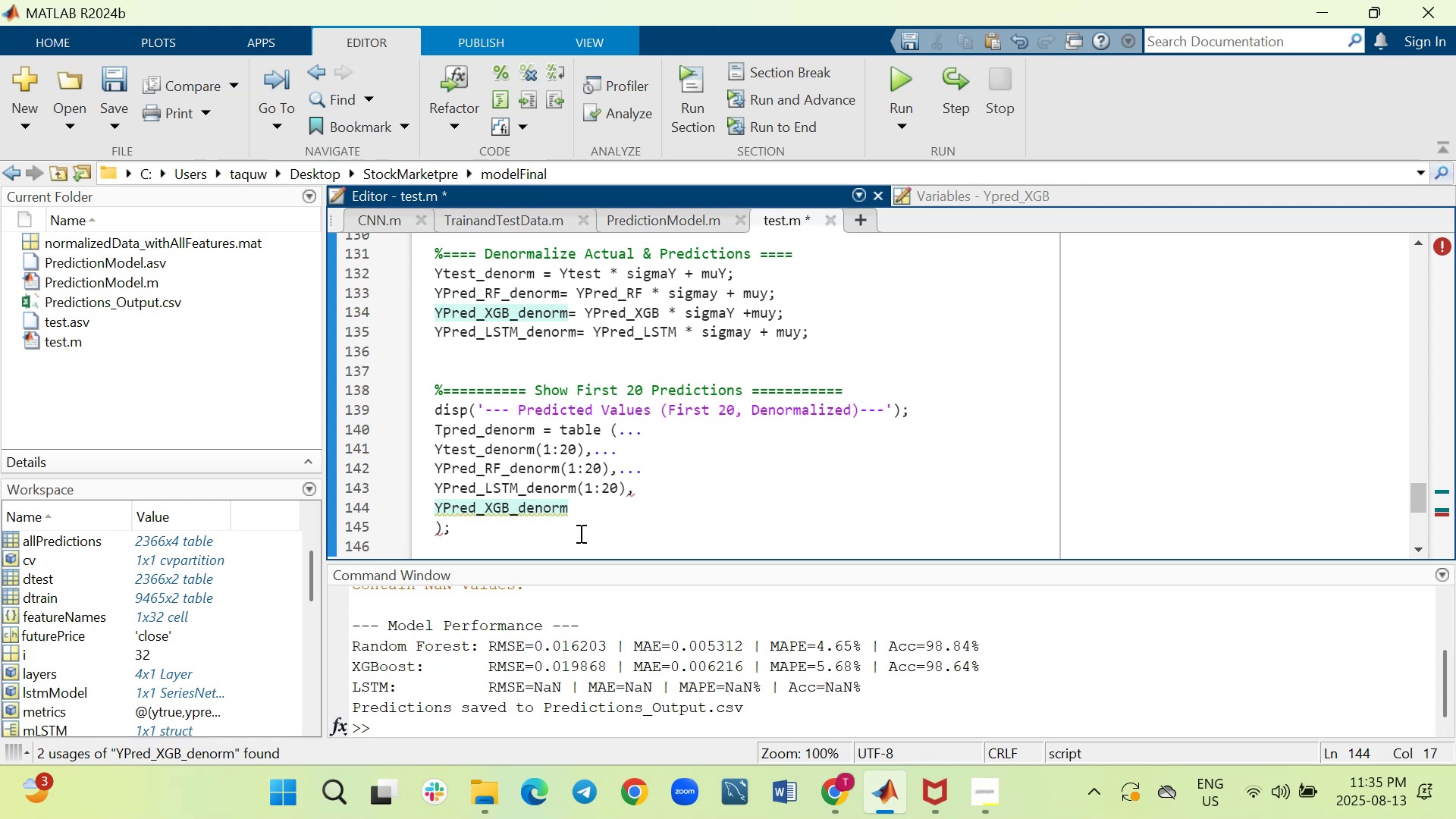 
type((1:20))
 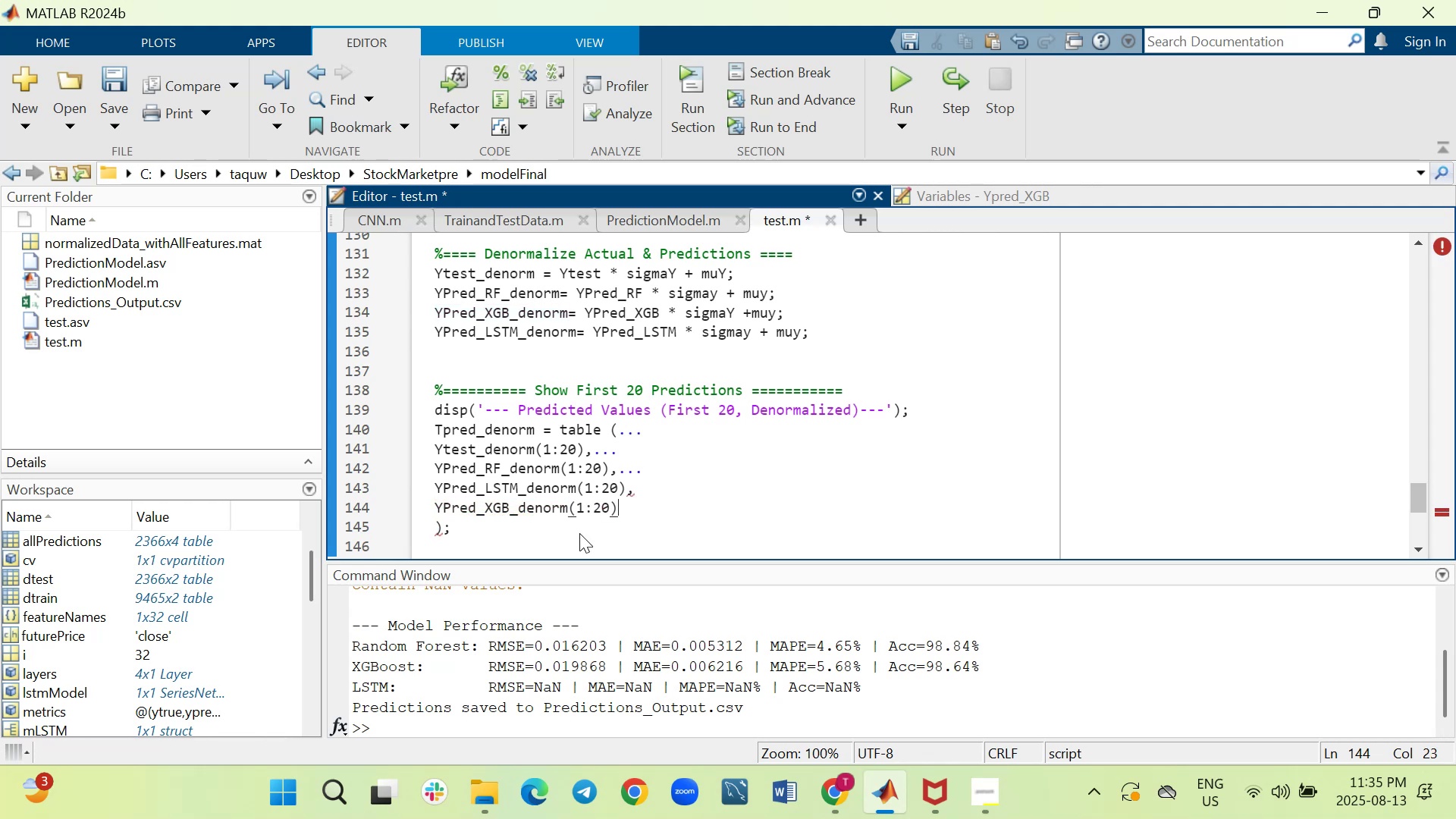 
left_click([663, 487])
 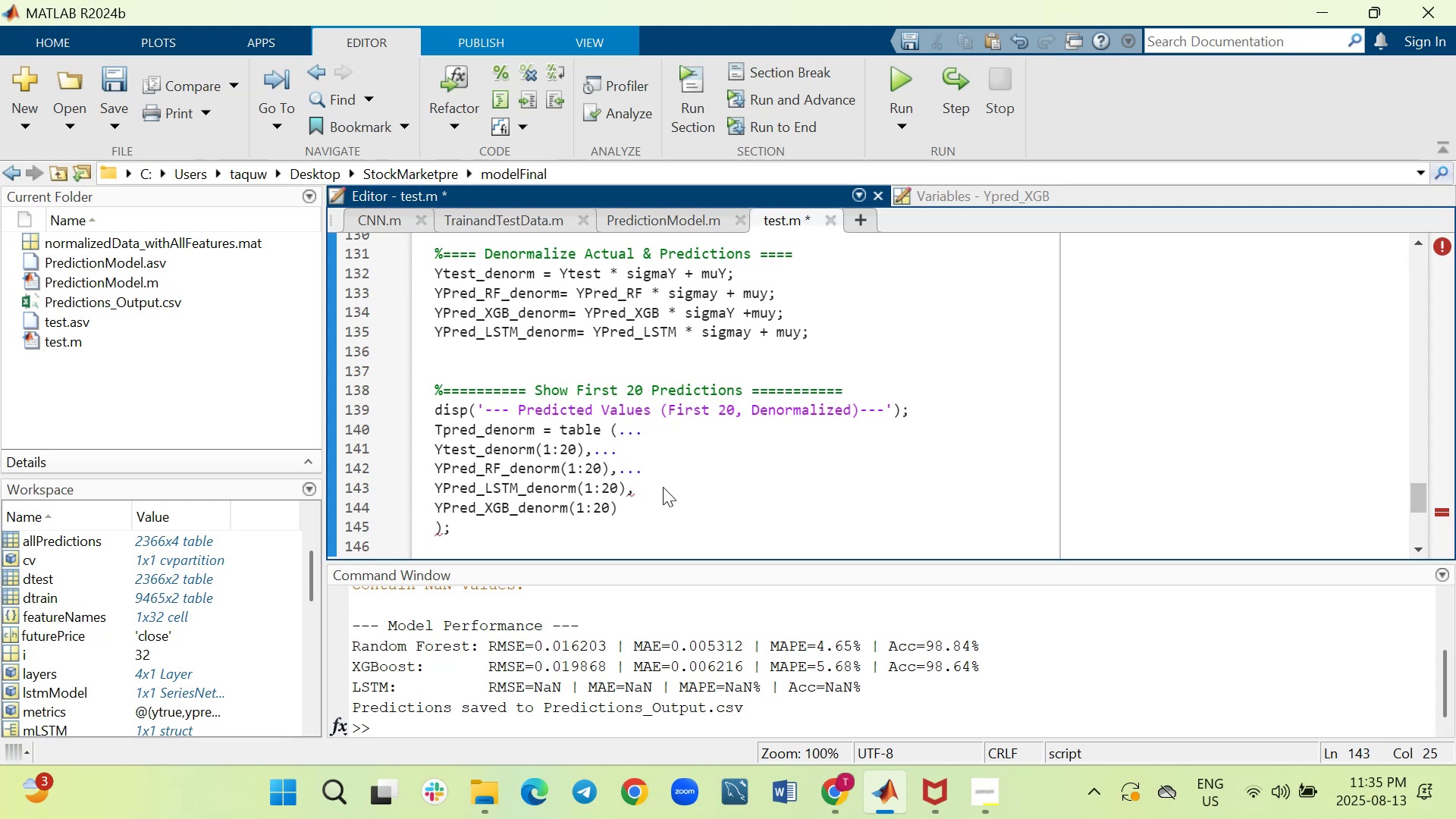 
key(Period)
 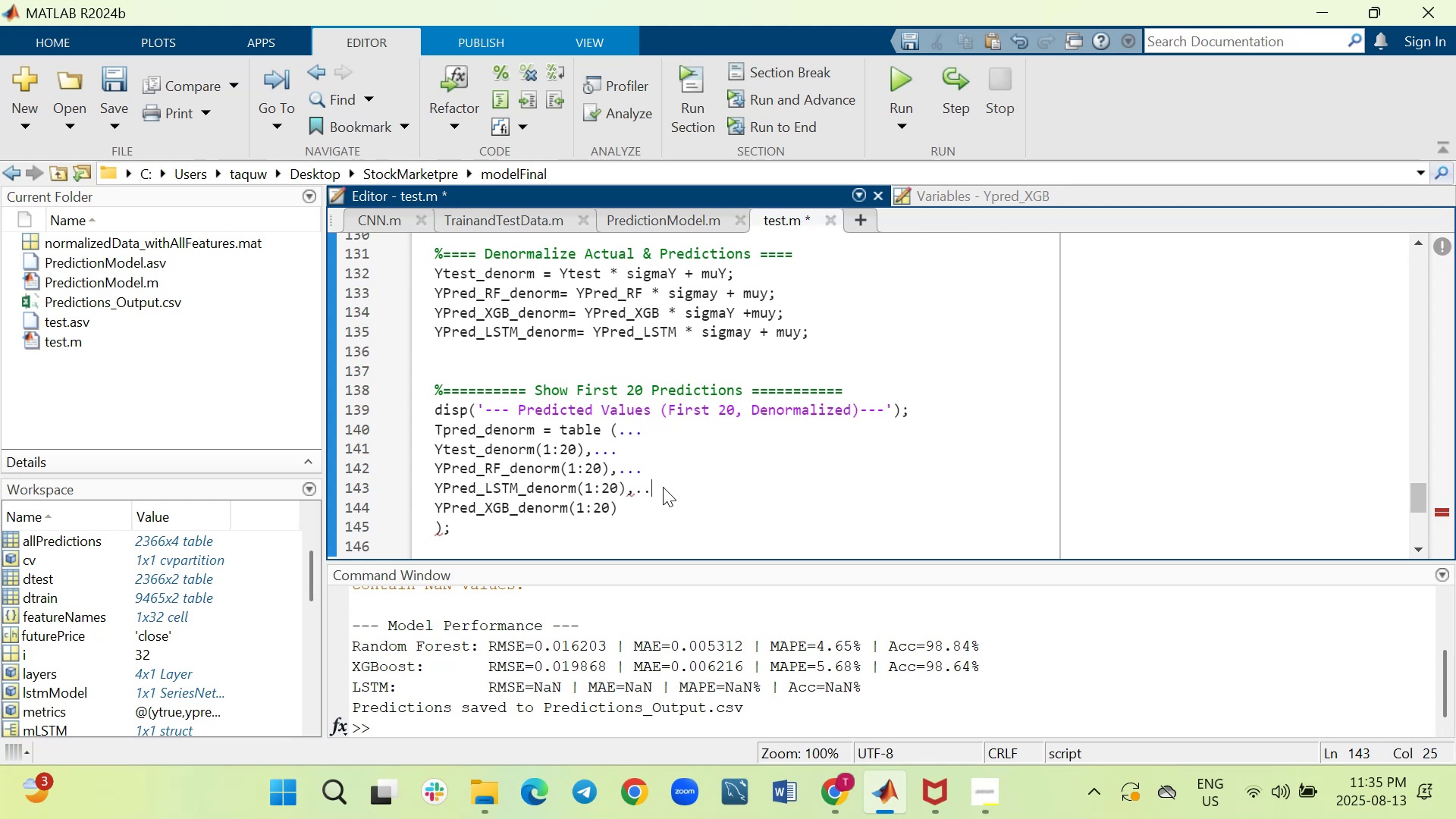 
key(Period)
 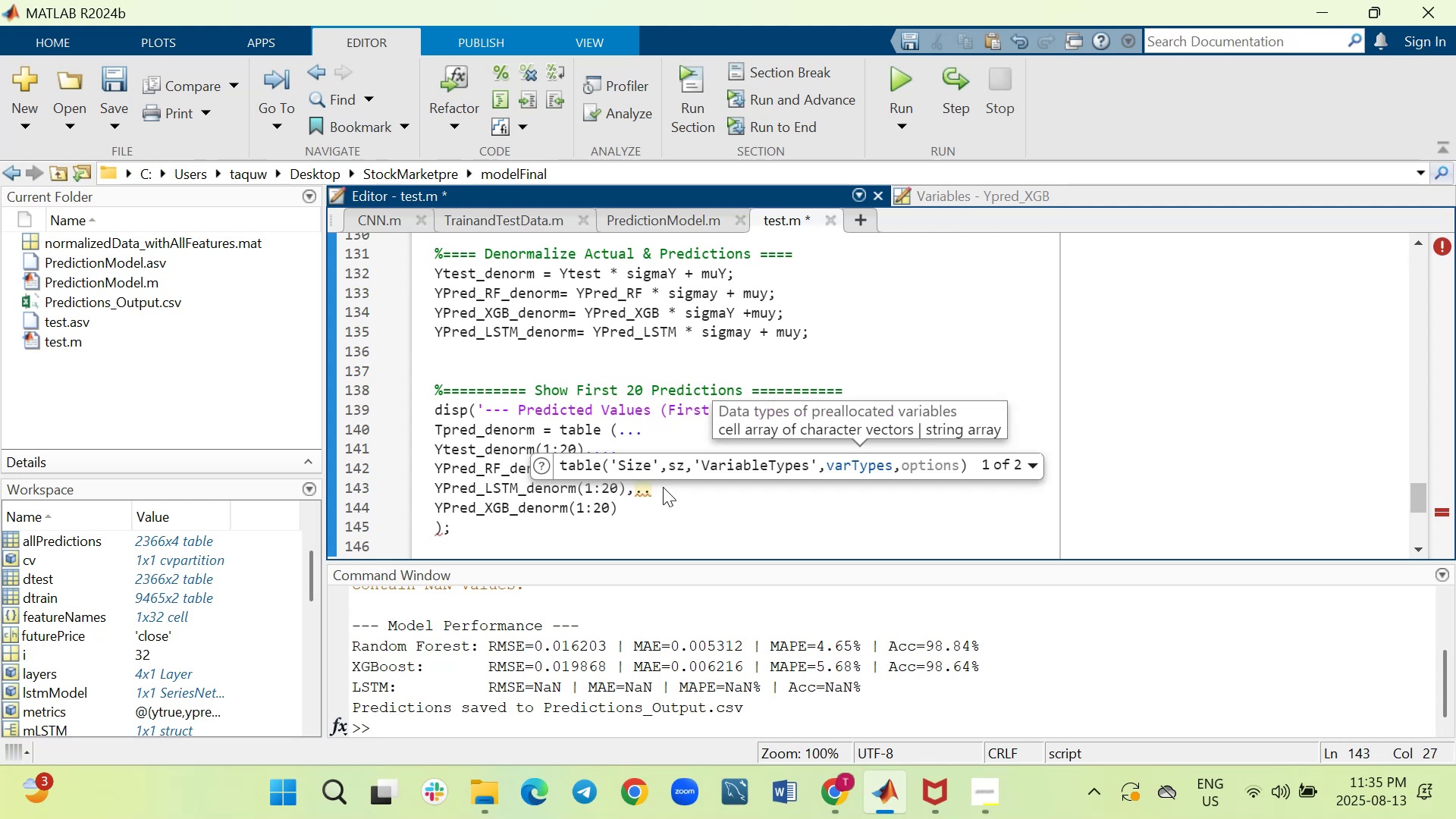 
key(Period)
 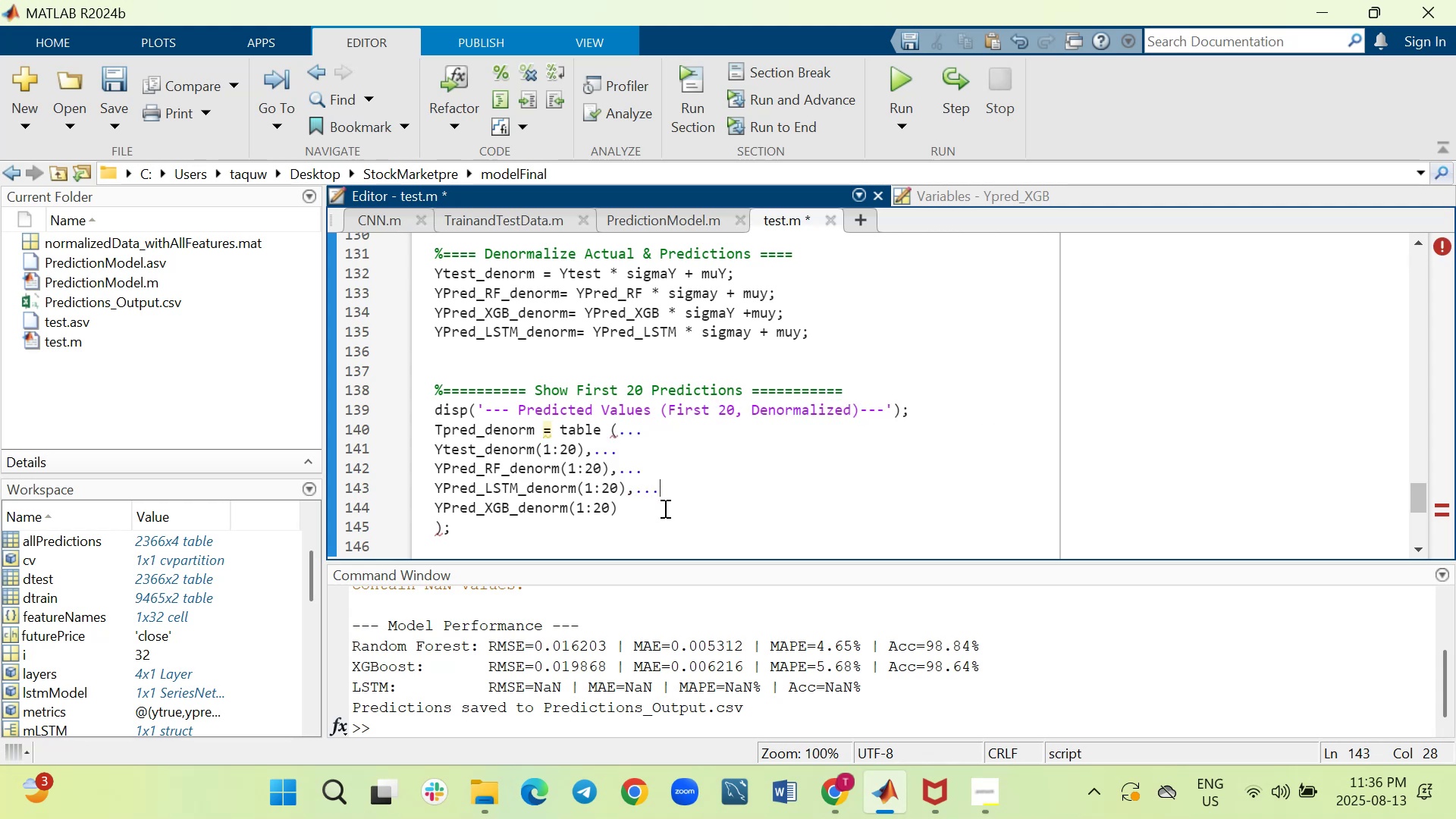 
left_click([664, 508])
 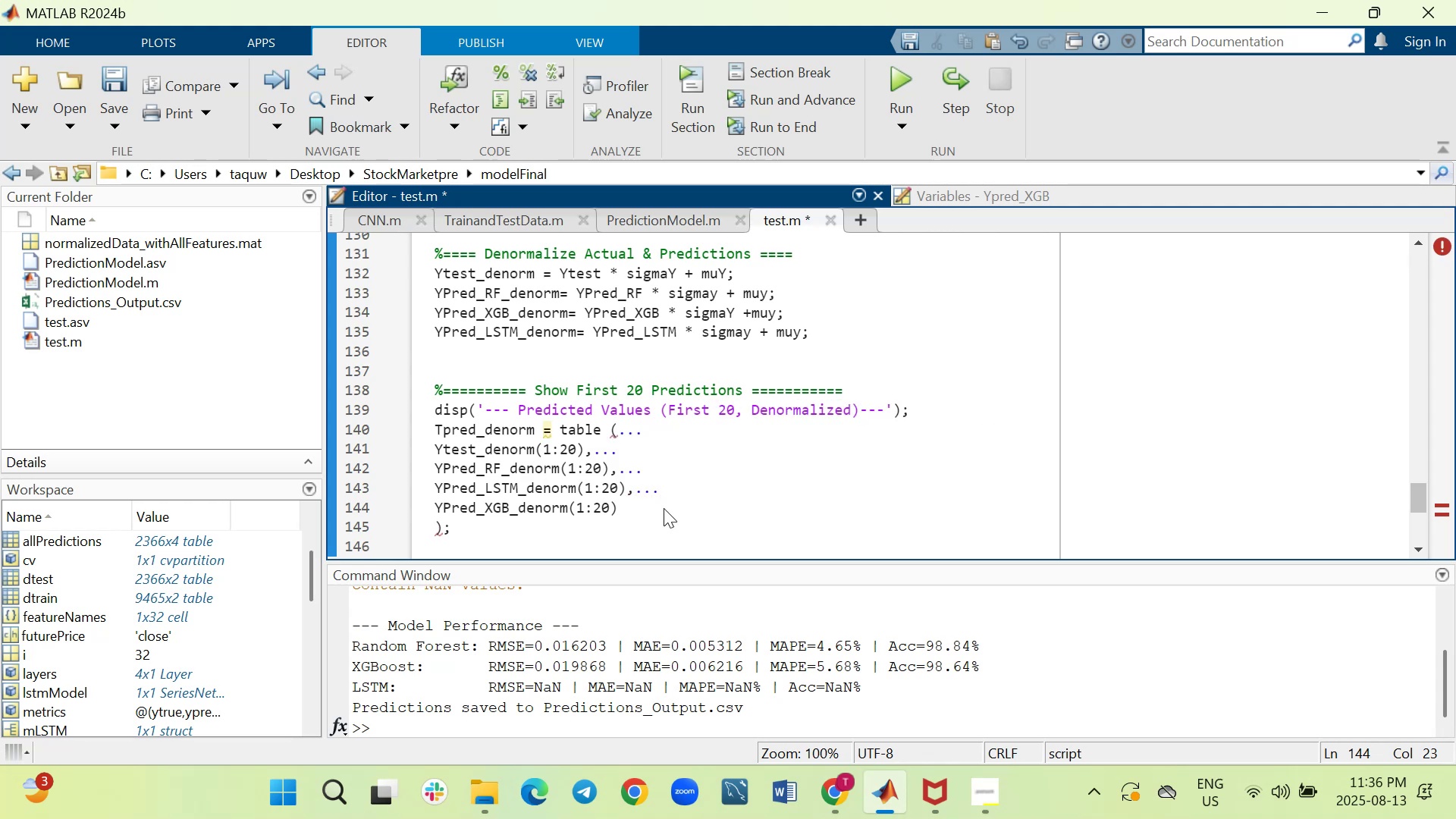 
key(Comma)
 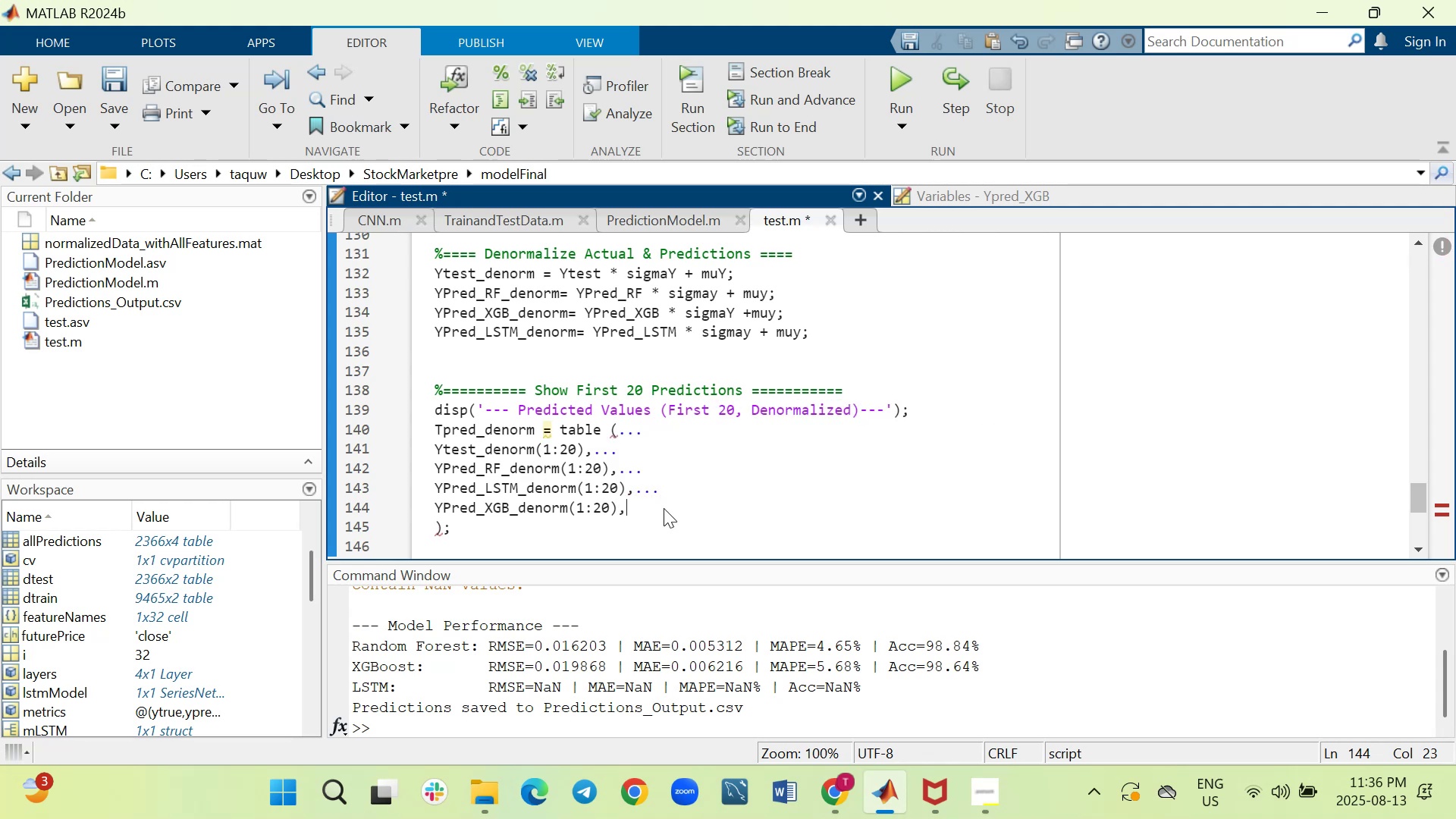 
key(Period)
 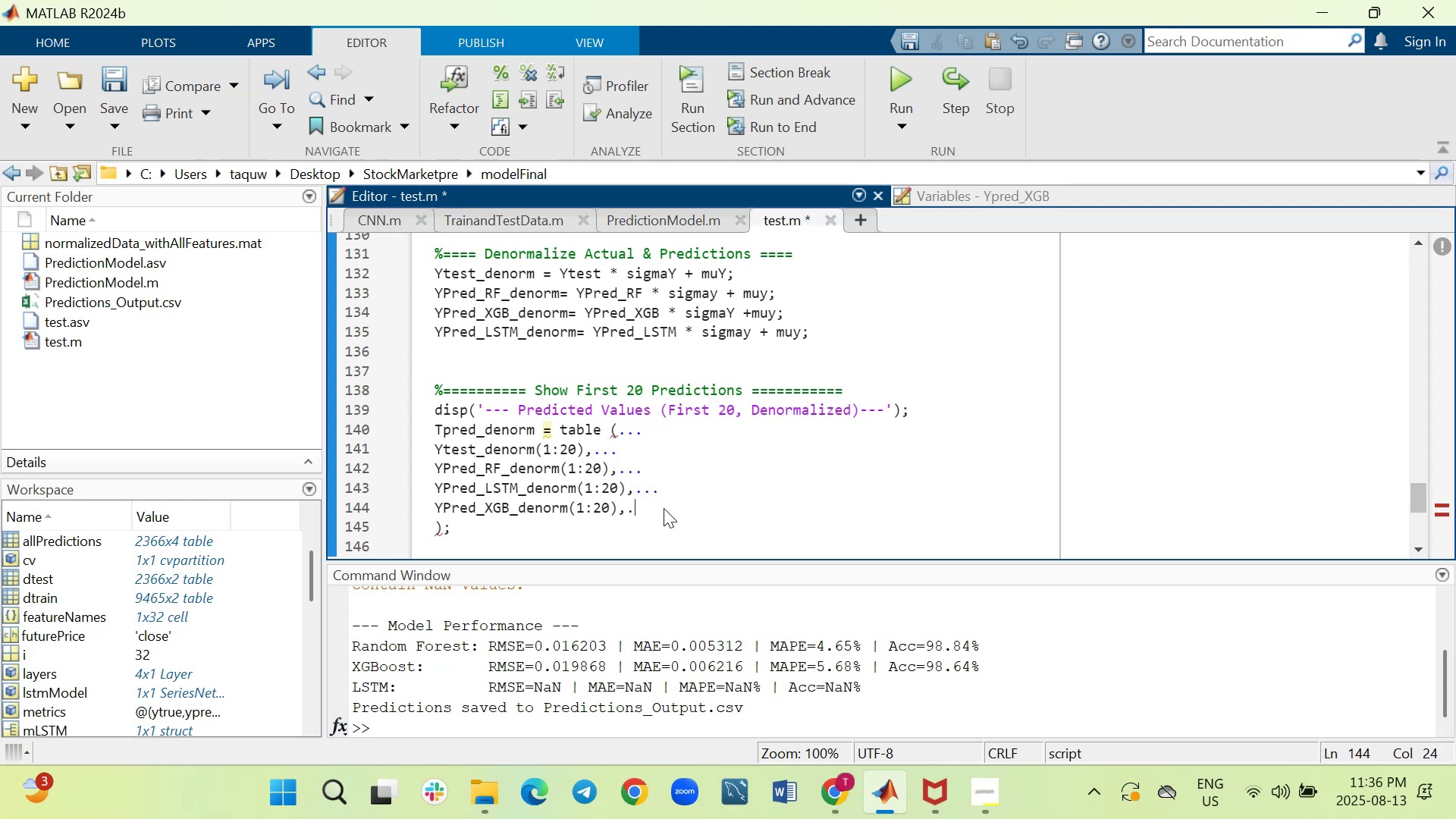 
key(Period)
 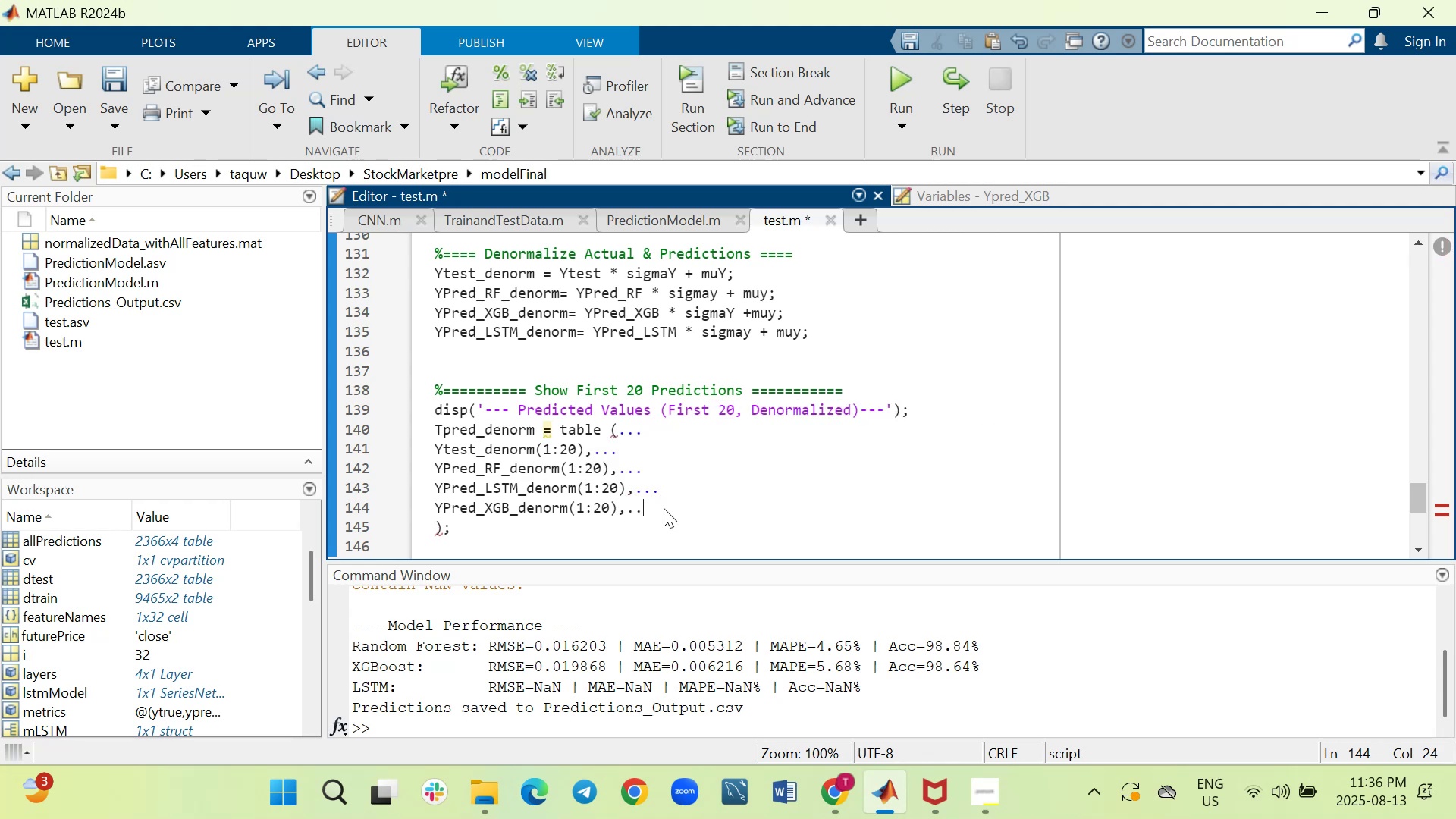 
key(Period)
 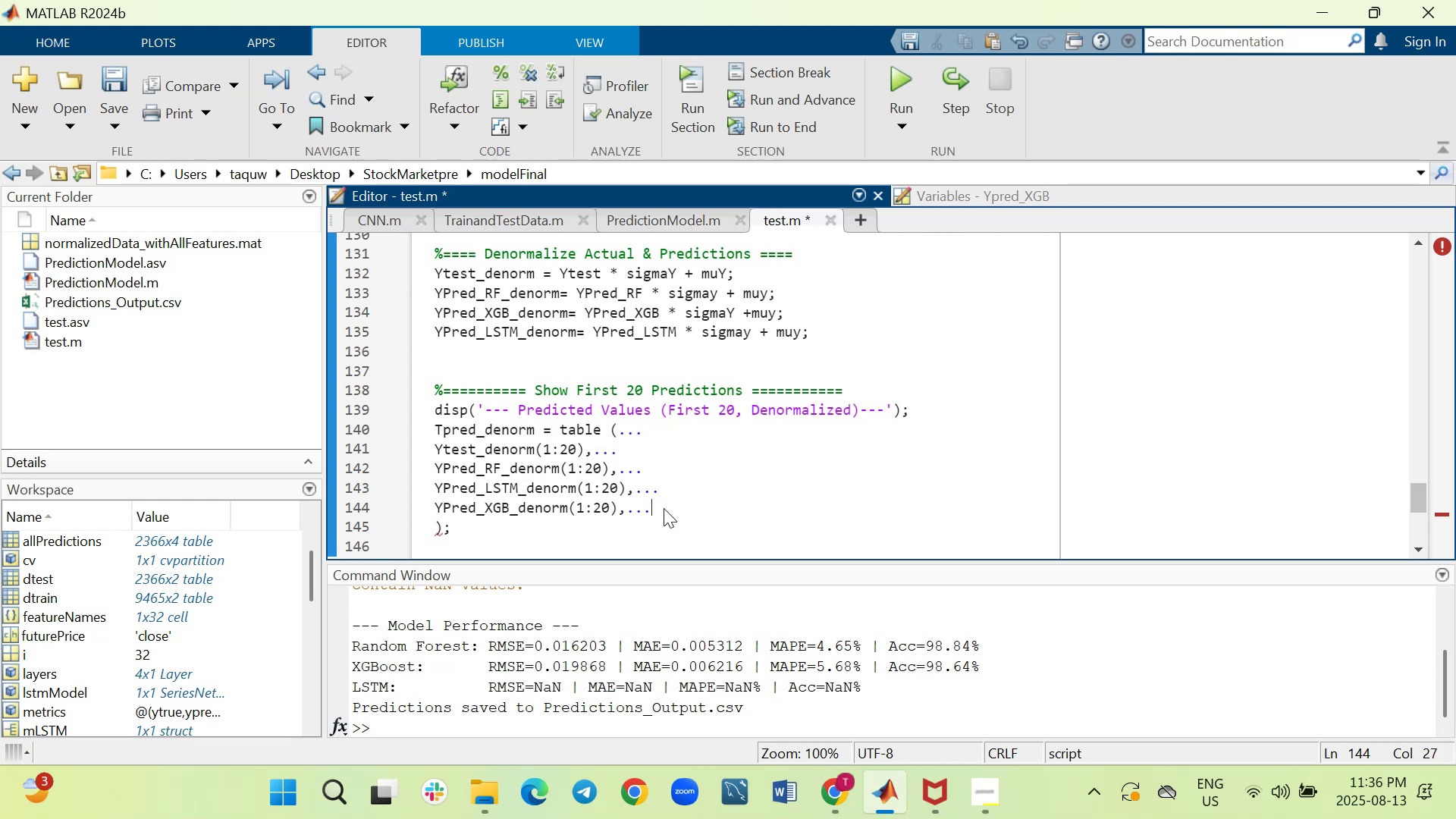 
key(Shift+Enter)
 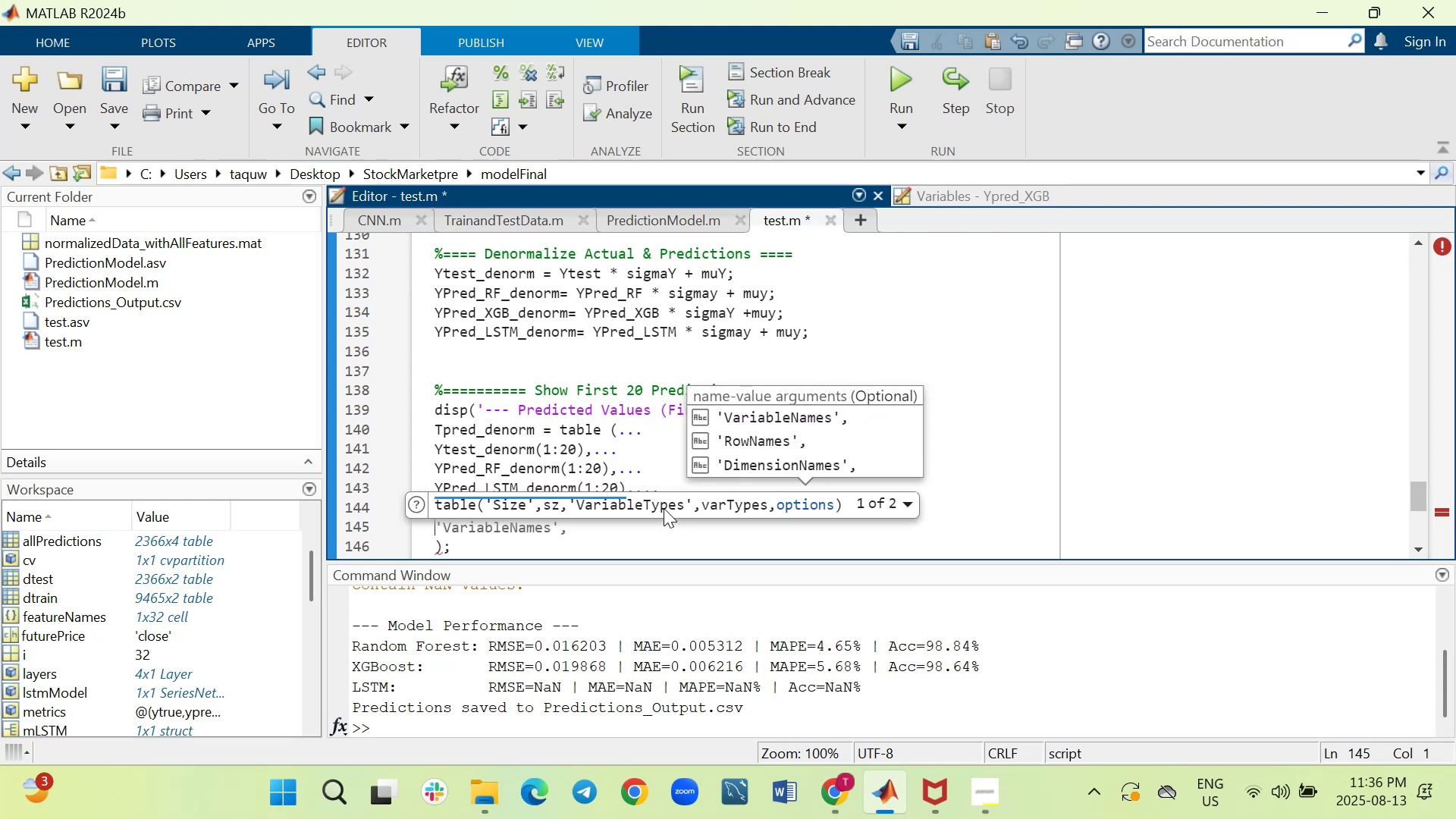 
key(Quote)
 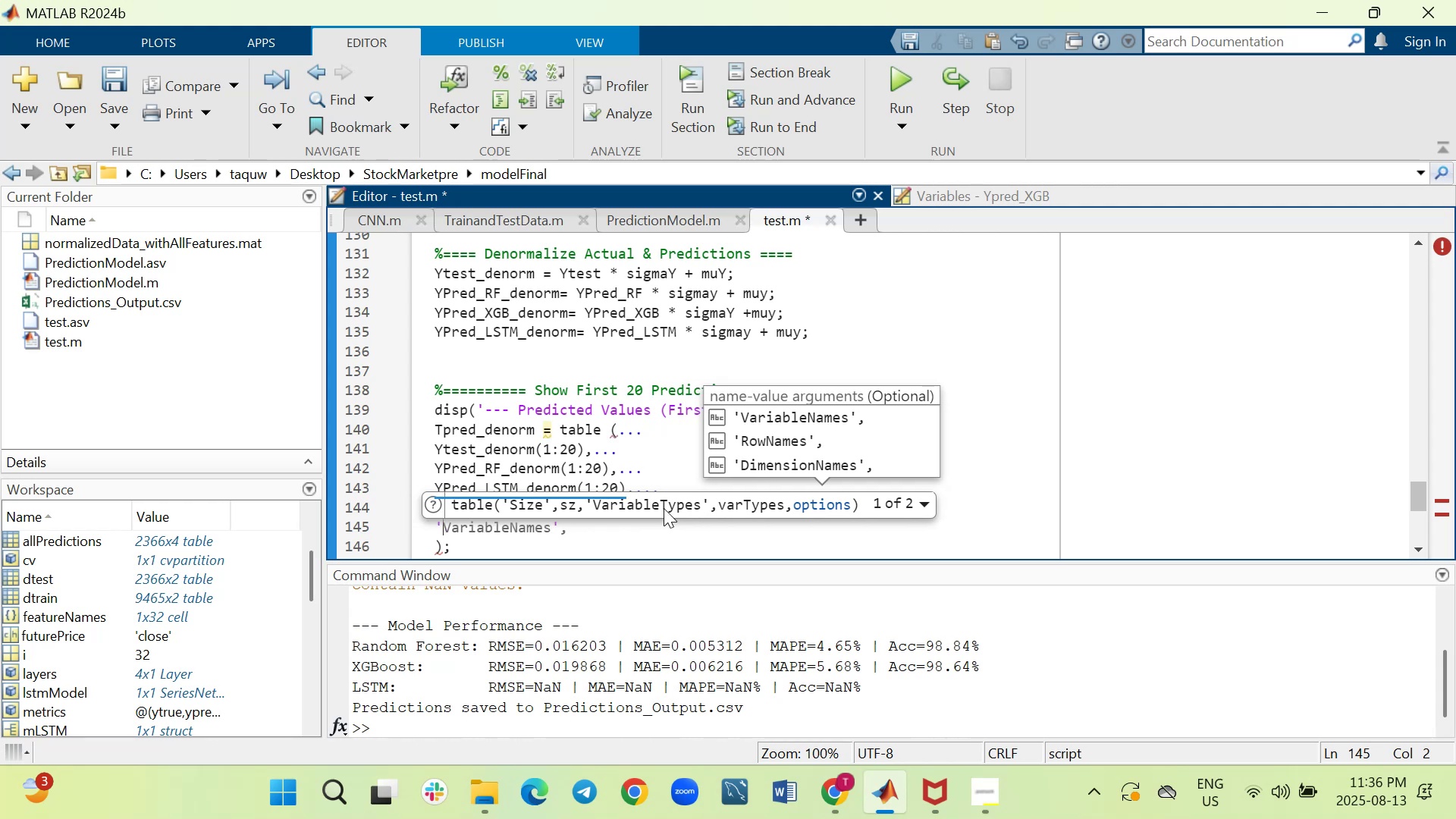 
key(Tab)
 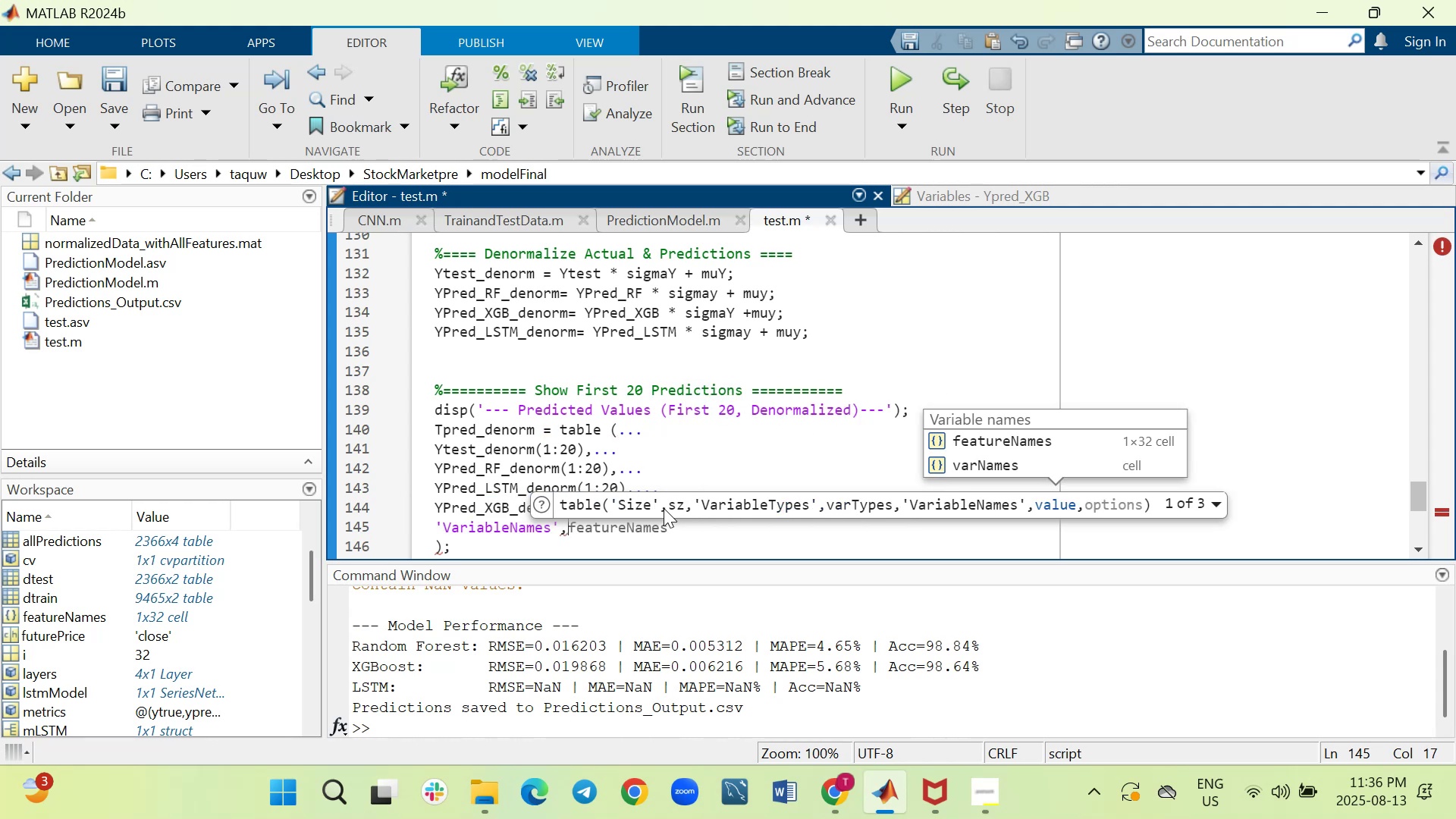 
type( {'ActualPrice)
 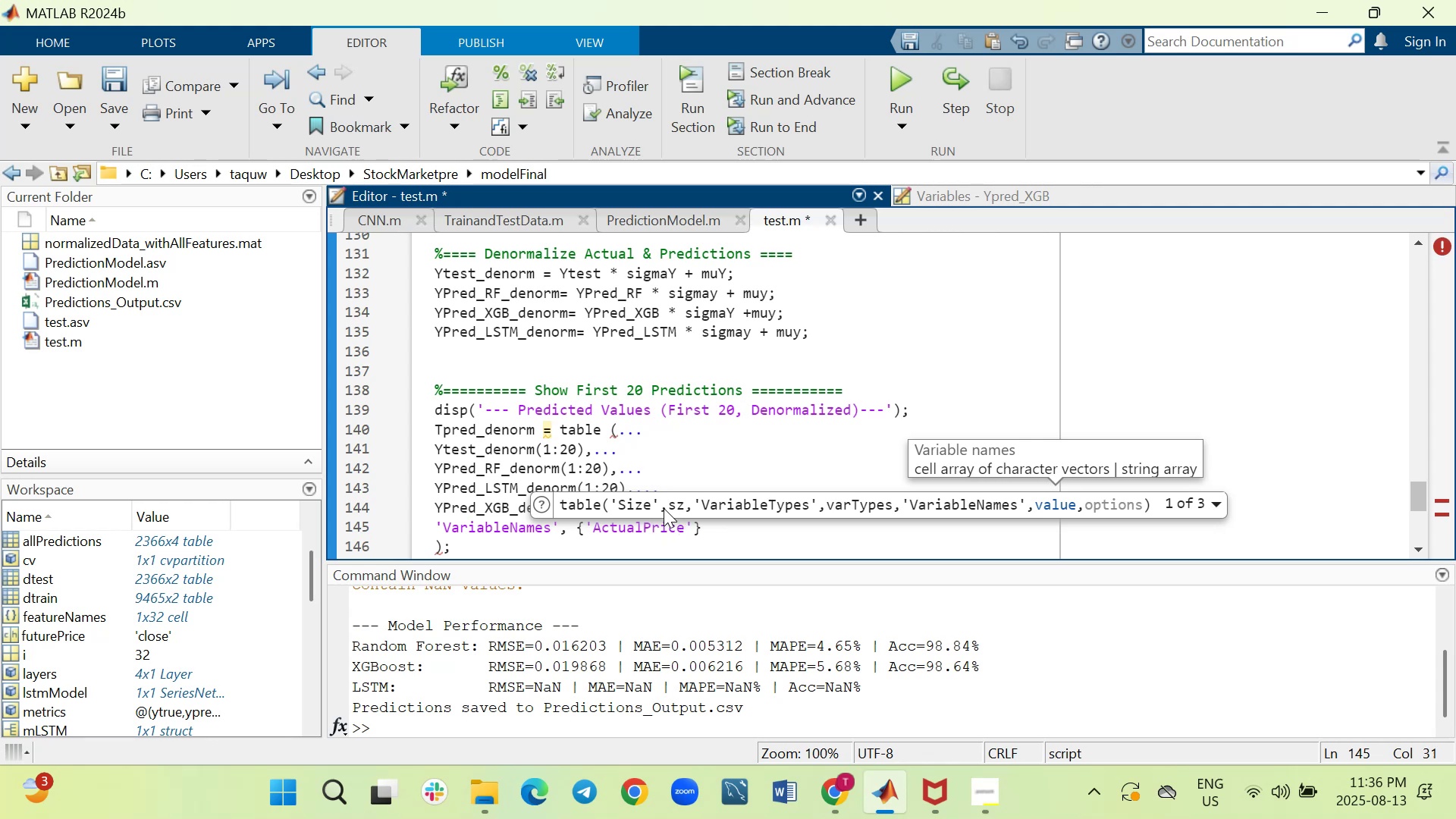 
key(ArrowRight)
 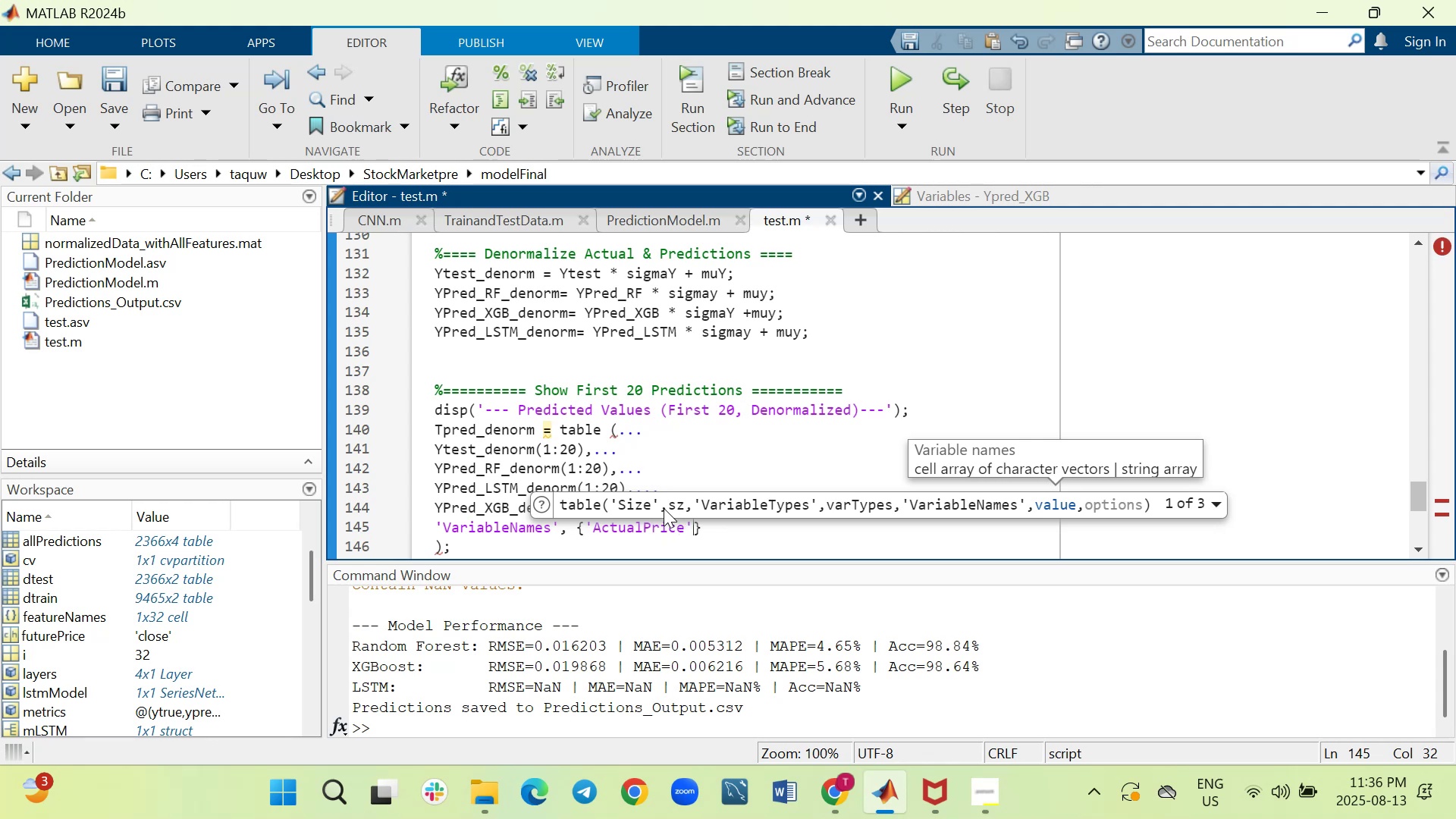 
wait(10.06)
 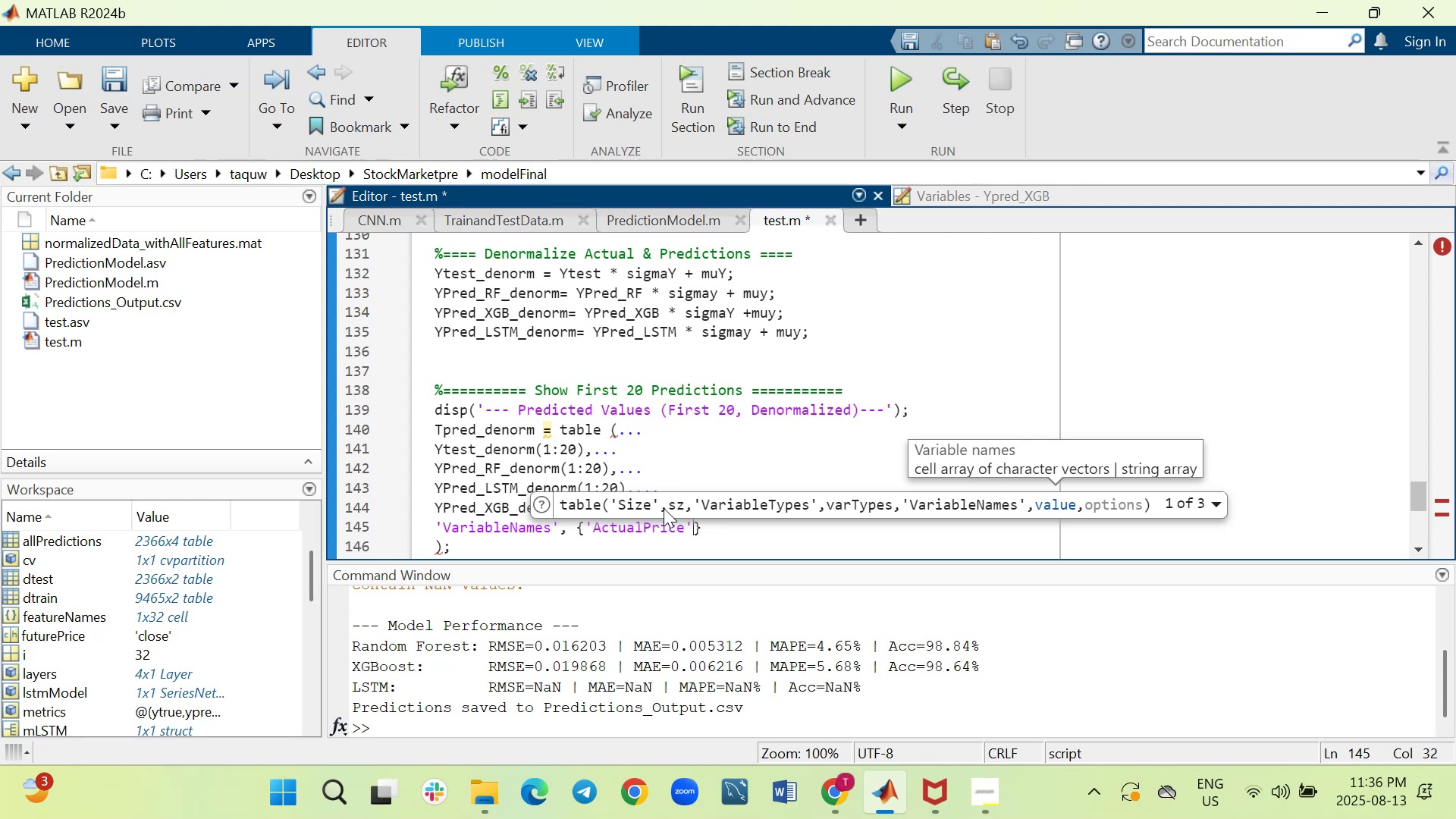 
type(,'RF_Pred)
 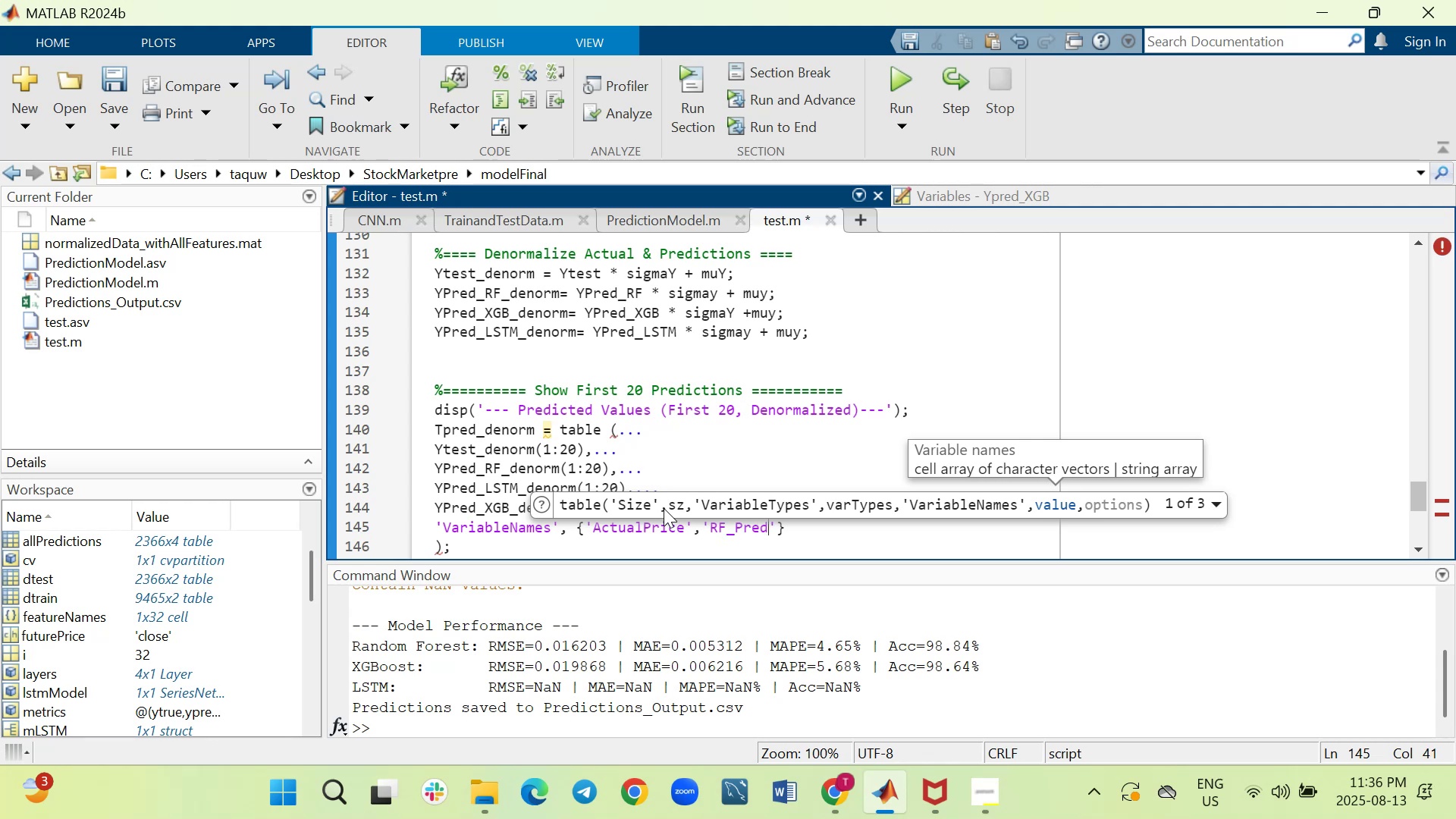 
key(ArrowRight)
 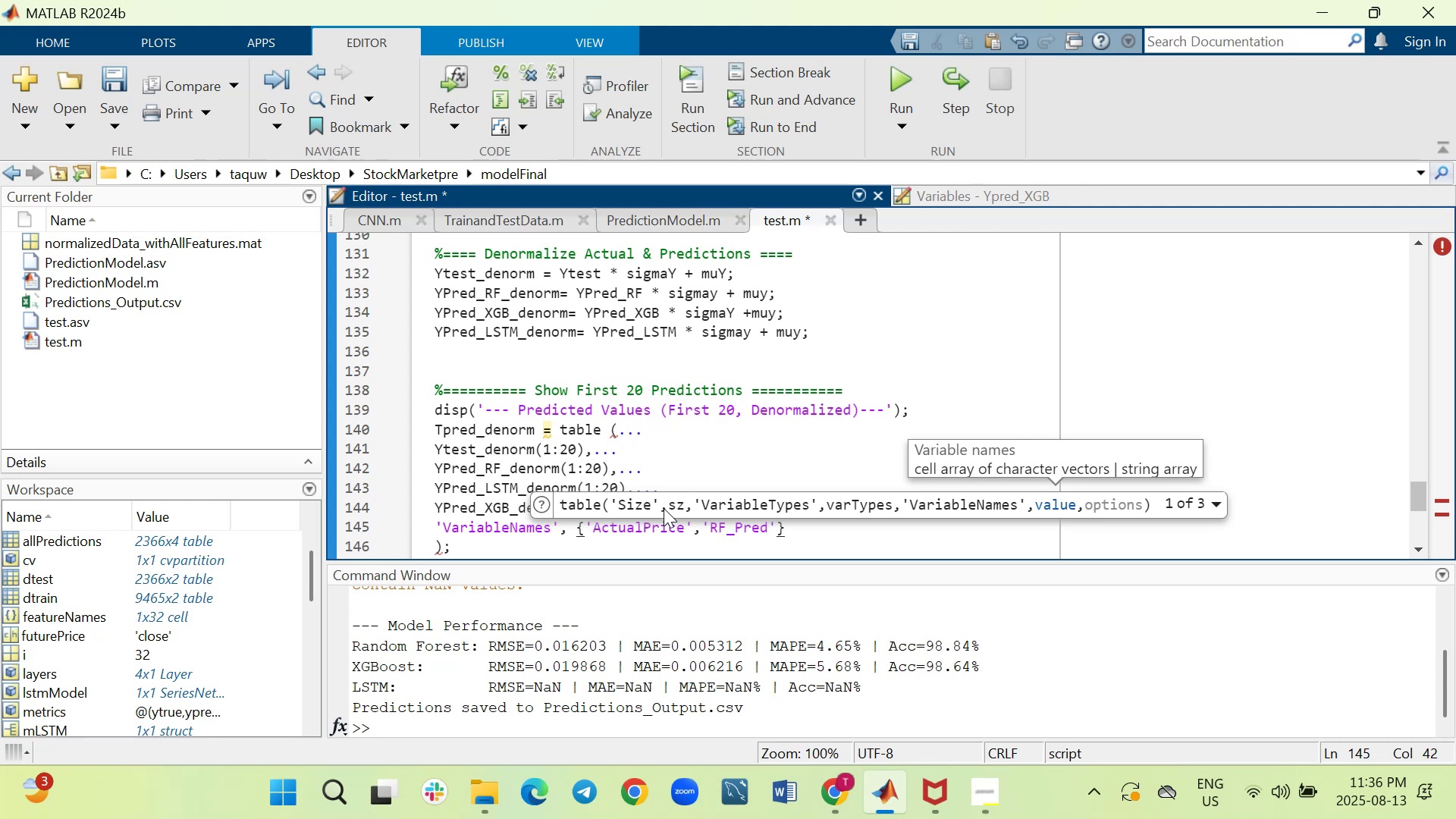 
key(Comma)
 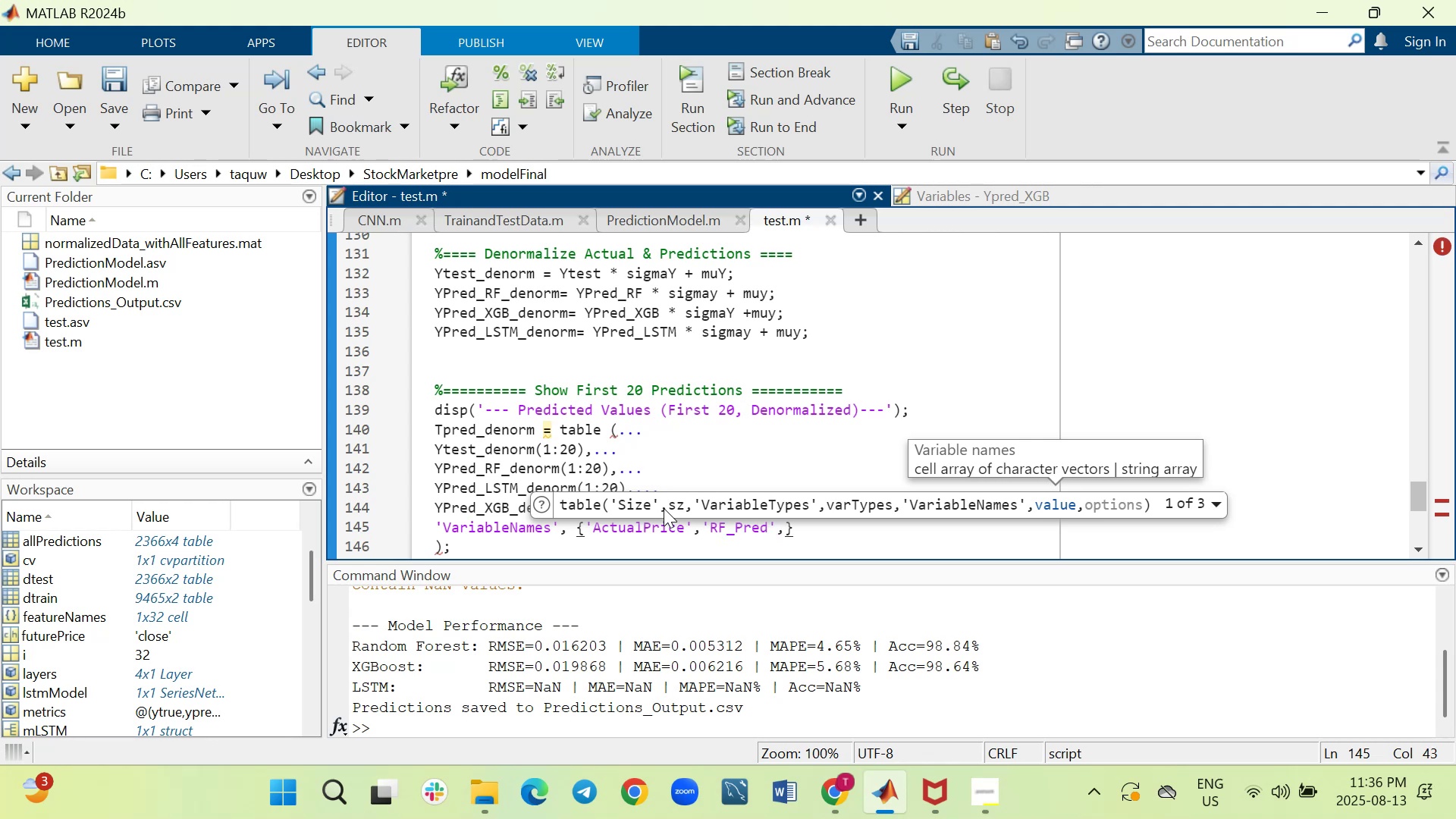 
key(Space)
 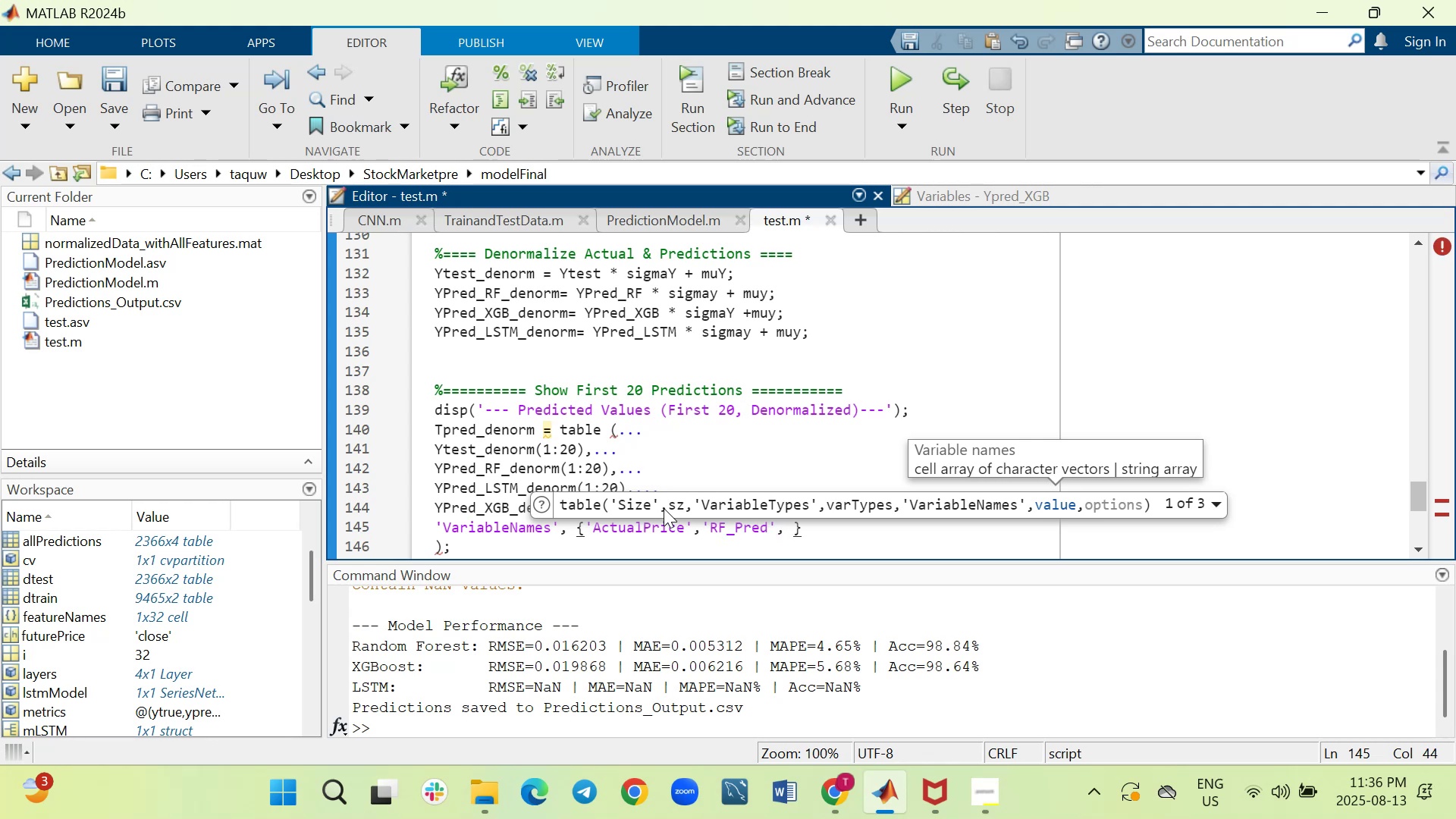 
key(Quote)
 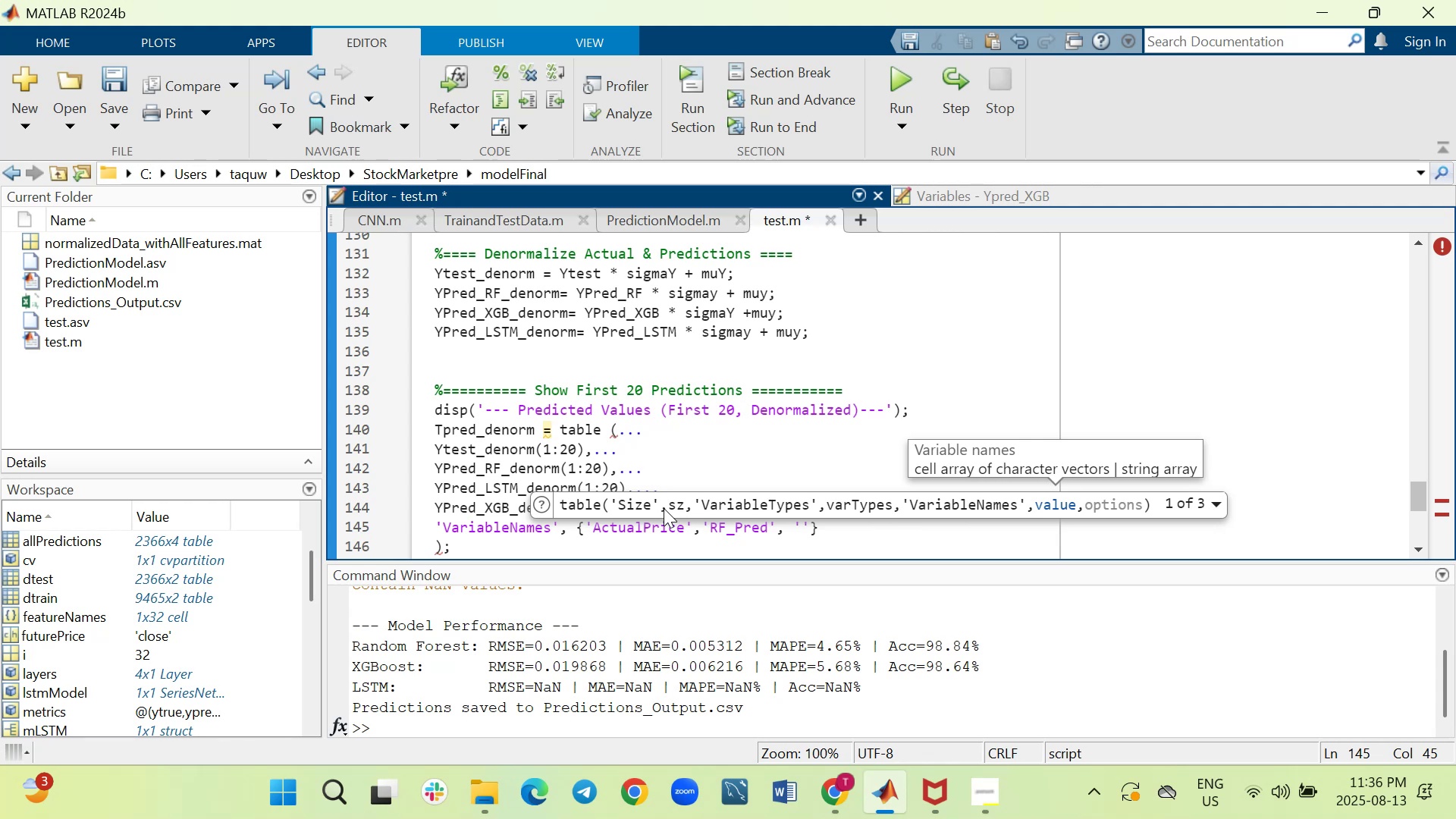 
wait(6.68)
 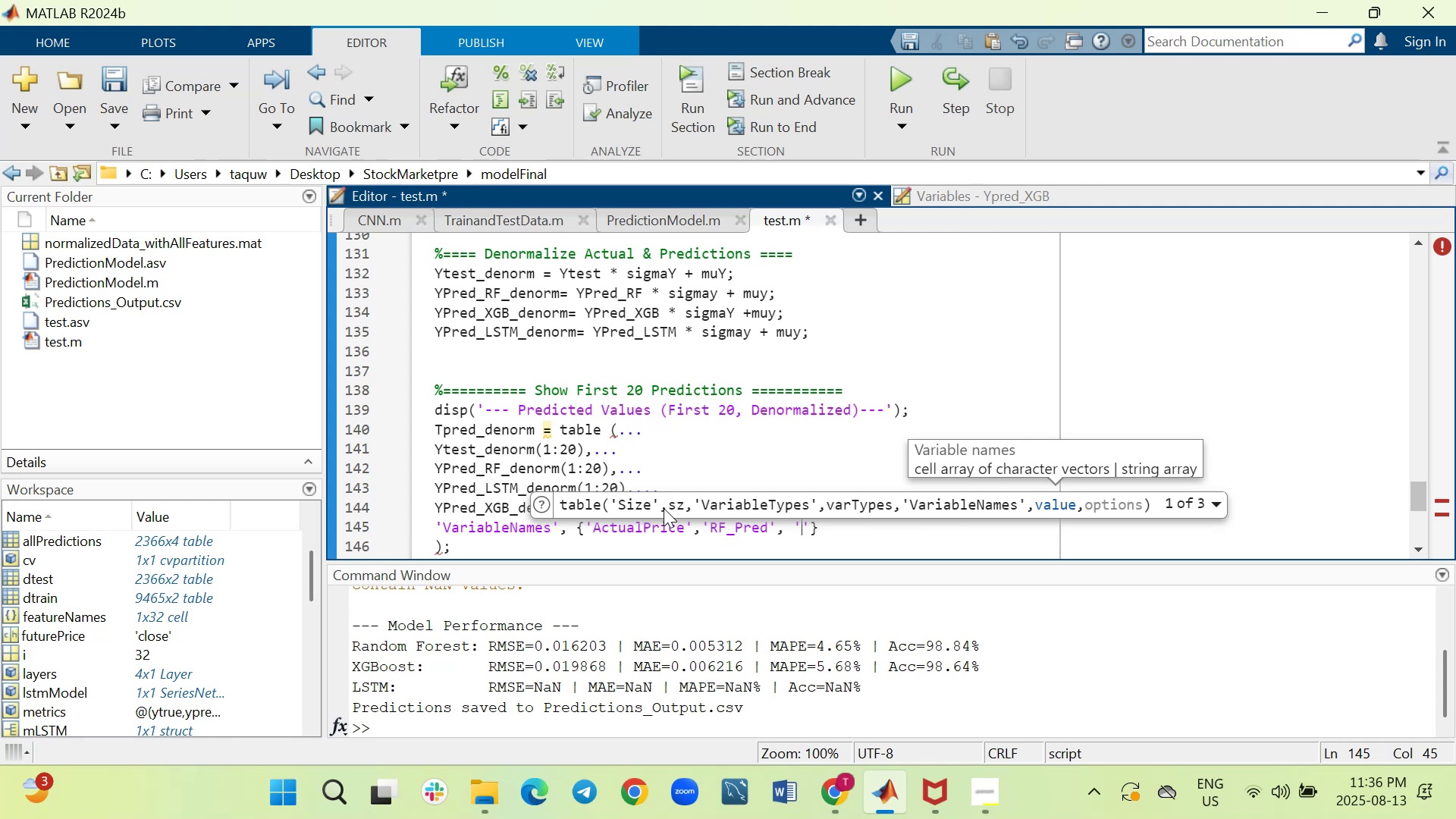 
type(XGB_Pred)
 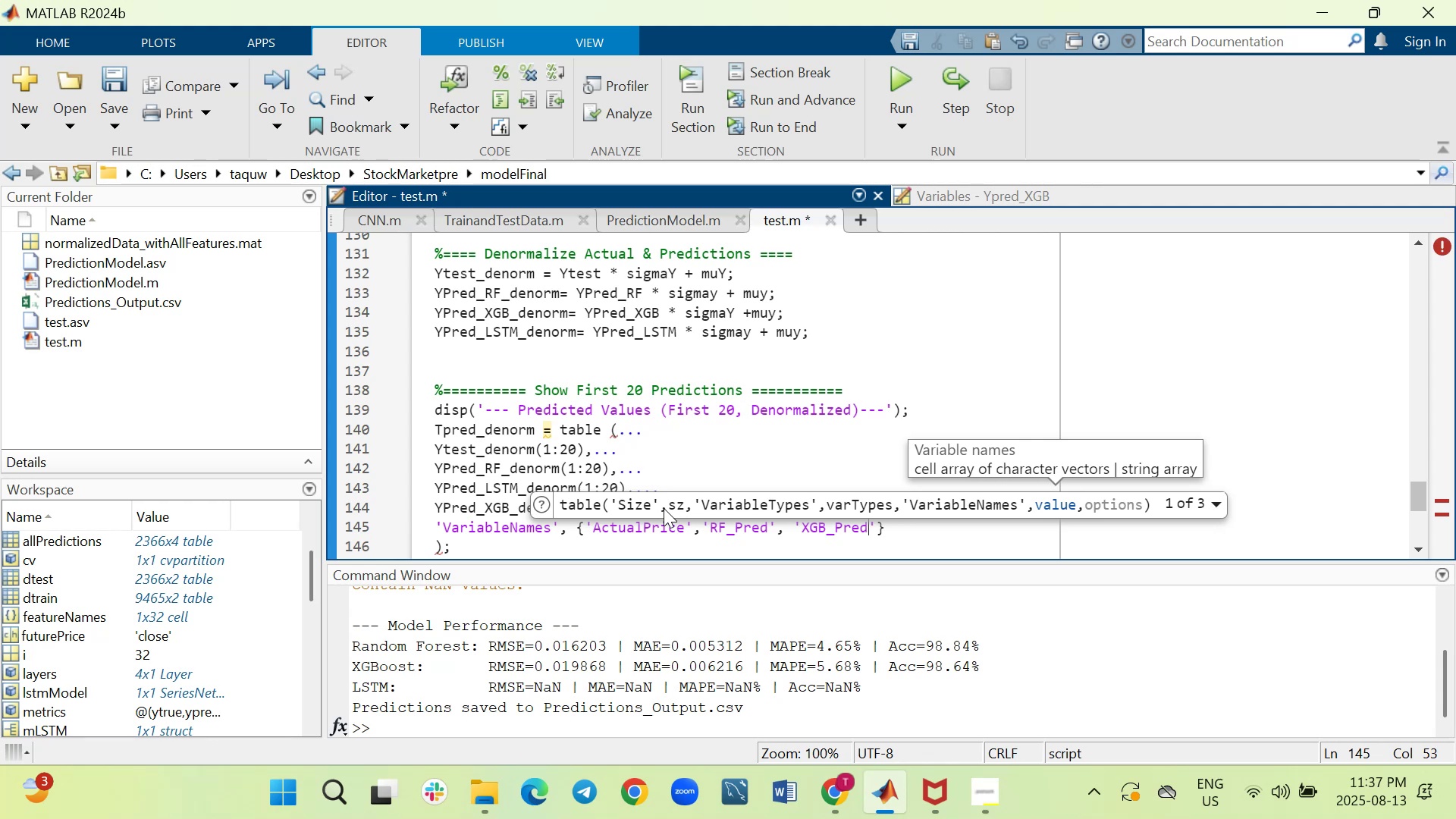 
key(ArrowRight)
 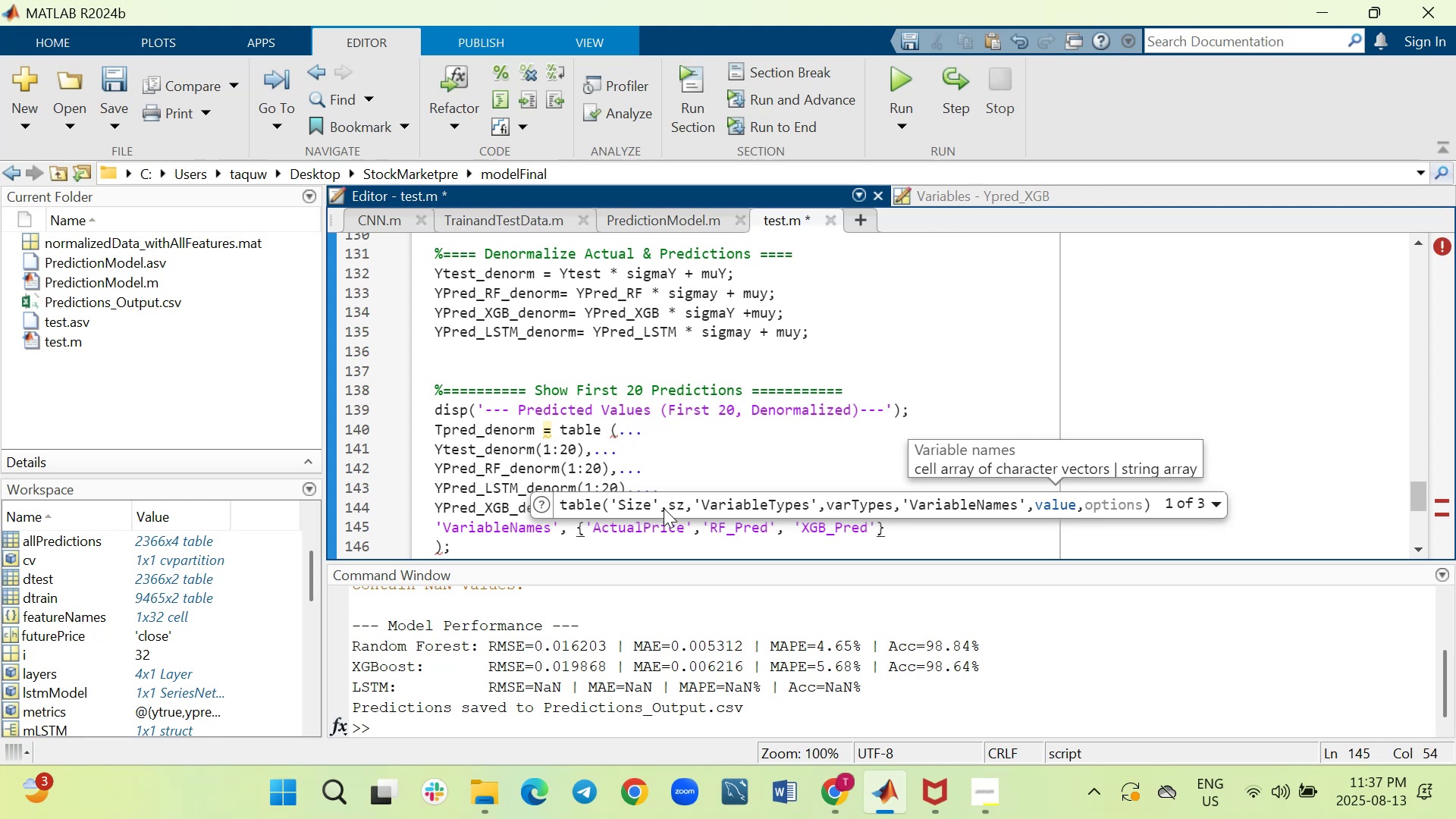 
key(Comma)
 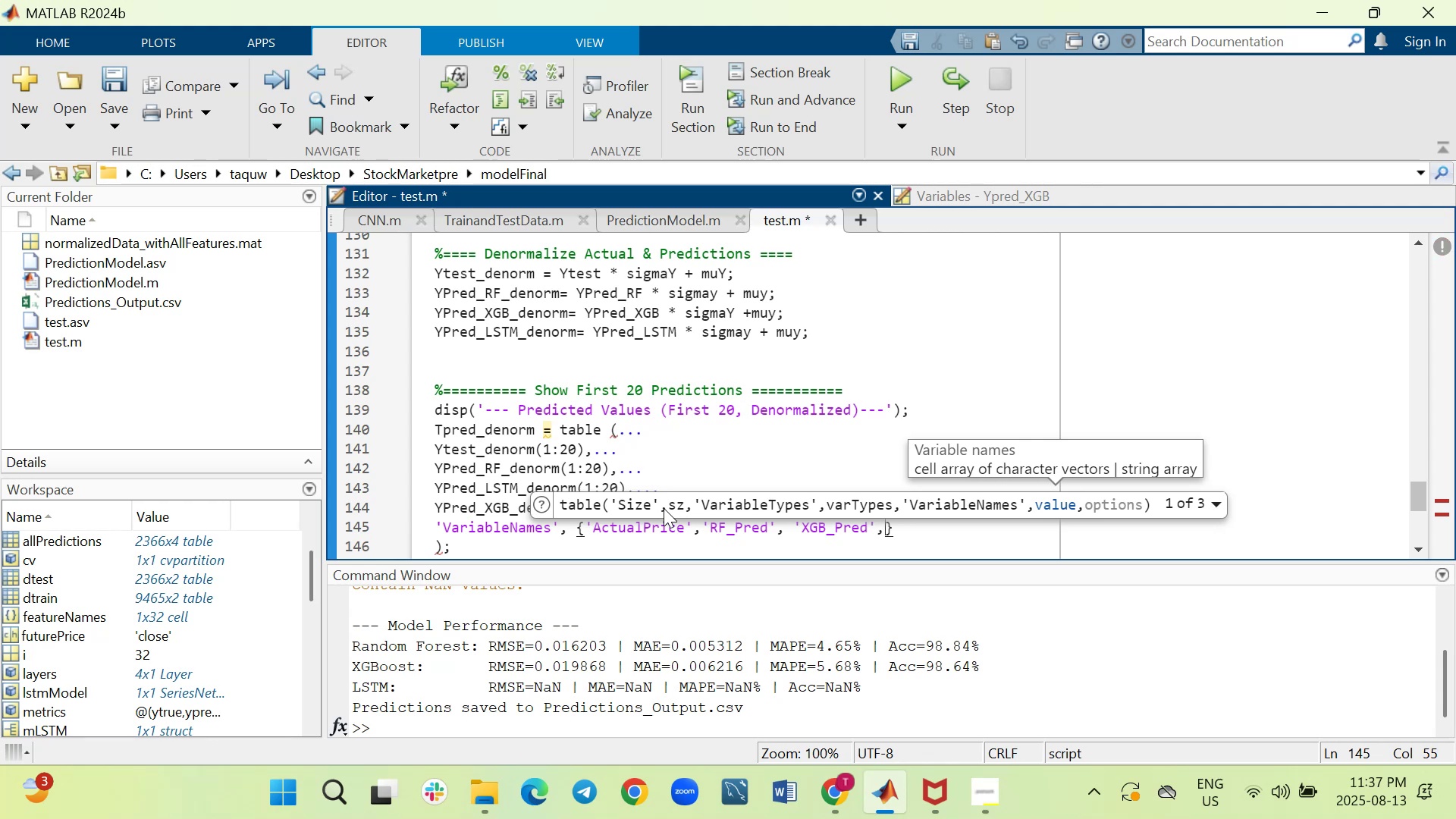 
key(Space)
 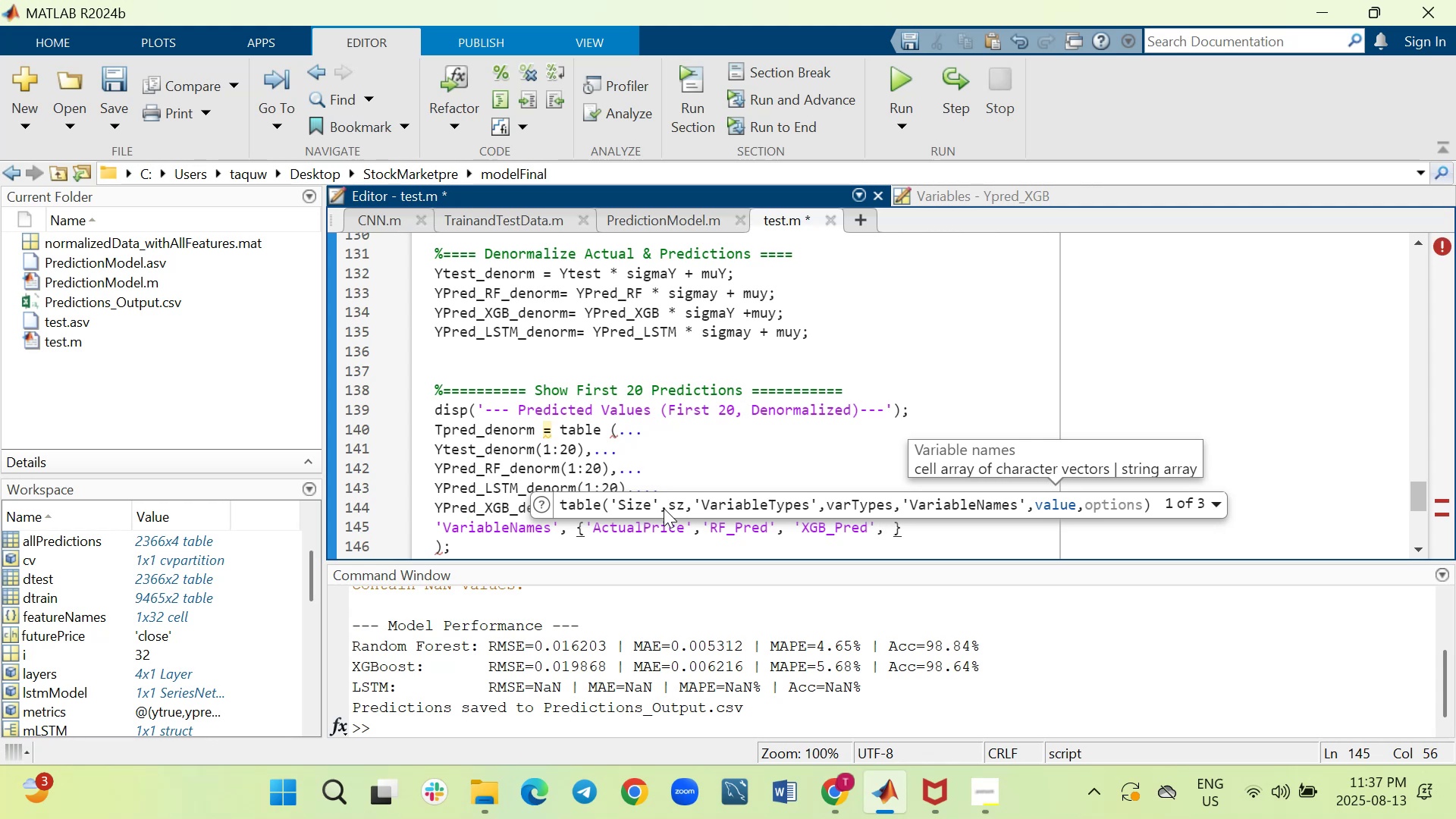 
key(Quote)
 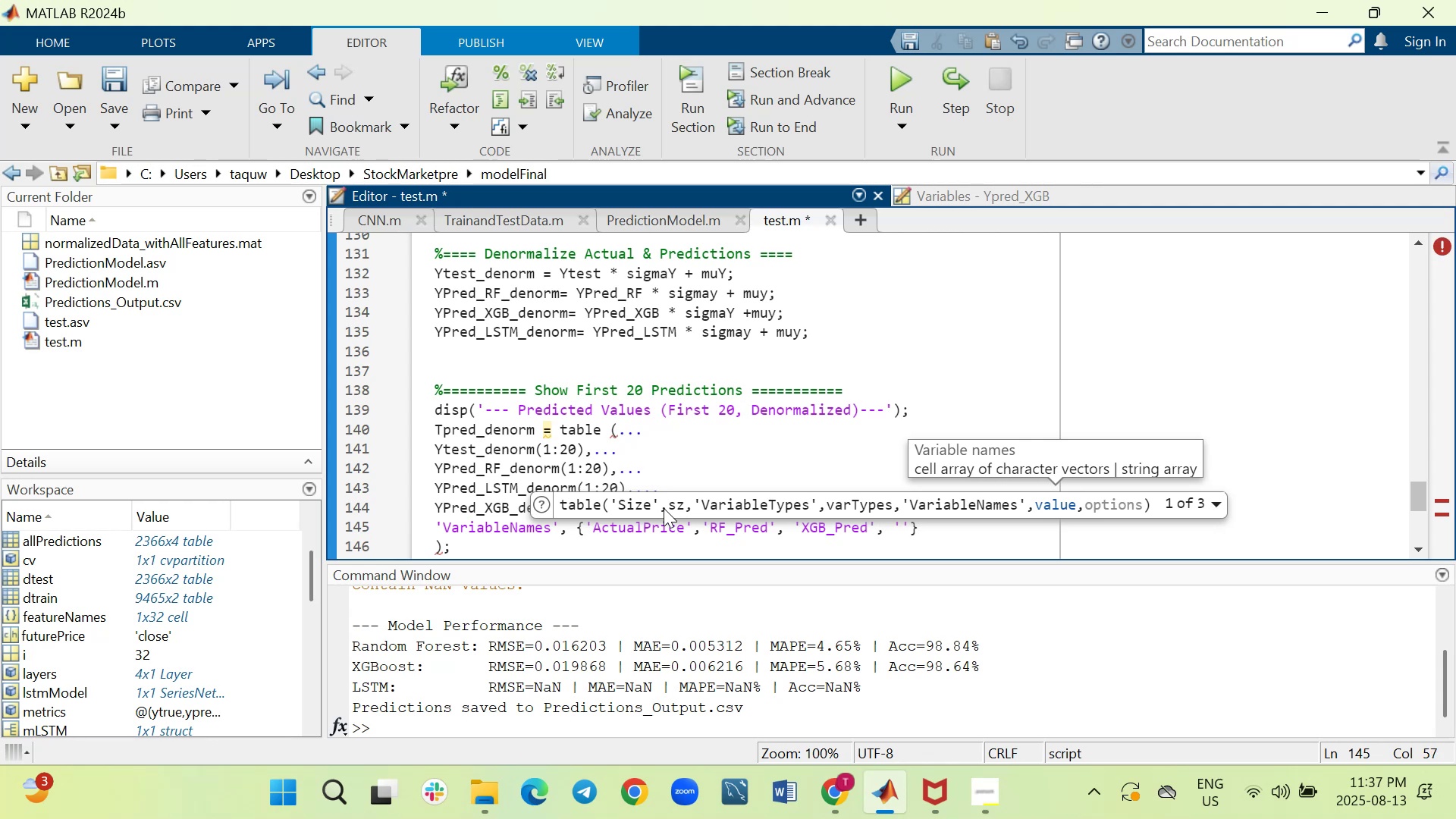 
type(LSTM_Pred)
 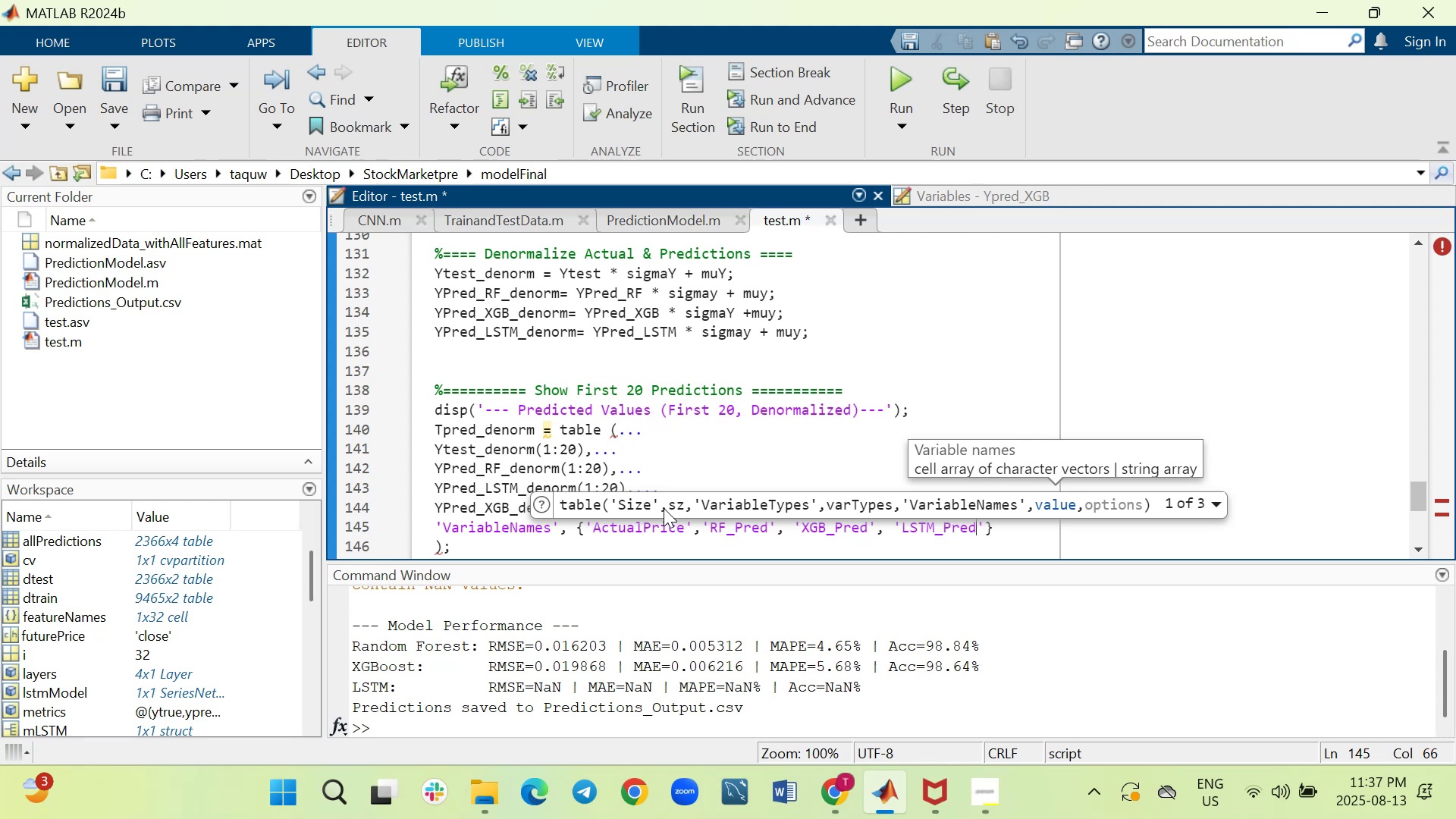 
key(ArrowRight)
 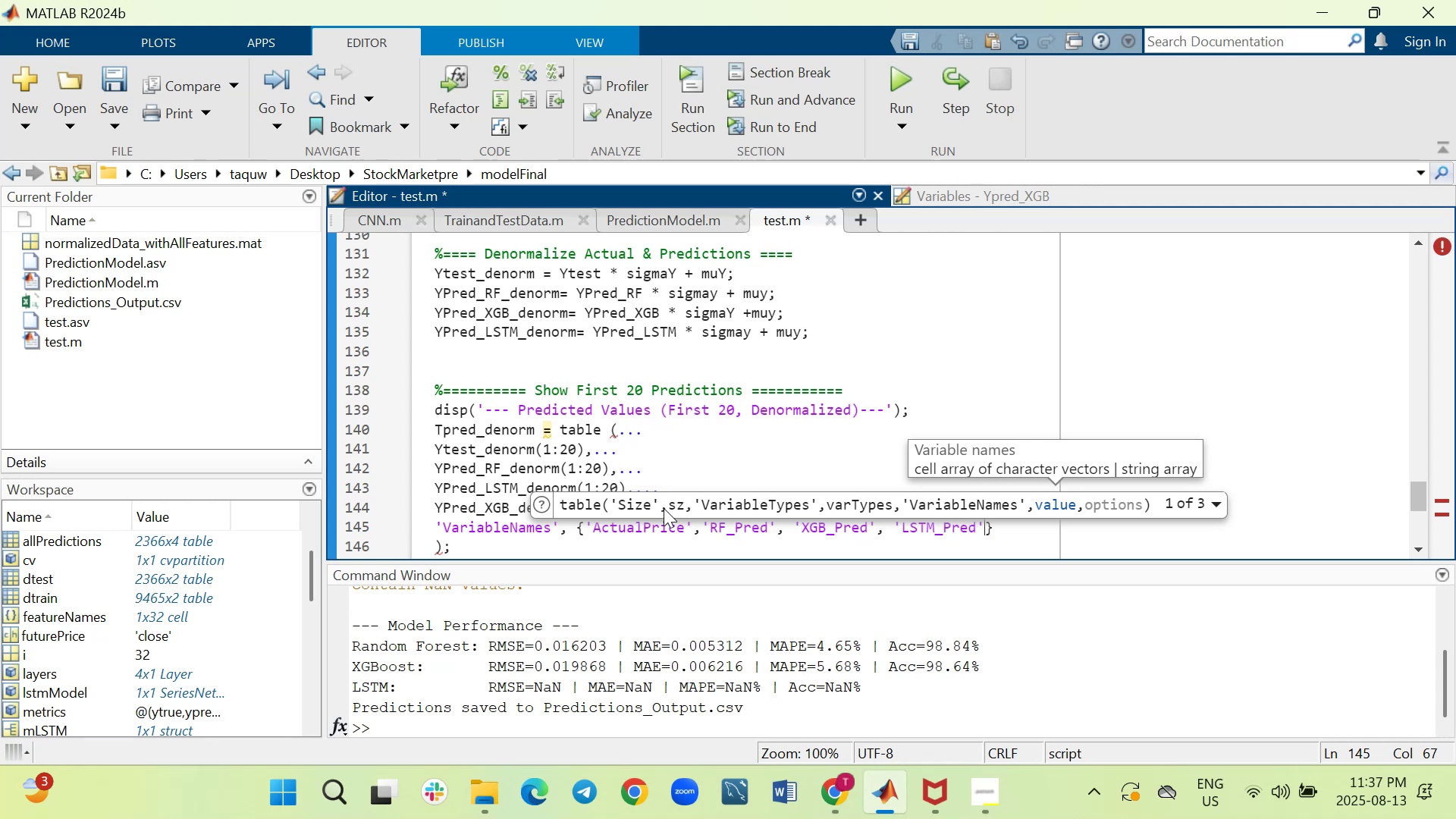 
key(ArrowRight)
 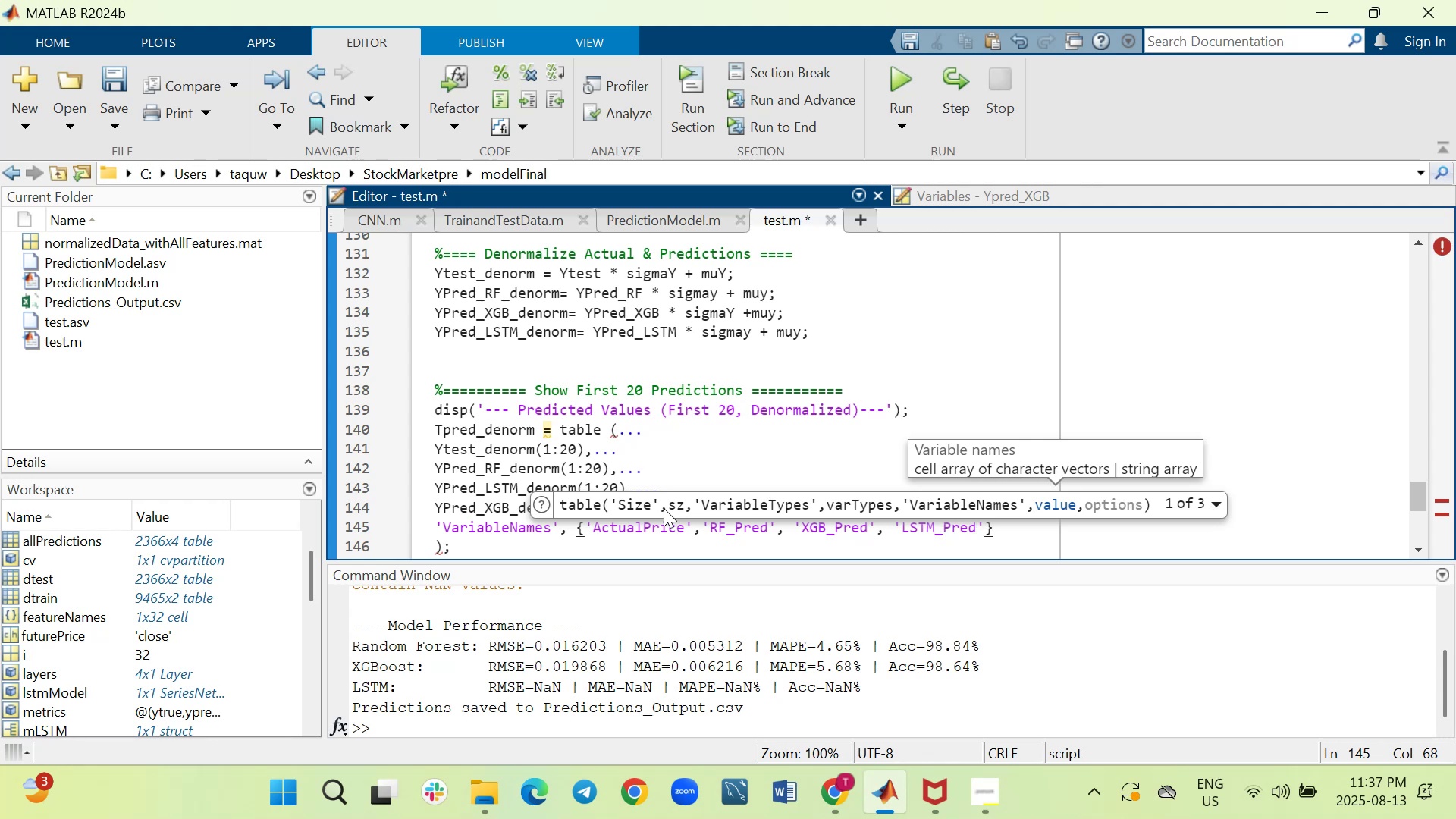 
key(Shift+0)
 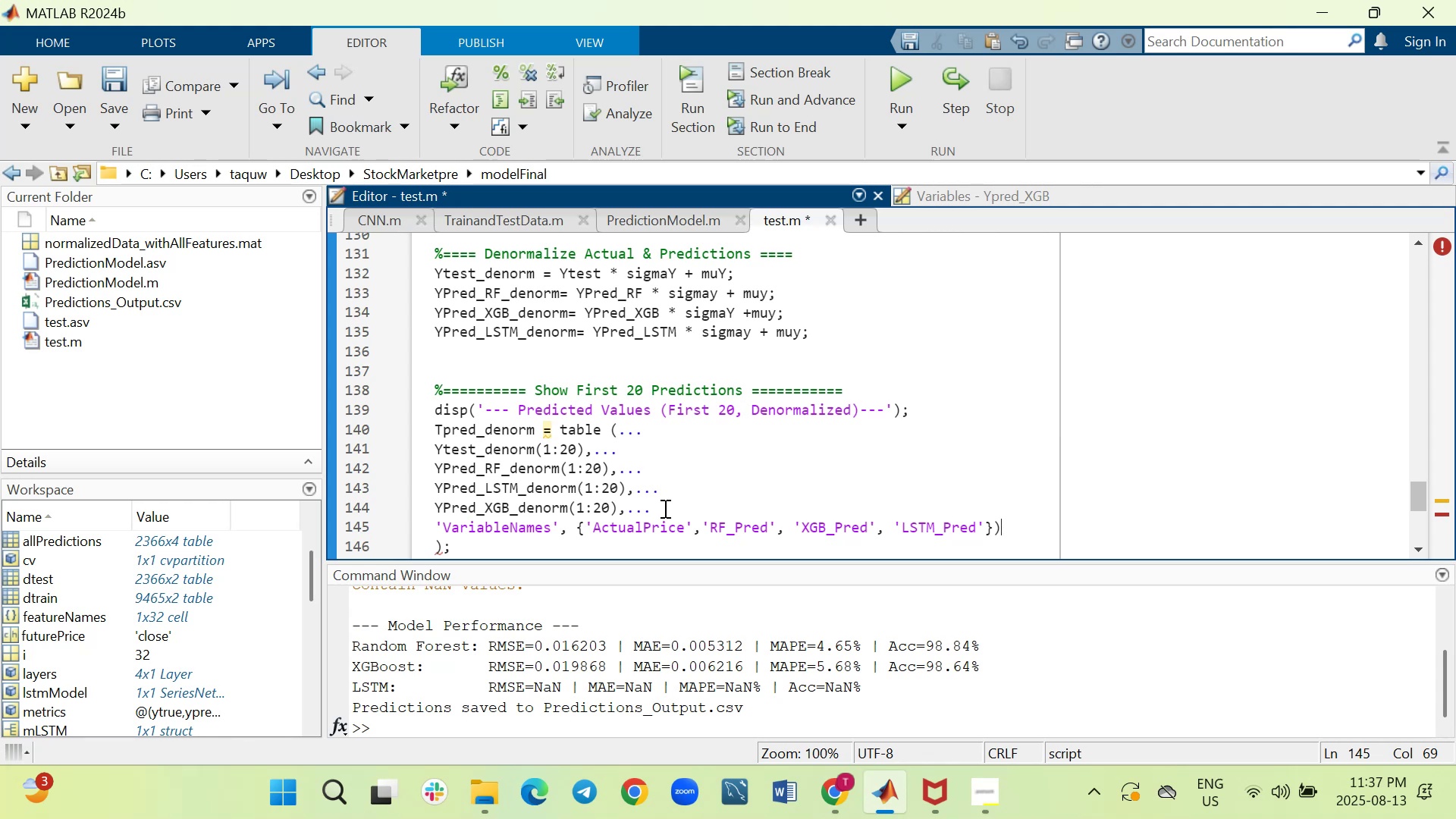 
key(Semicolon)
 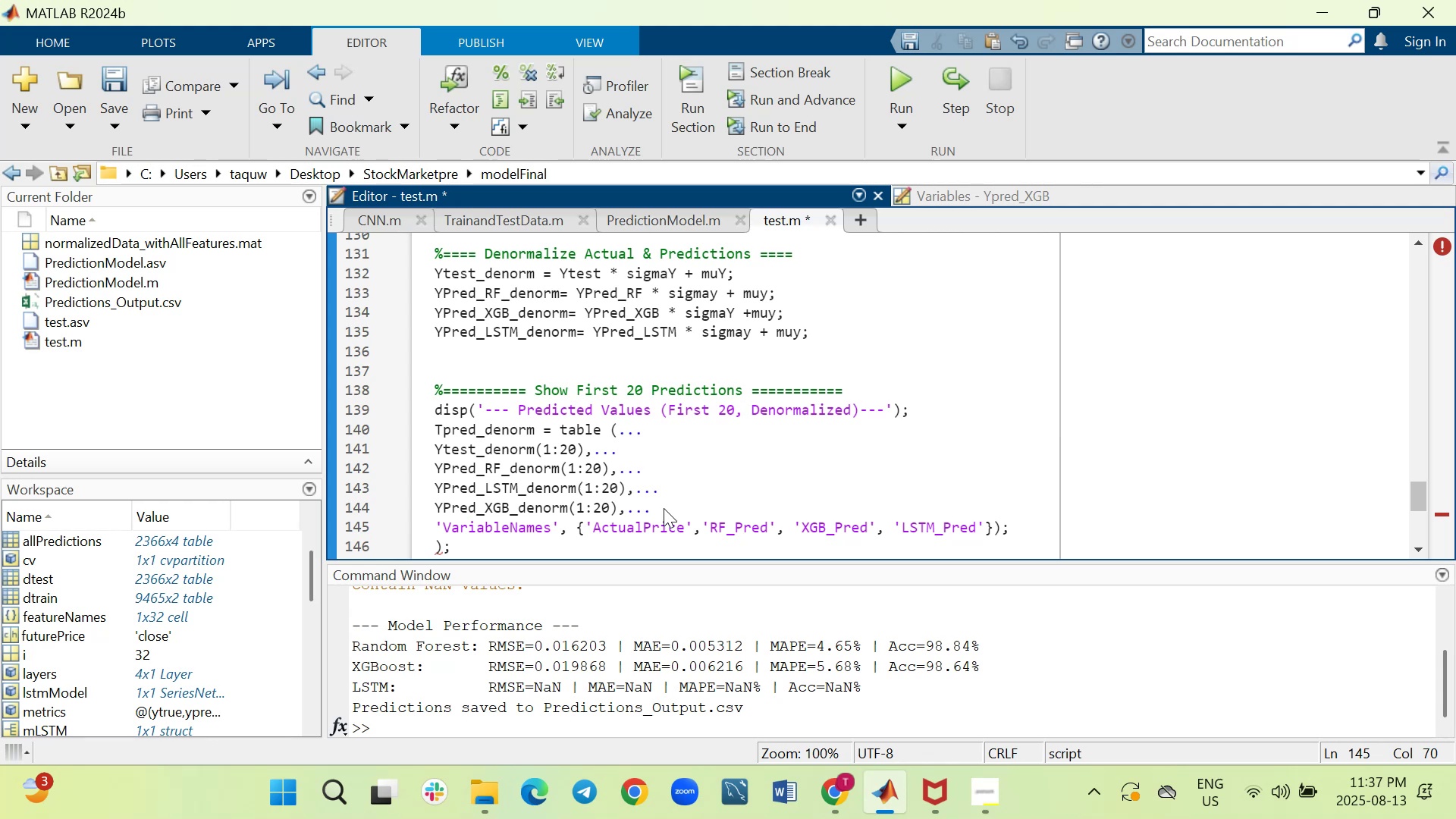 
wait(19.13)
 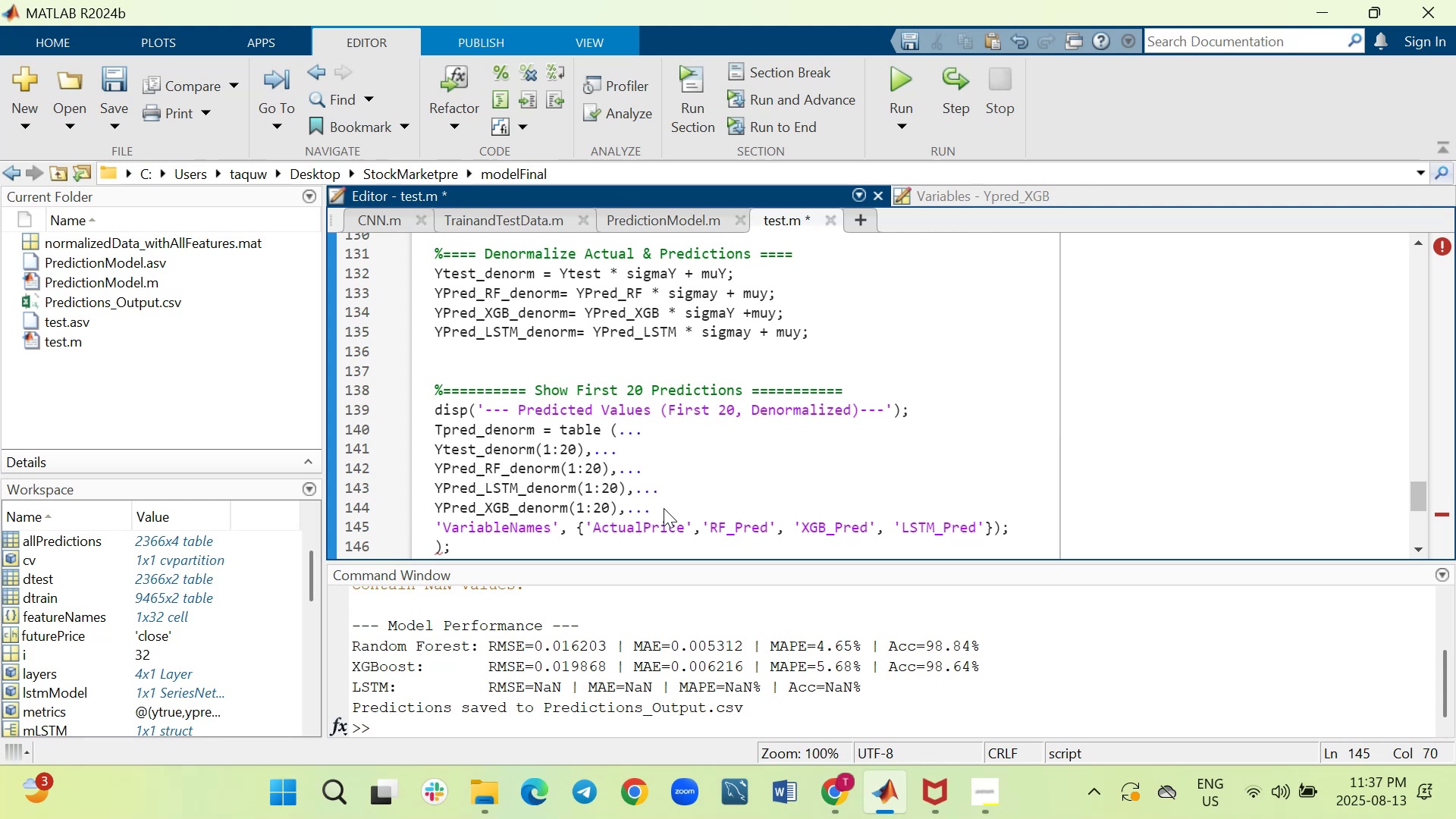 
left_click([492, 544])
 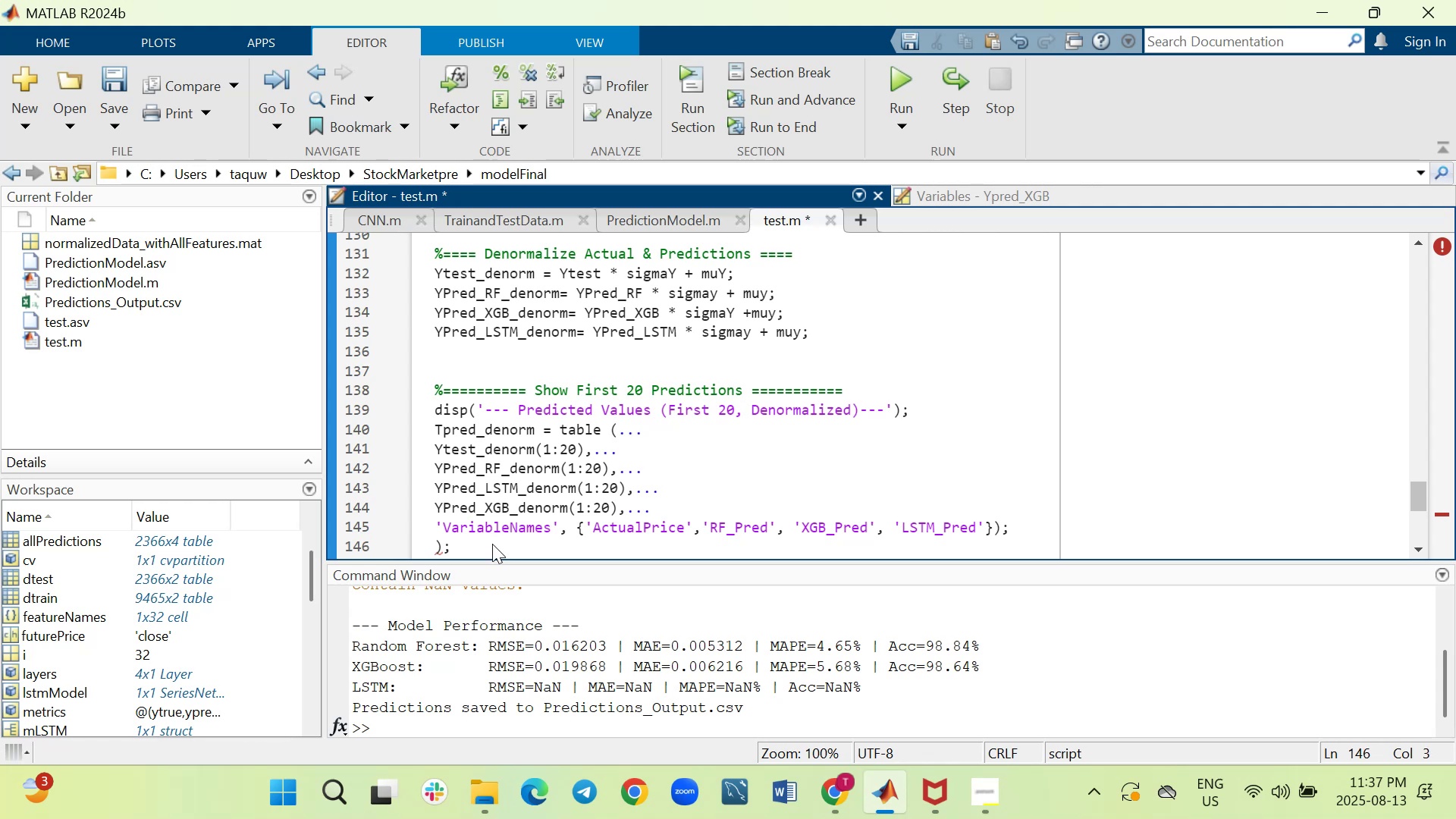 
key(Backspace)
 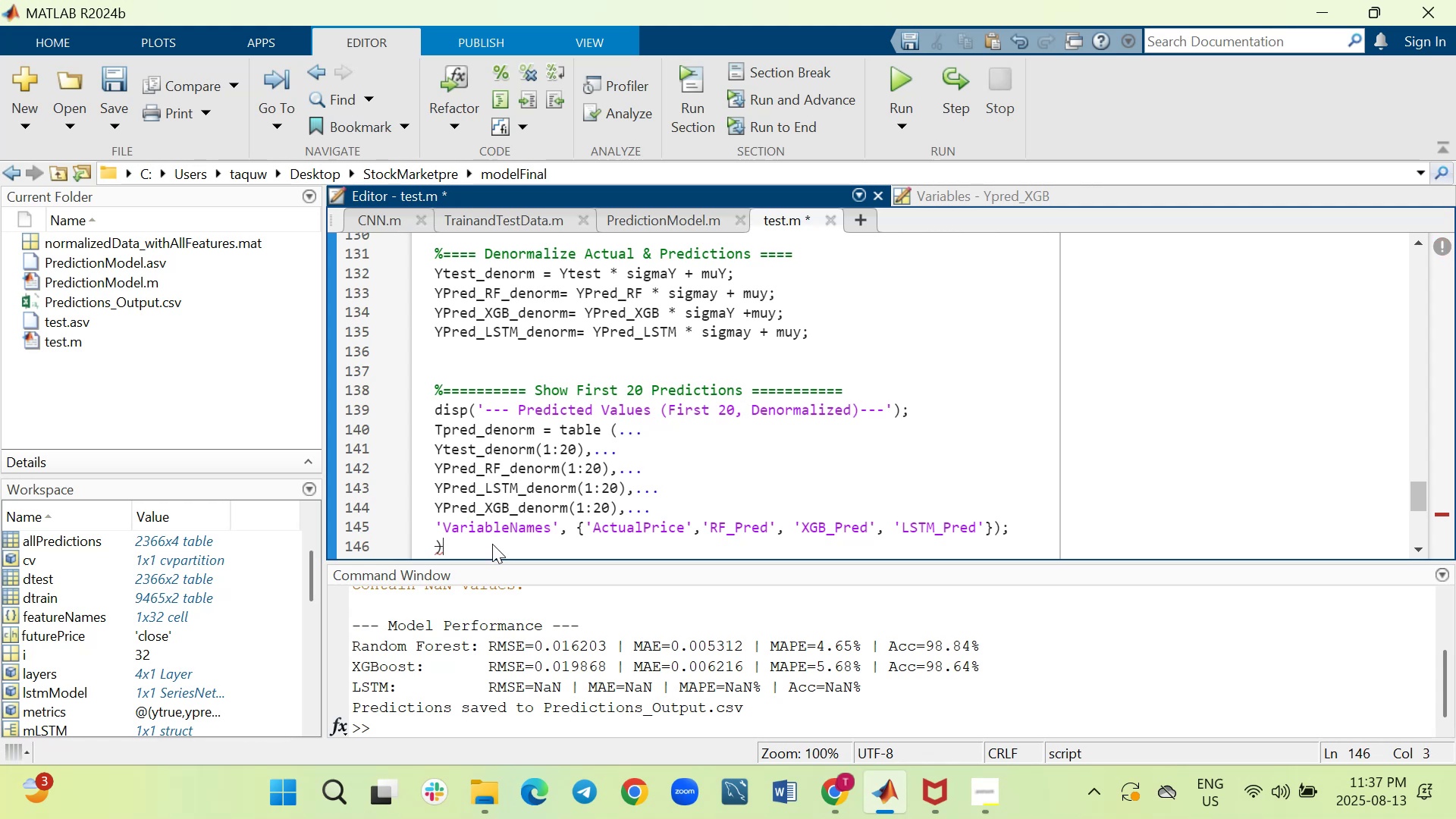 
key(Backspace)
 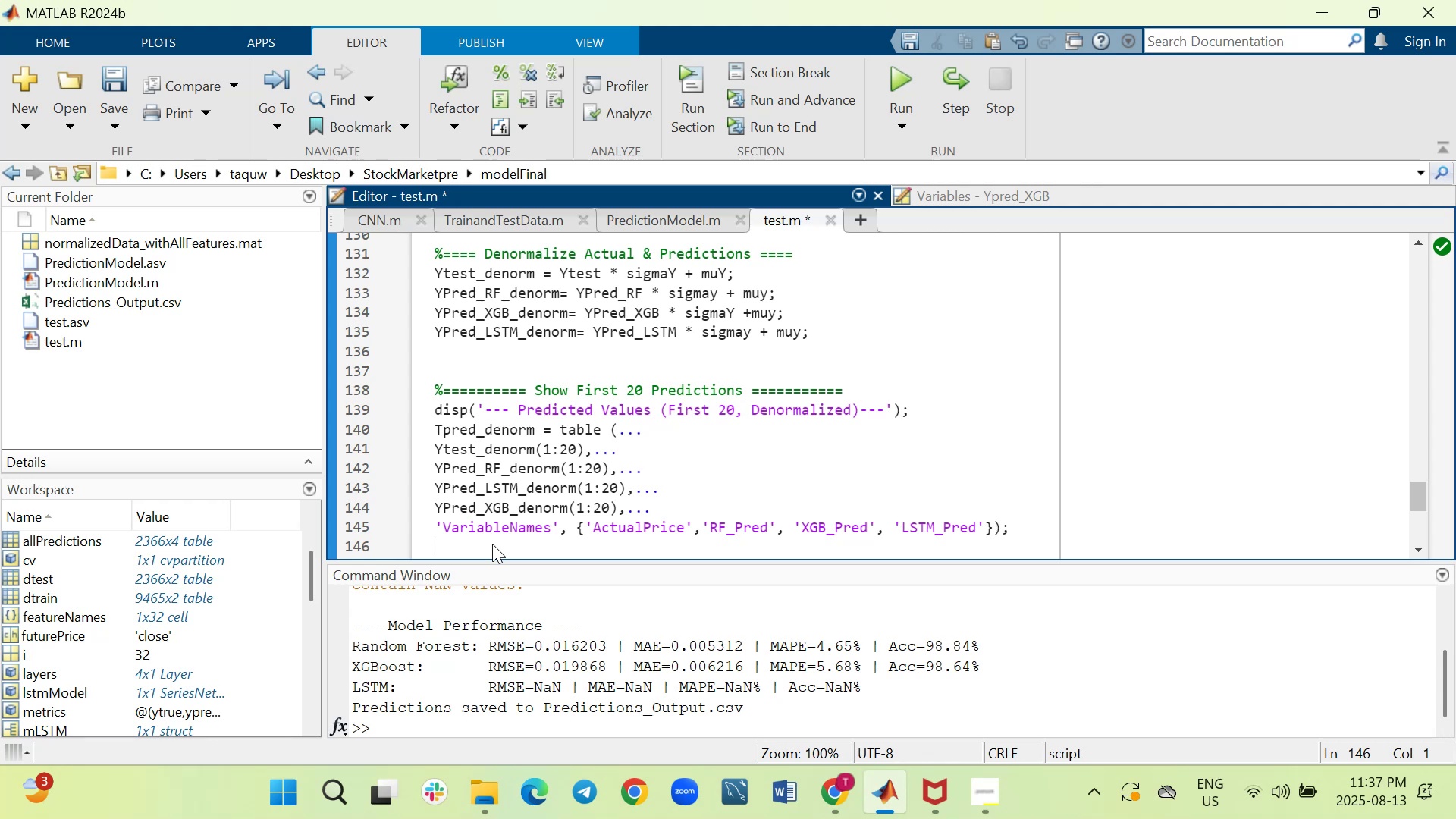 
wait(13.93)
 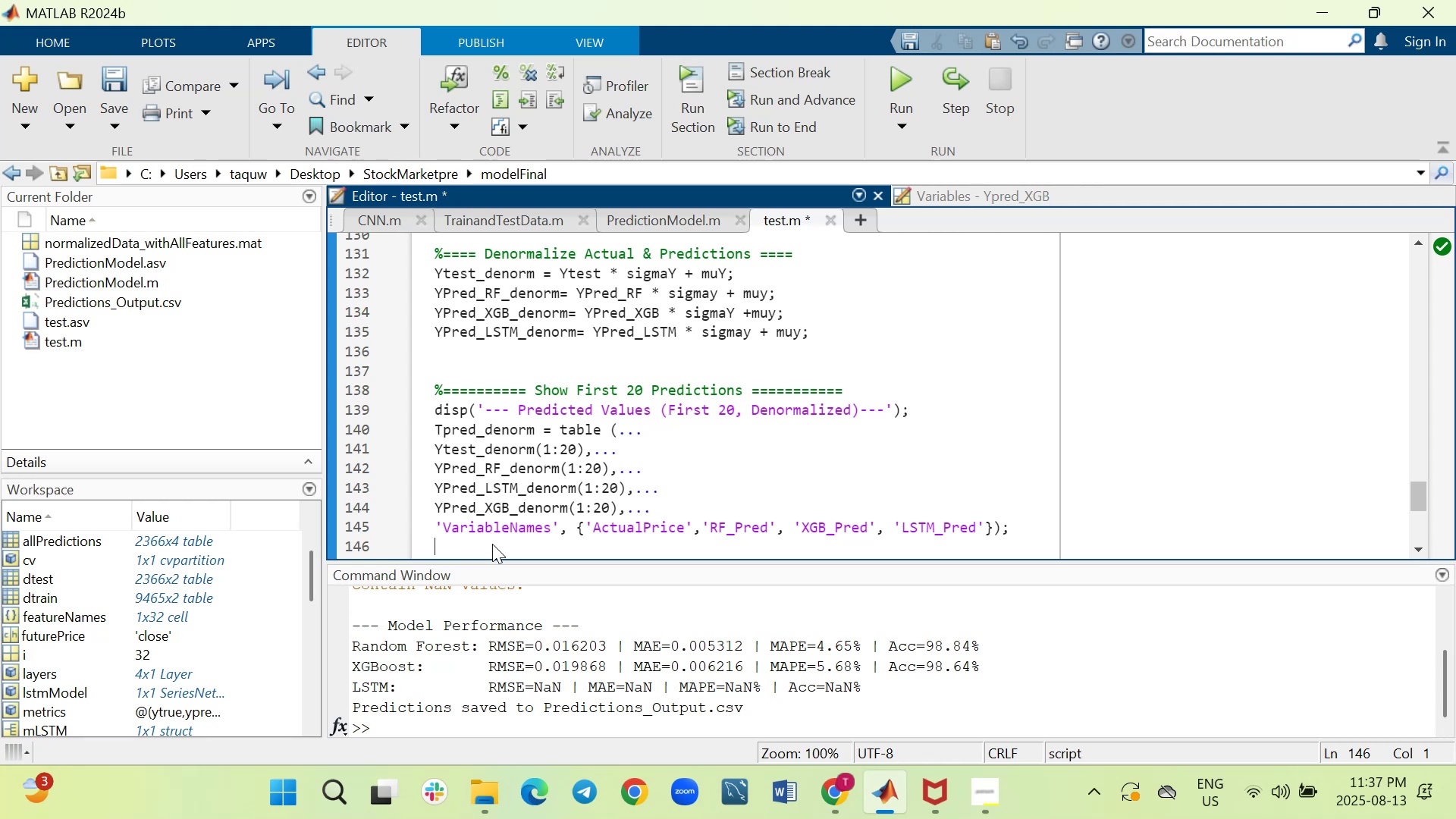 
type(disp(Tpred)
 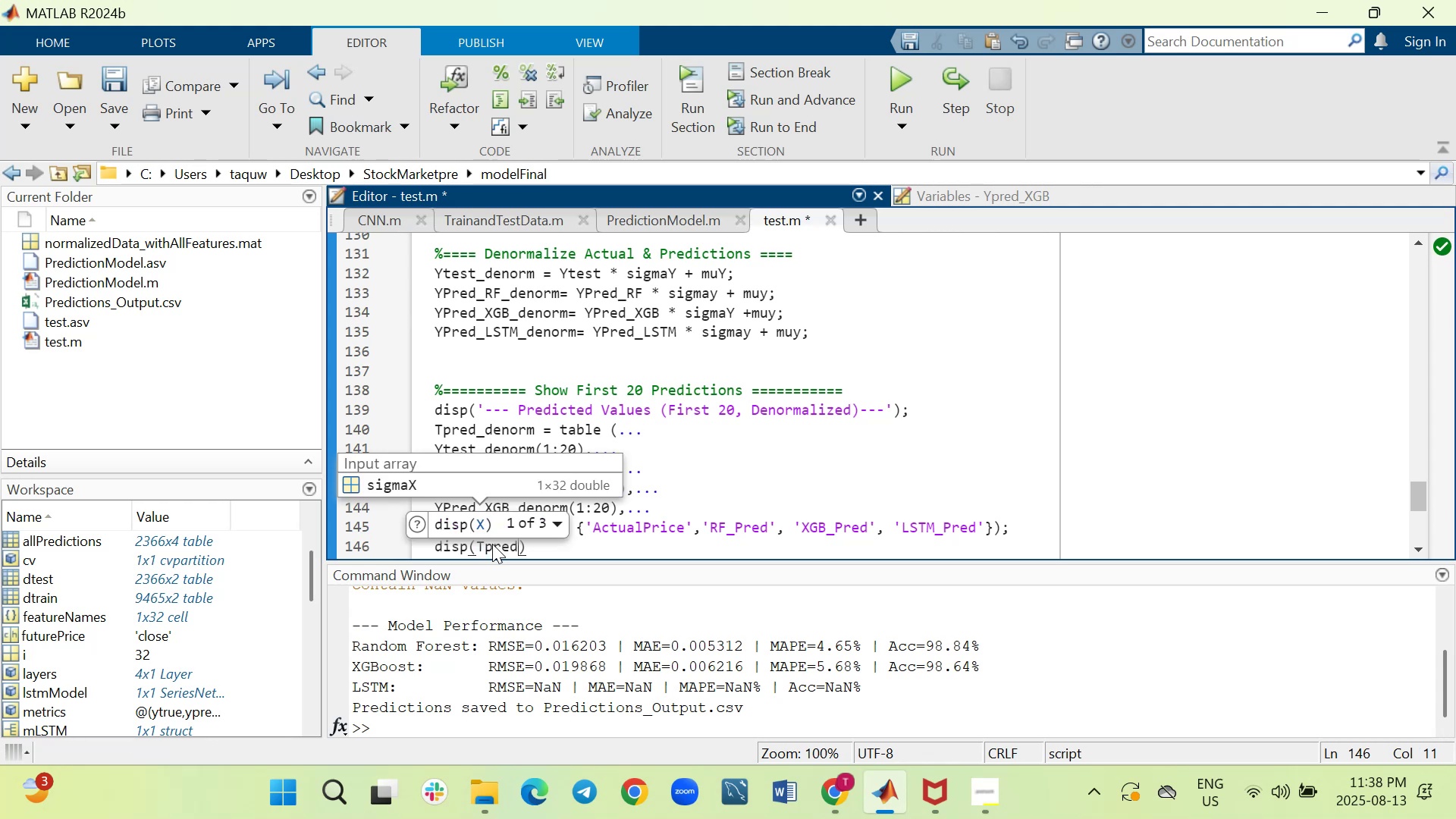 
type(_denorm)
 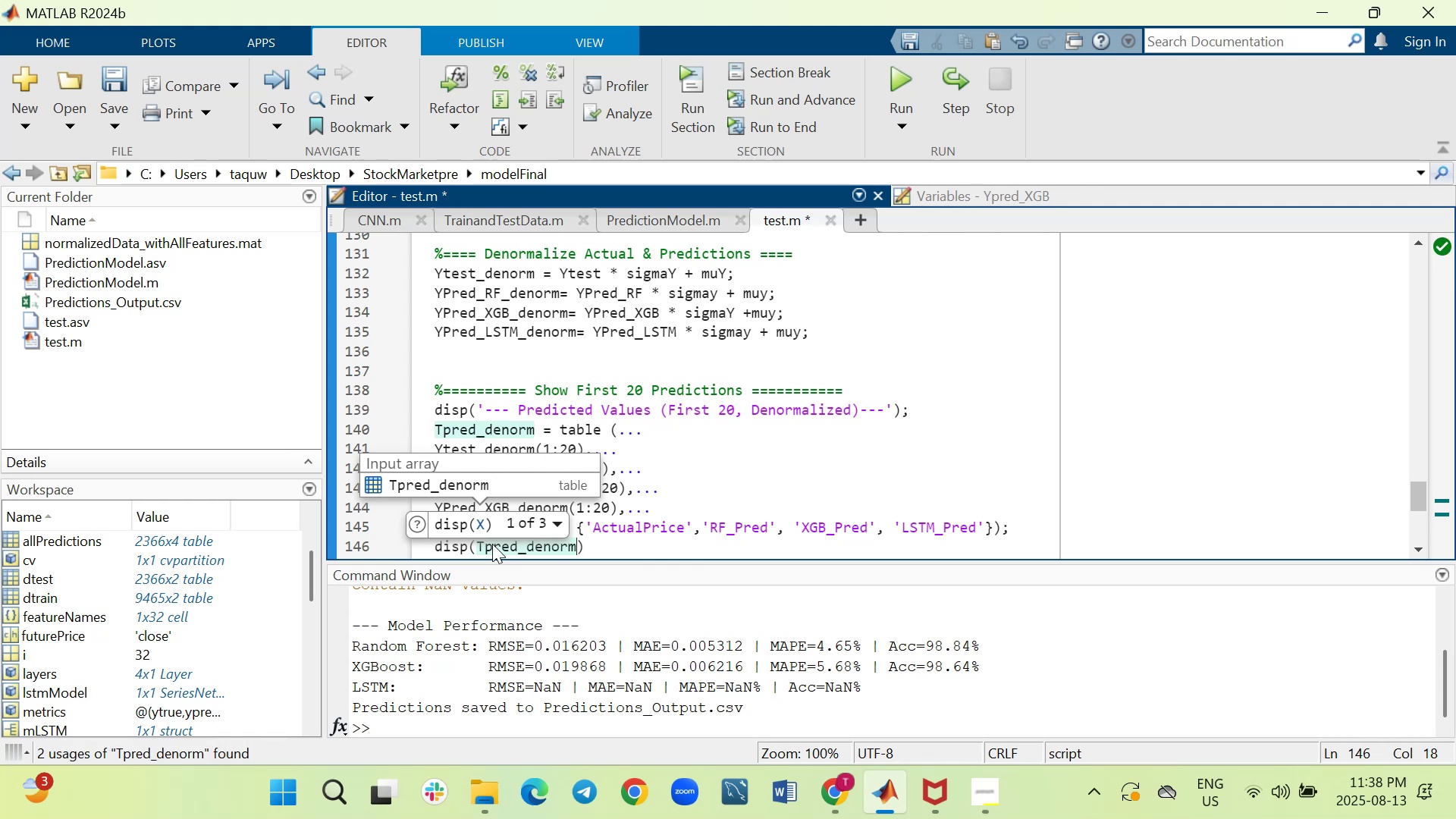 
key(ArrowRight)
 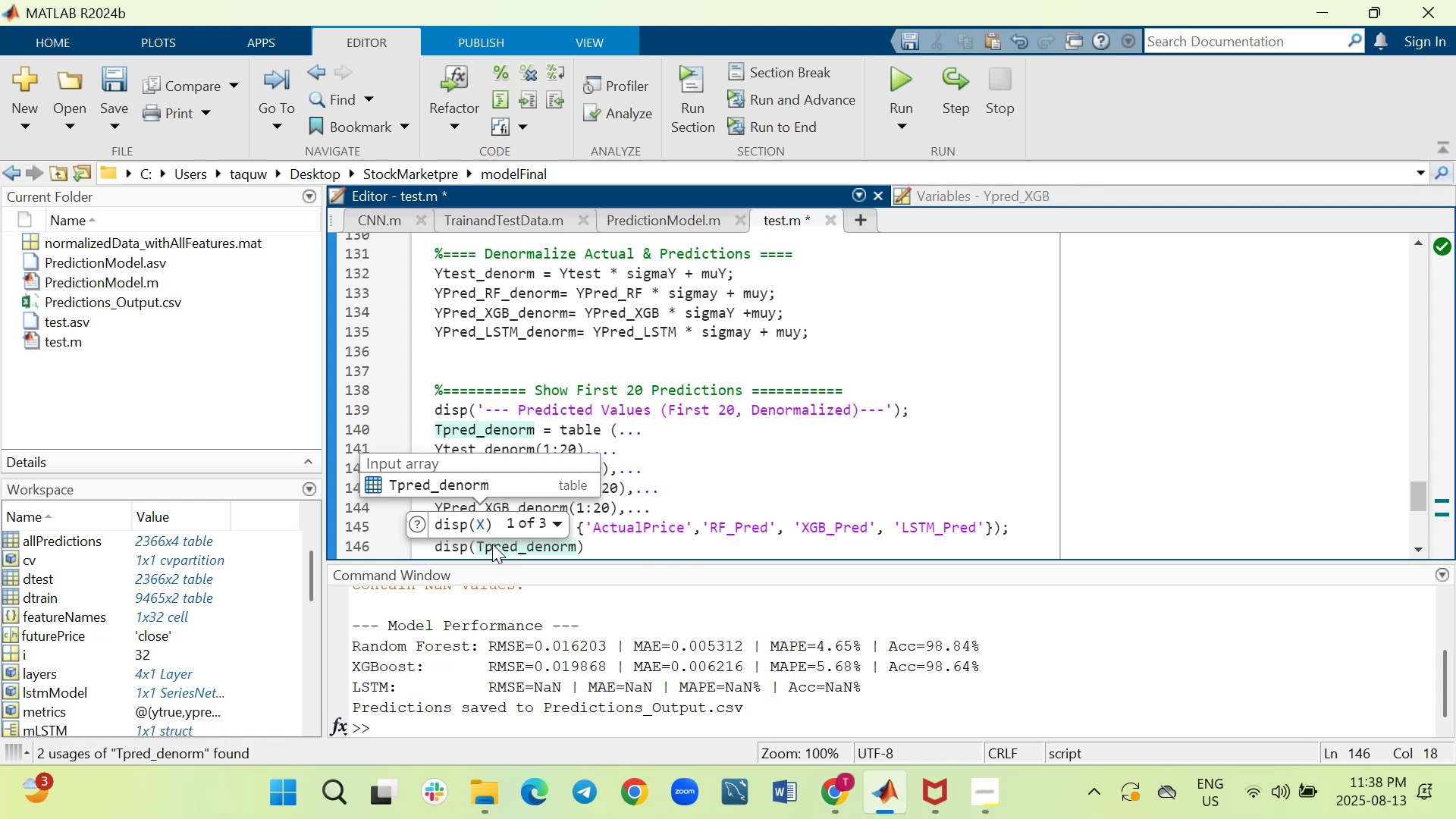 
key(Semicolon)
 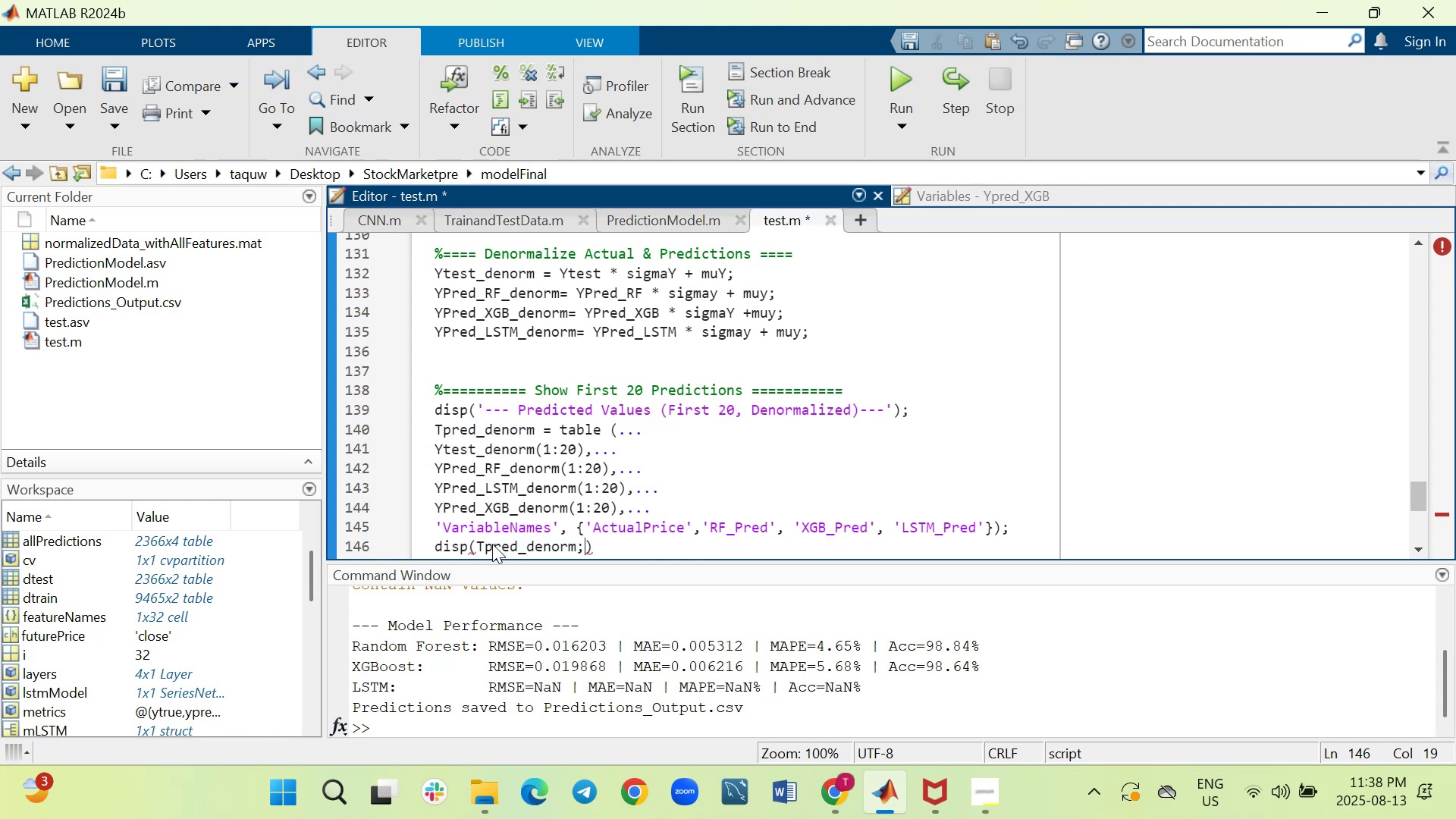 
key(Shift+Enter)
 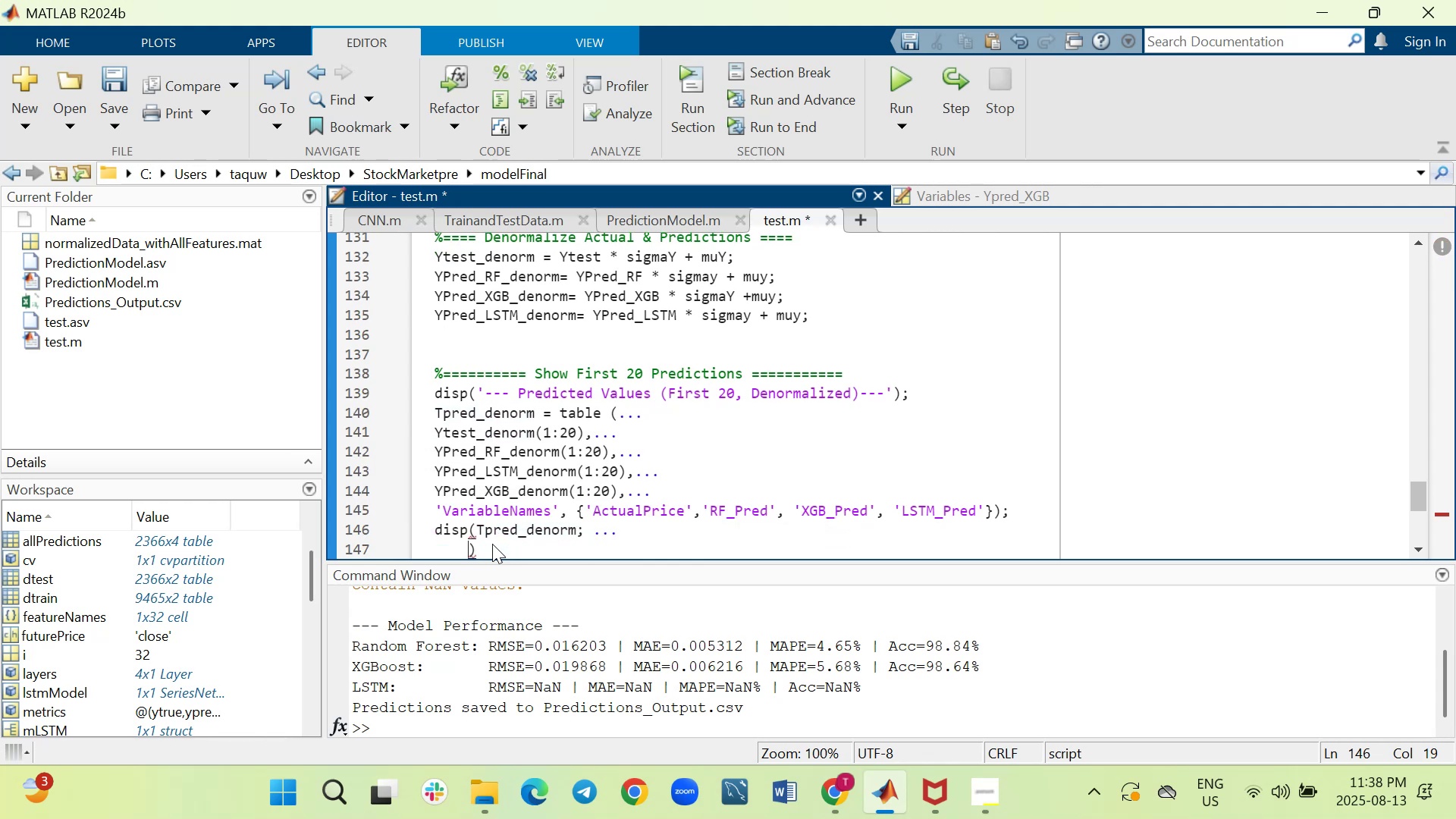 
key(Shift+Enter)
 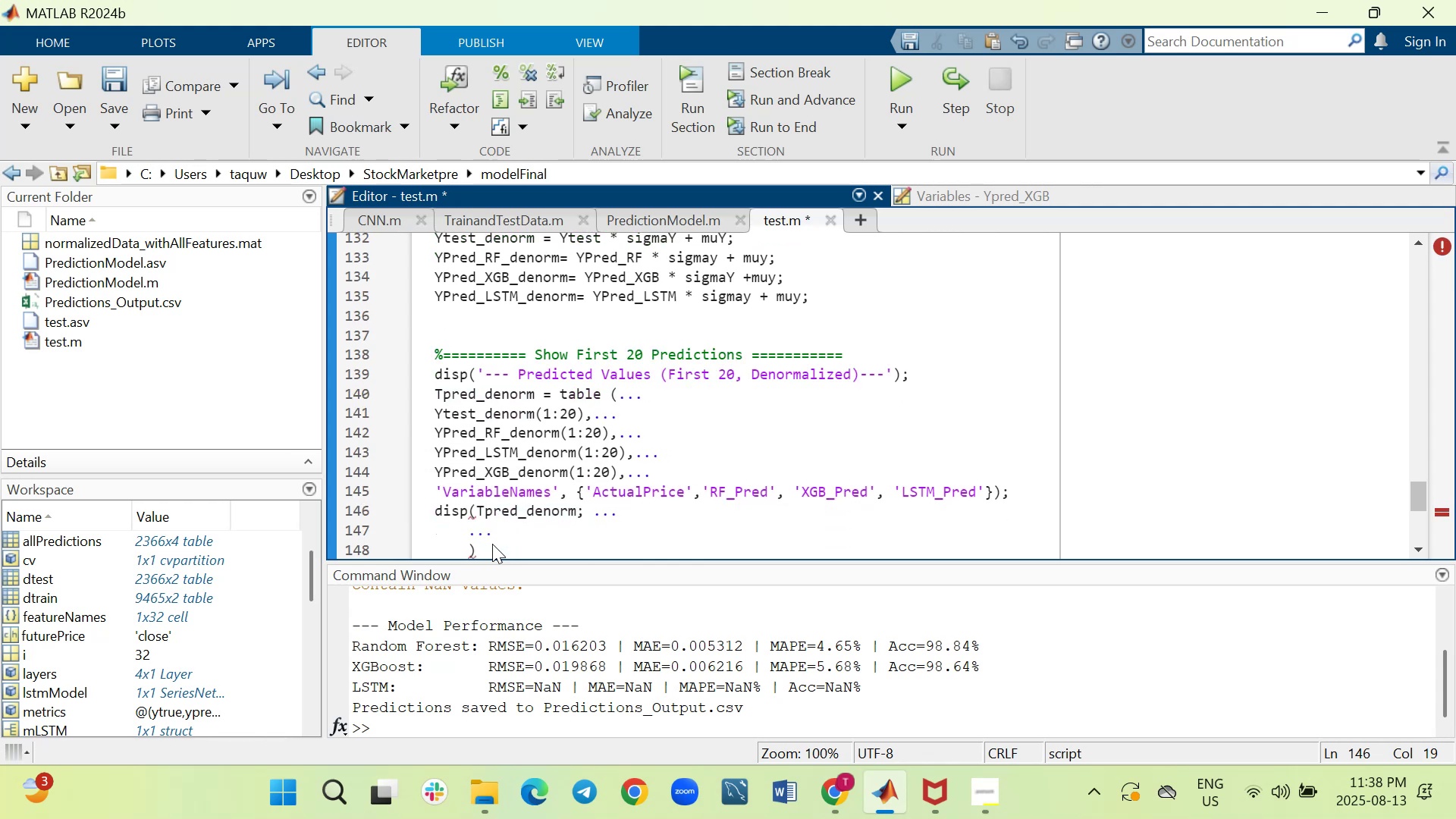 
key(ArrowRight)
 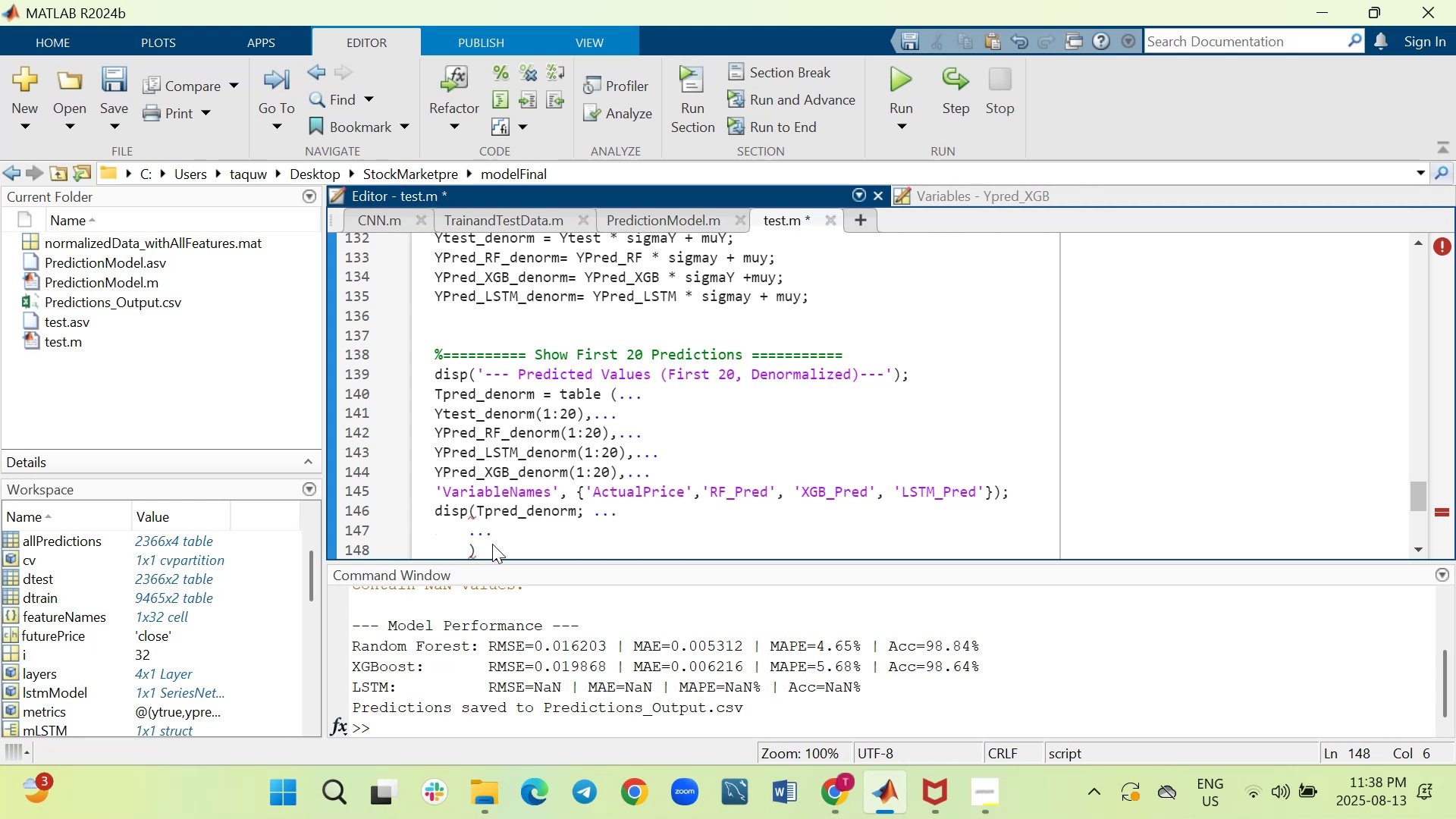 
key(Backspace)
 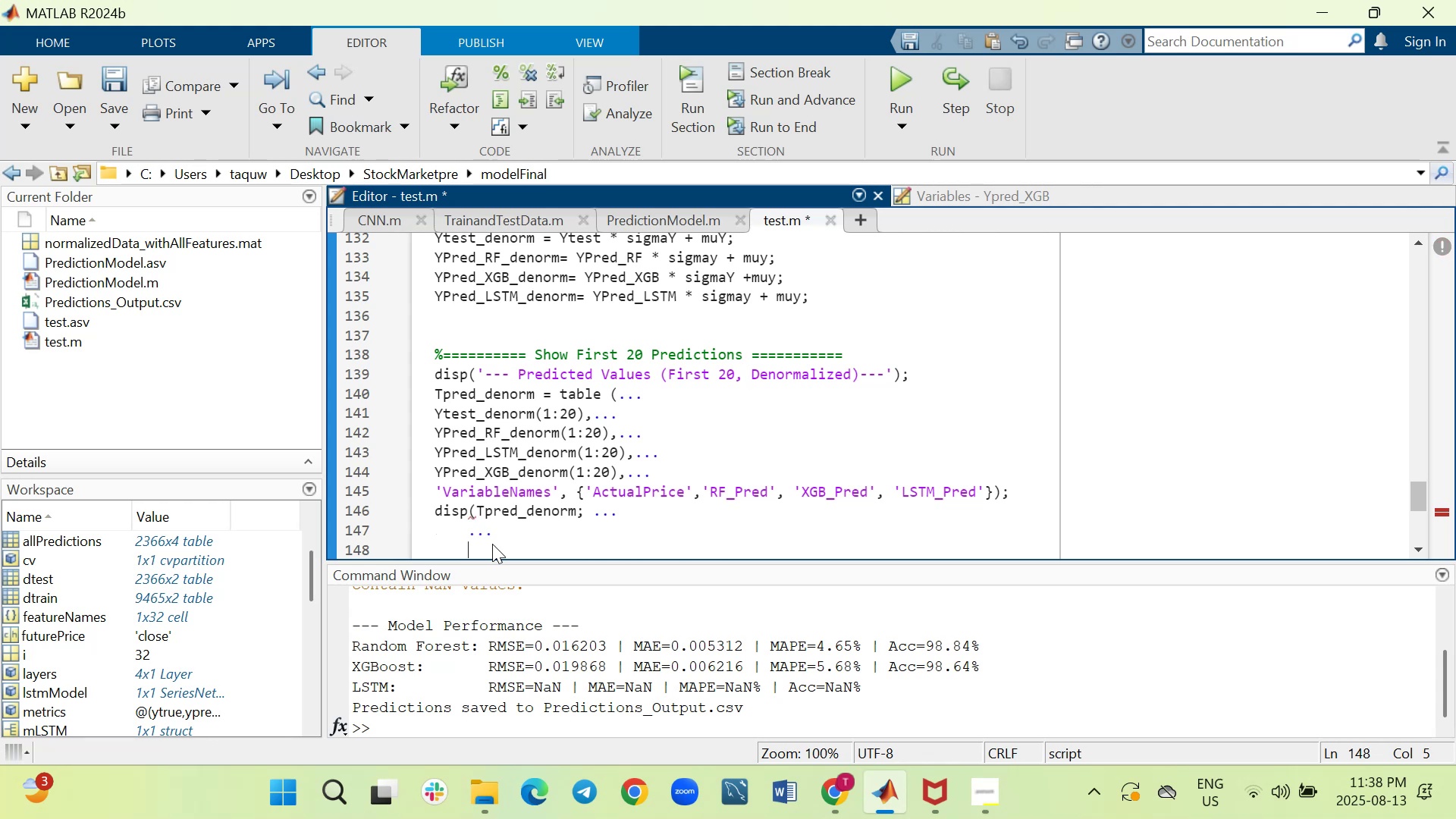 
key(Backspace)
 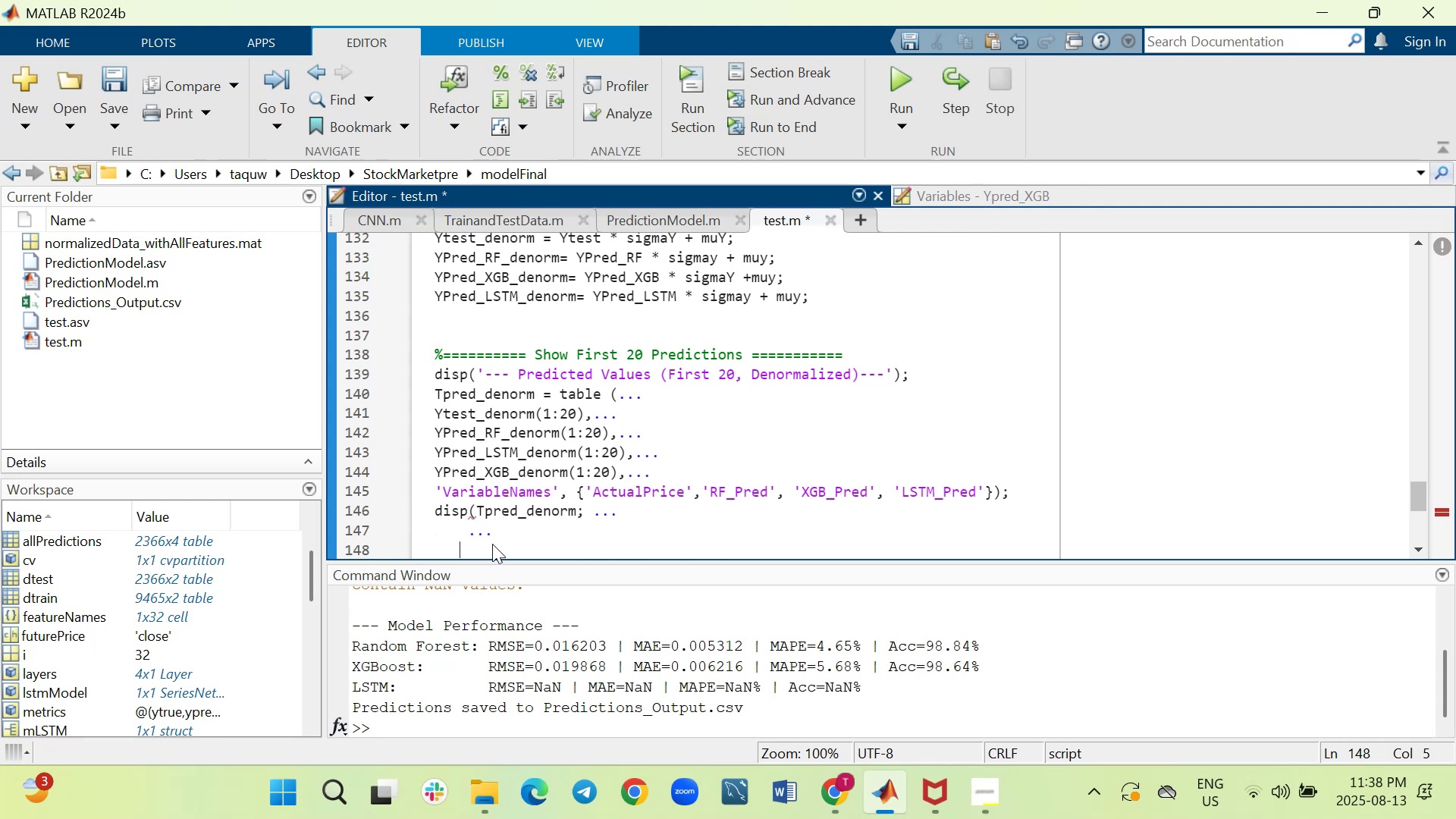 
key(Backspace)
 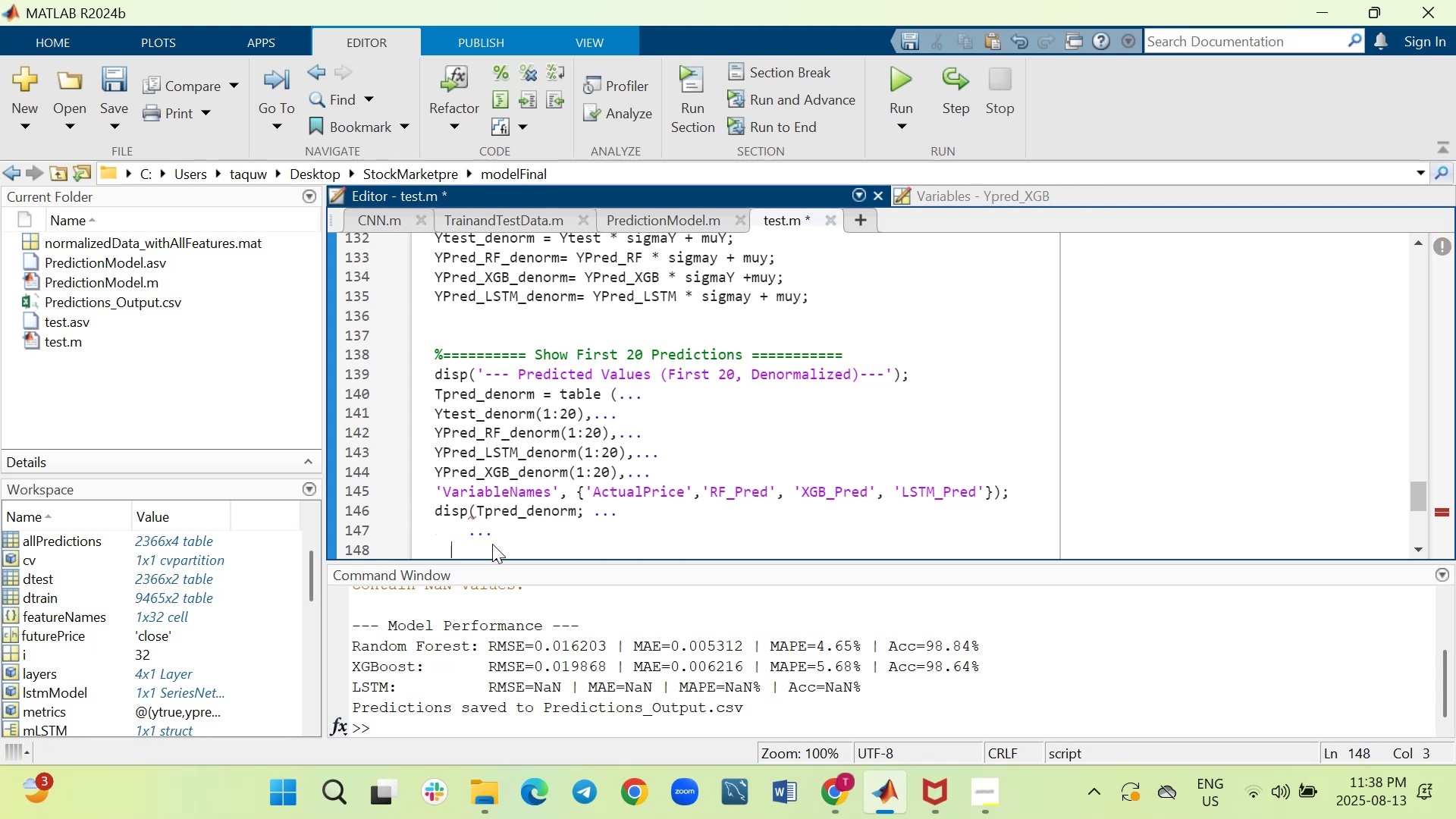 
key(Backspace)
 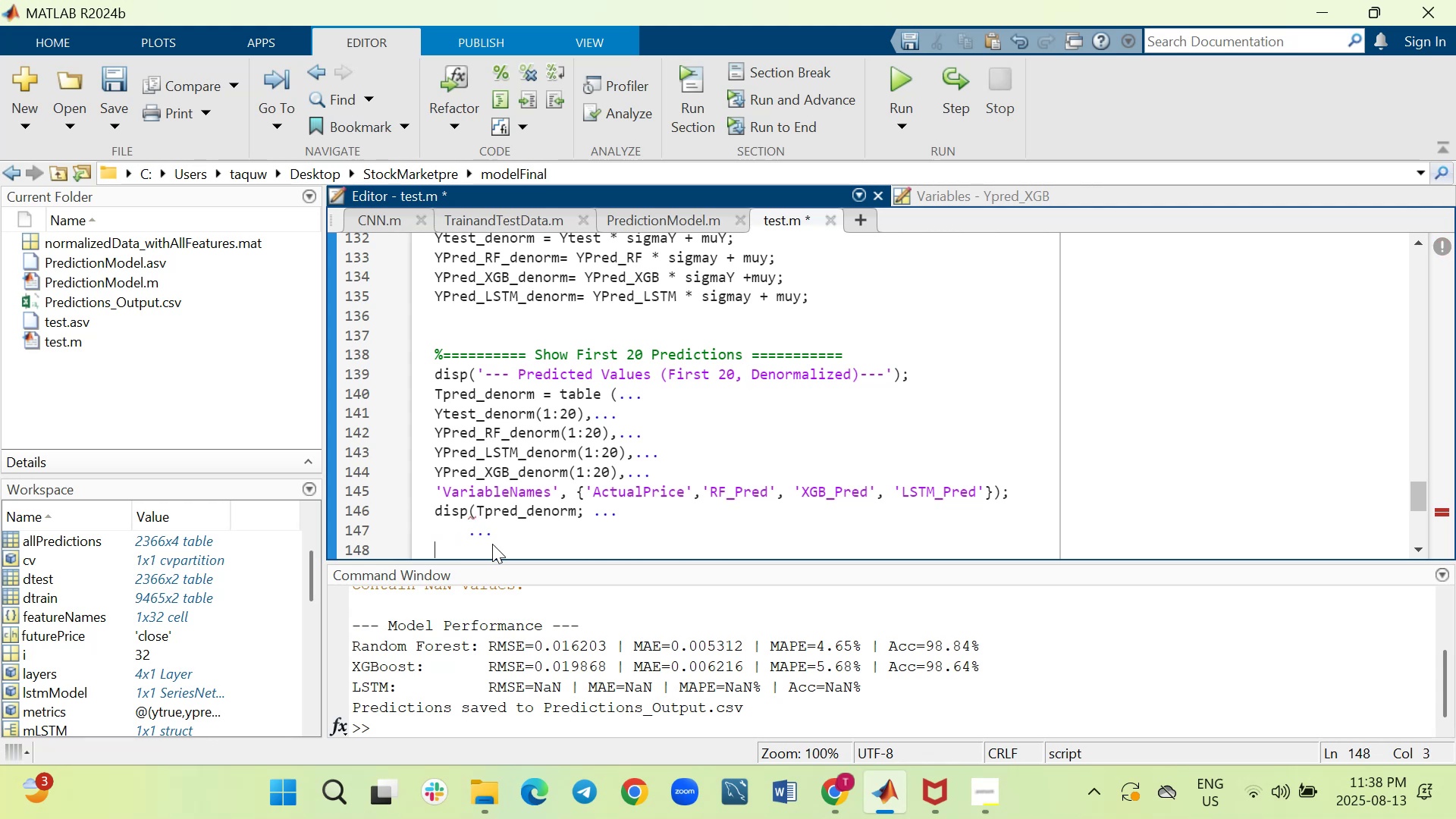 
key(Backspace)
 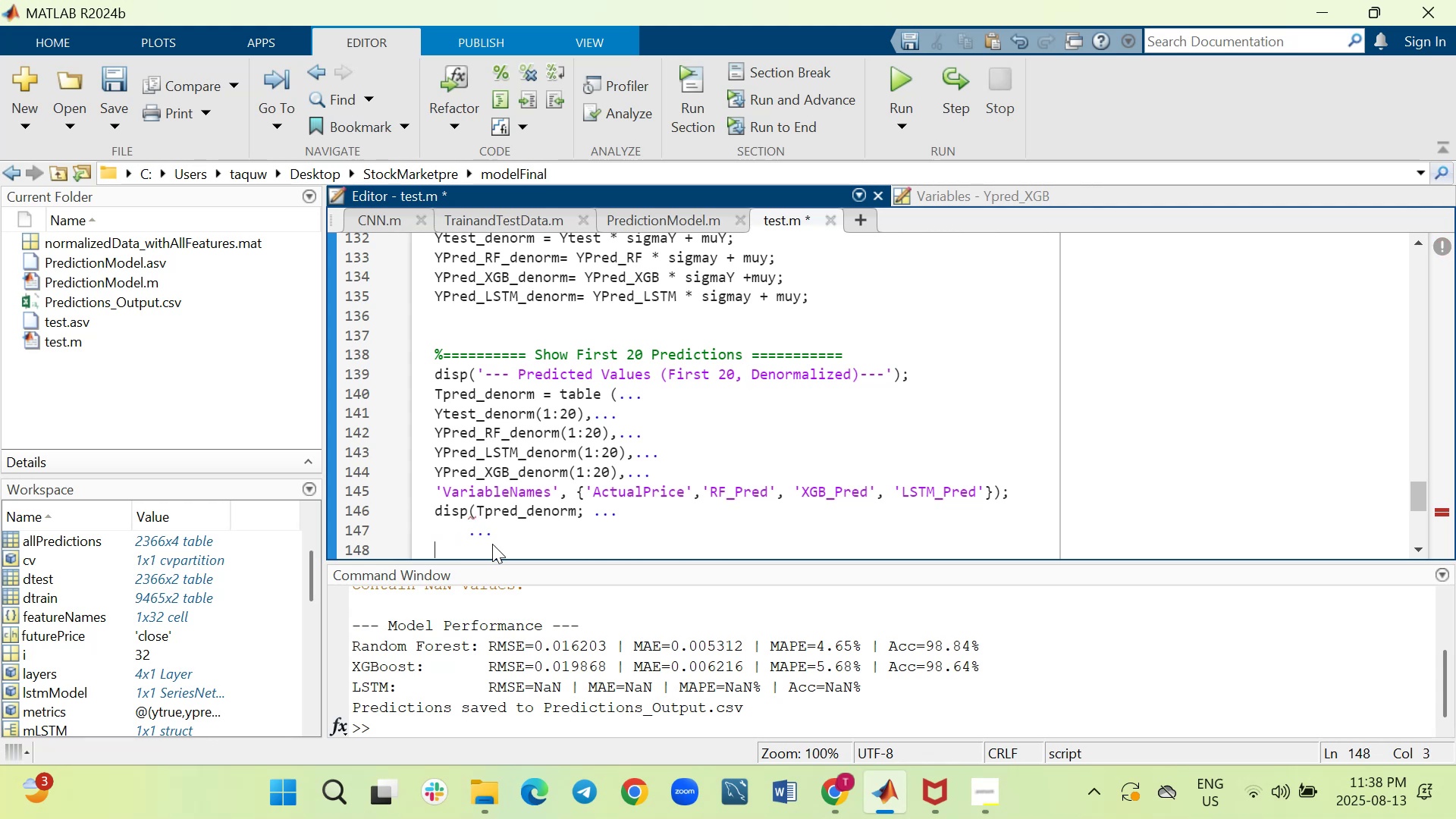 
key(Backspace)
 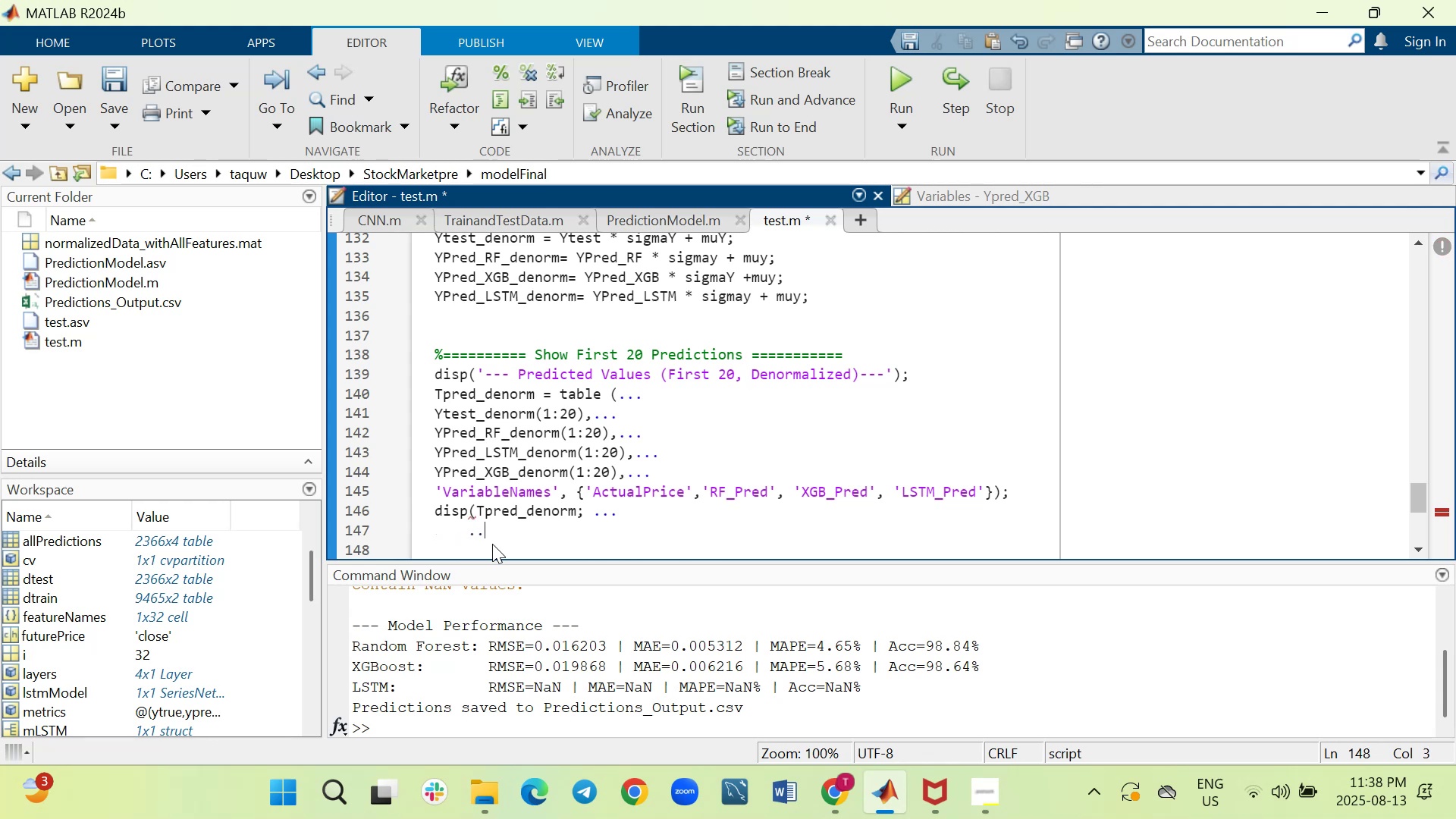 
key(Backspace)
 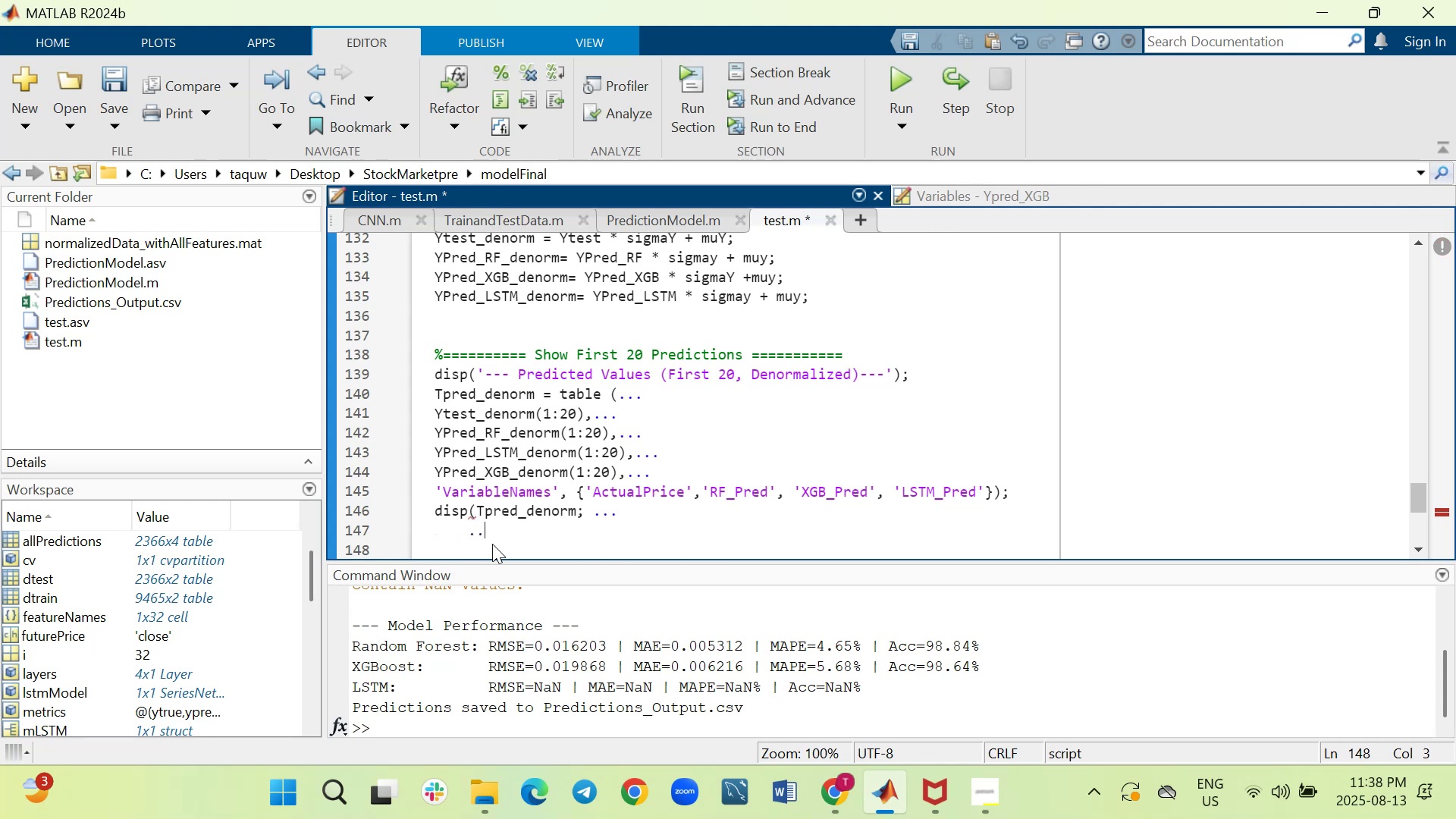 
key(Backspace)
 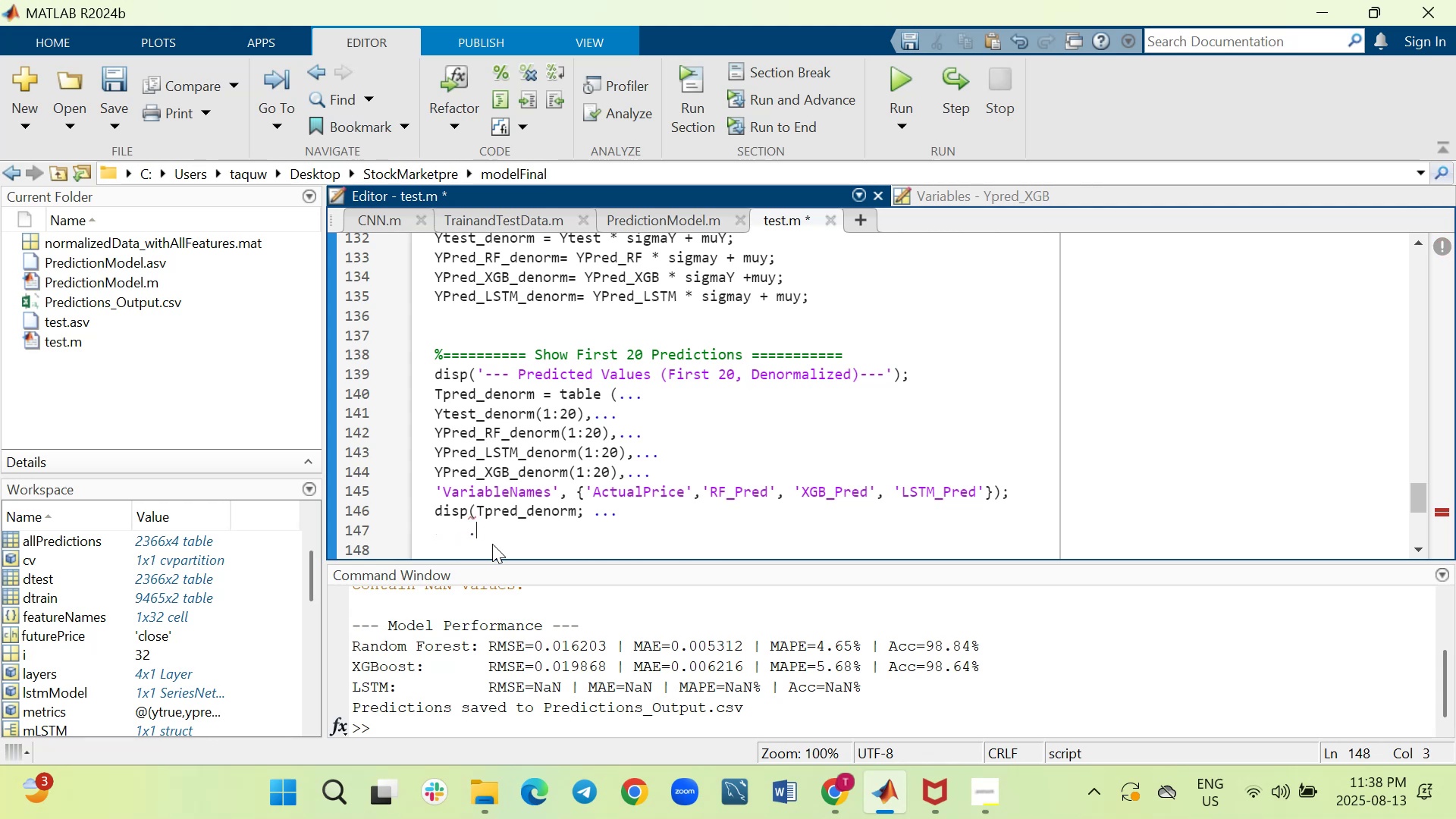 
key(Backspace)
 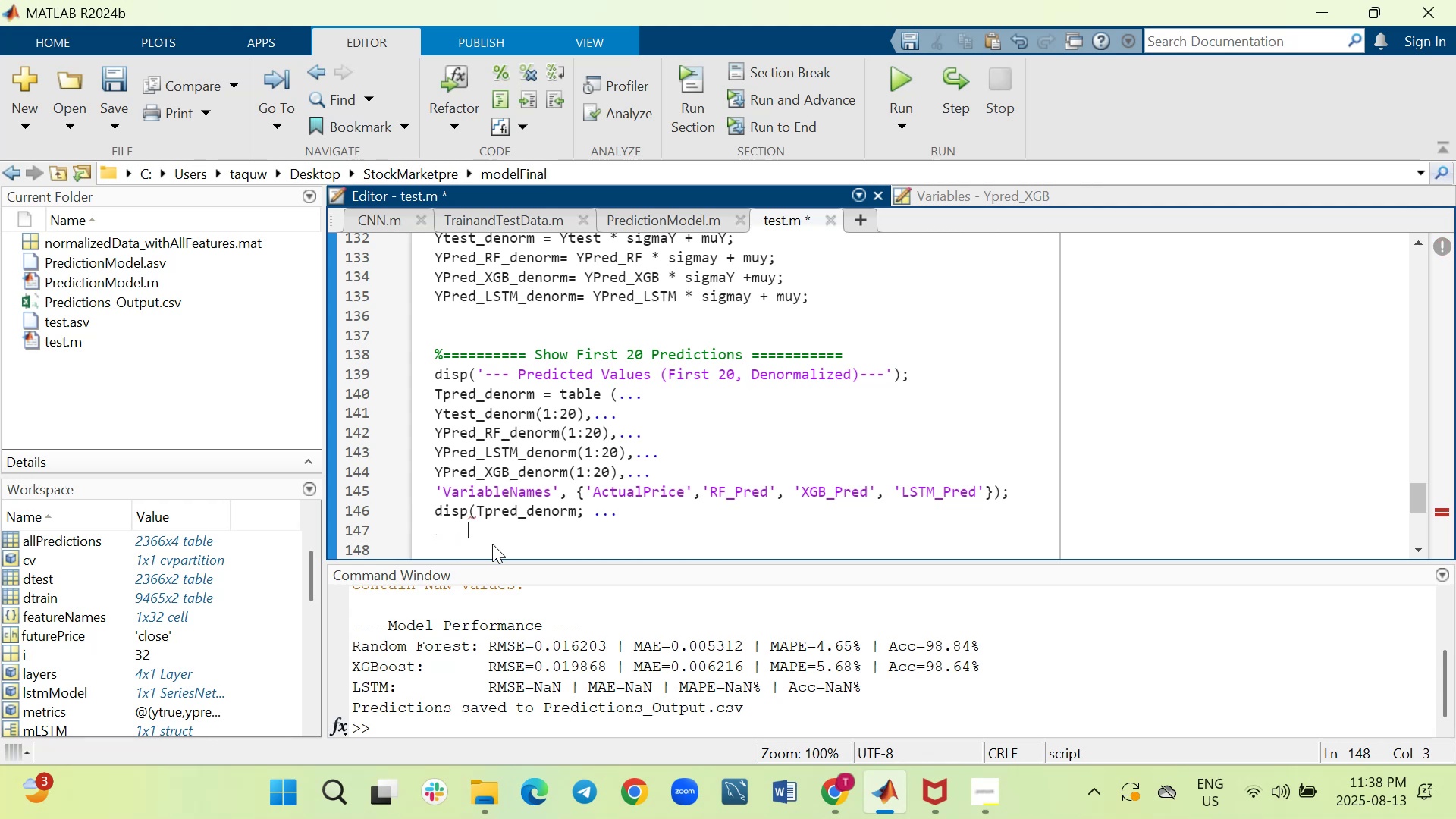 
key(Backspace)
 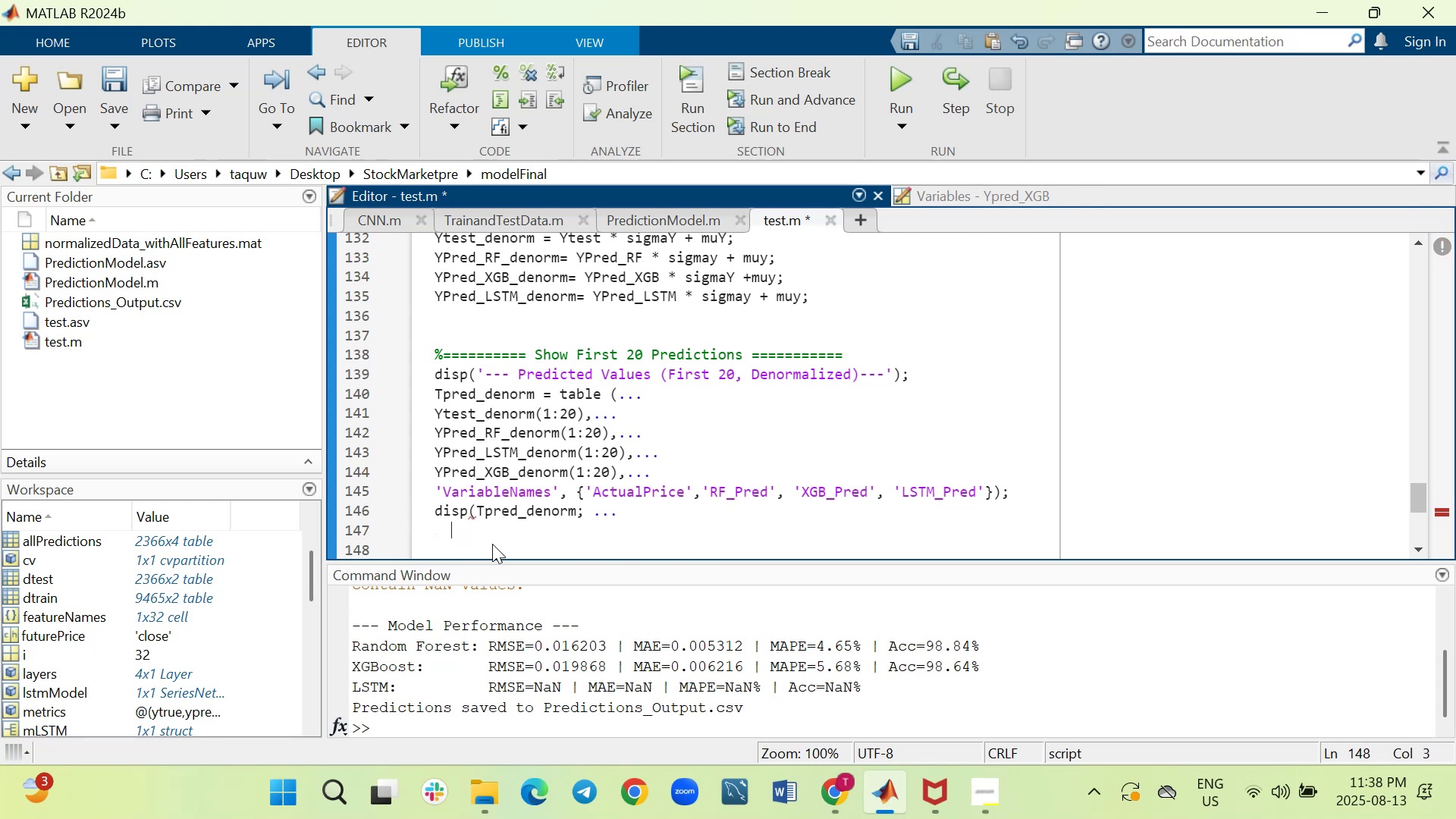 
key(Backspace)
 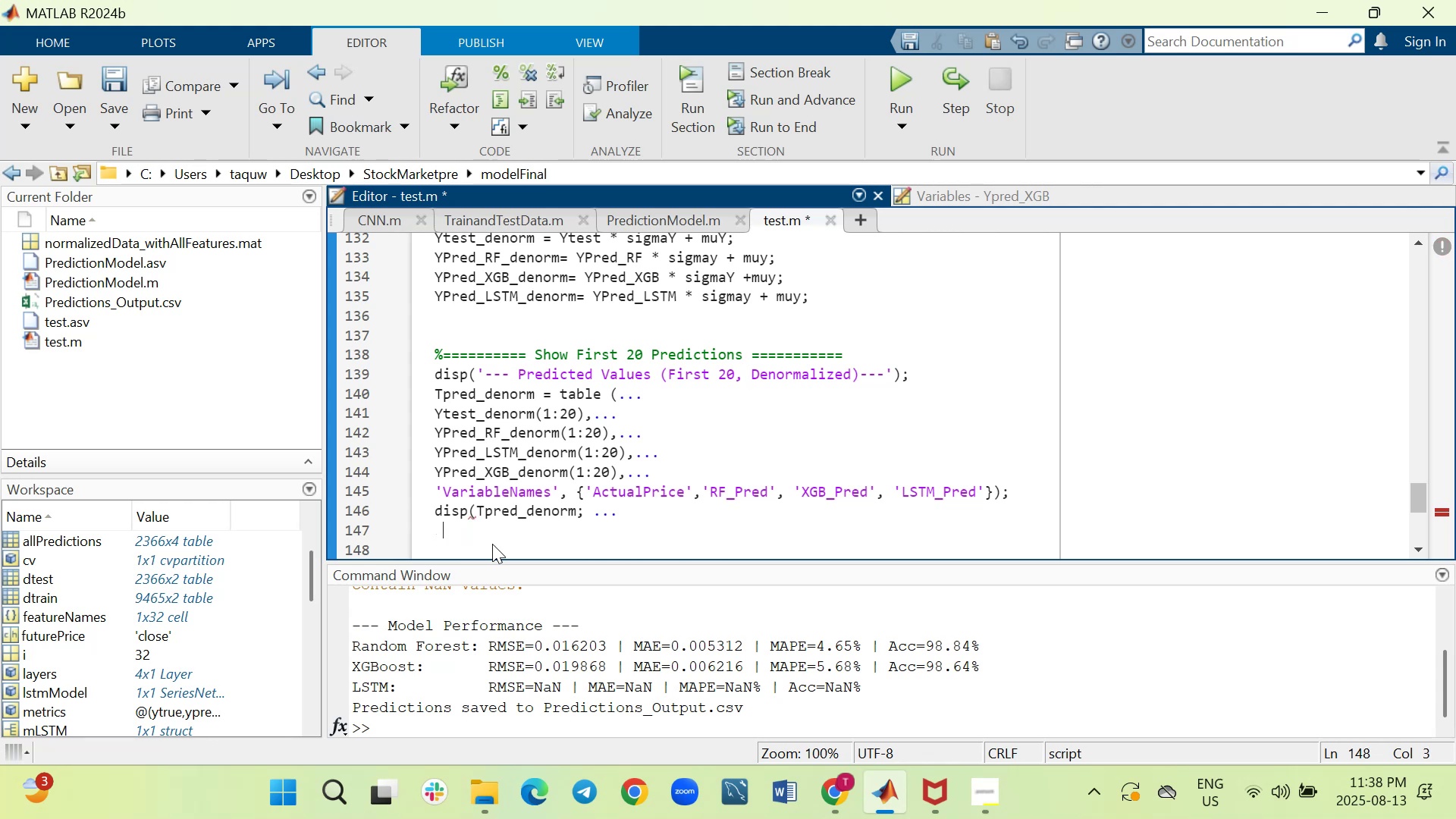 
key(Backspace)
 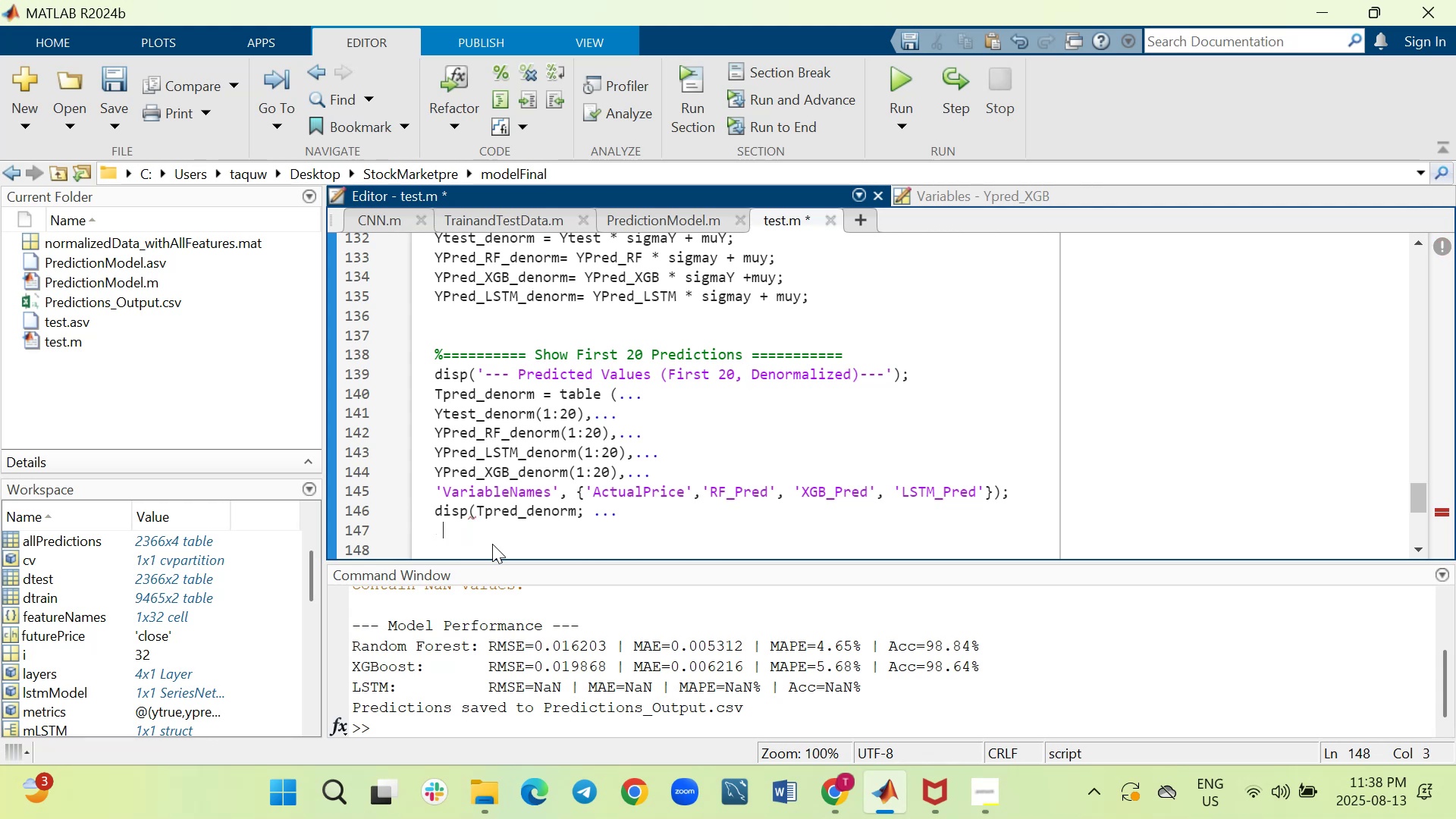 
key(Backspace)
 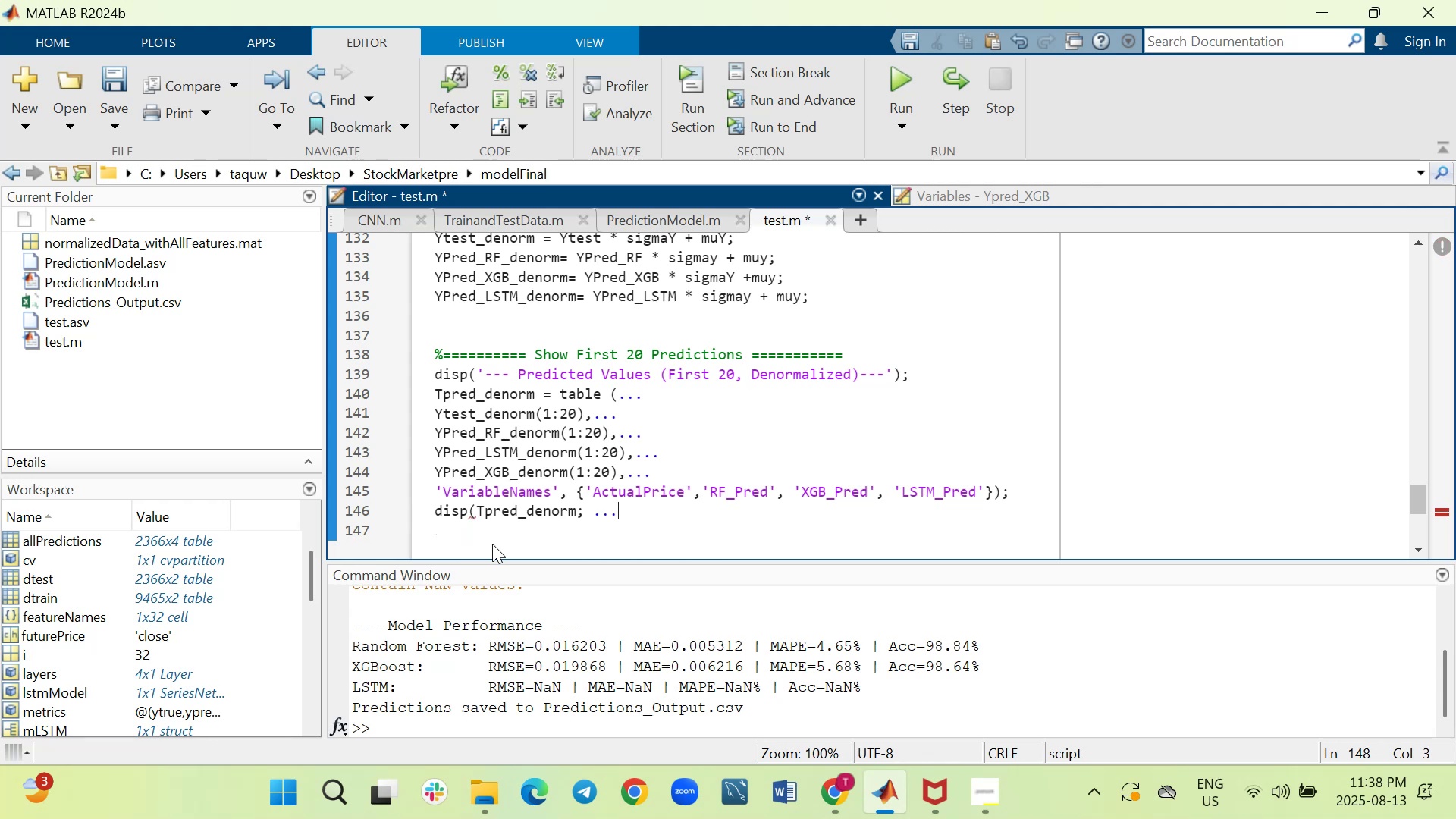 
key(Backspace)
 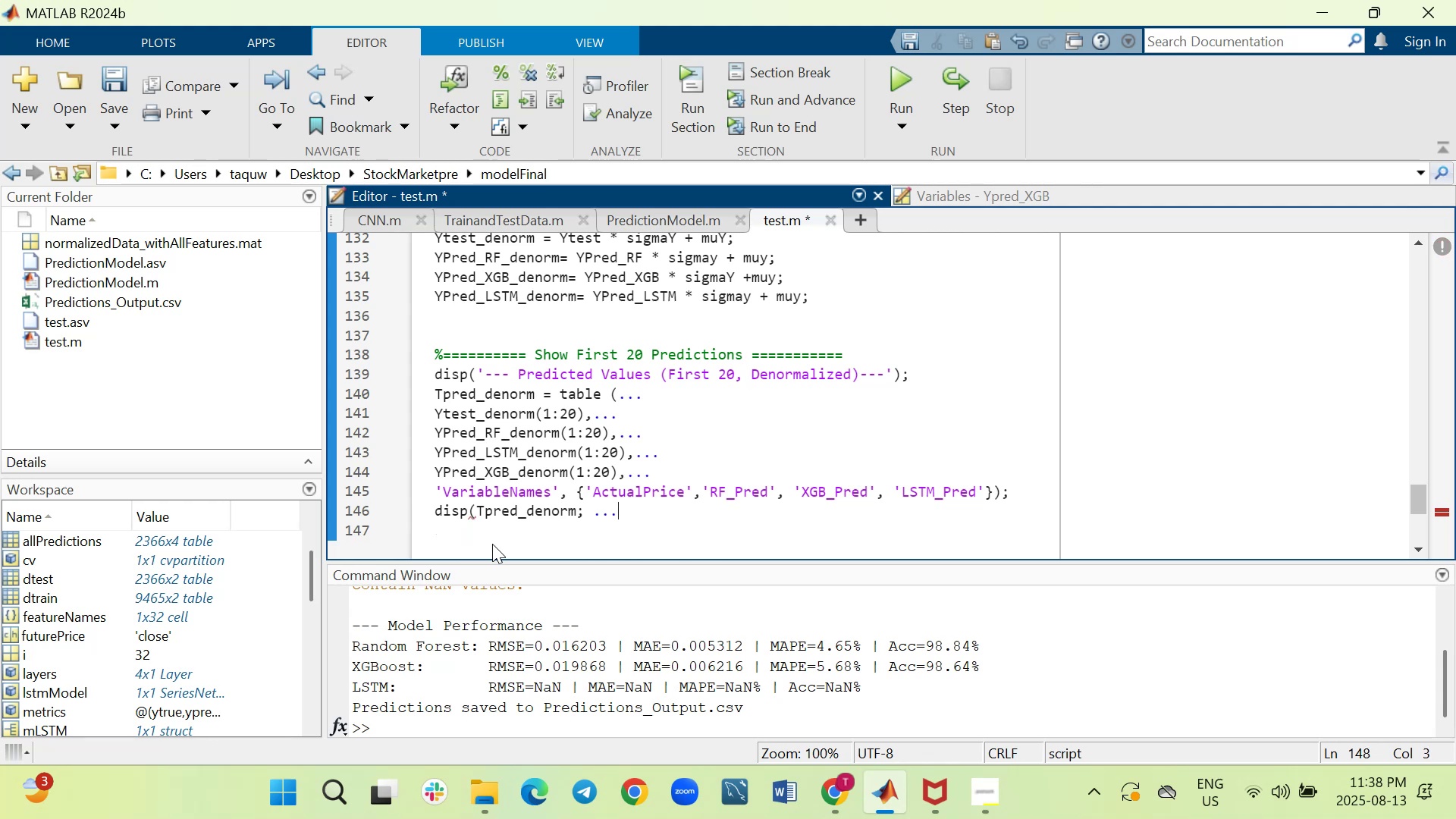 
key(Backspace)
 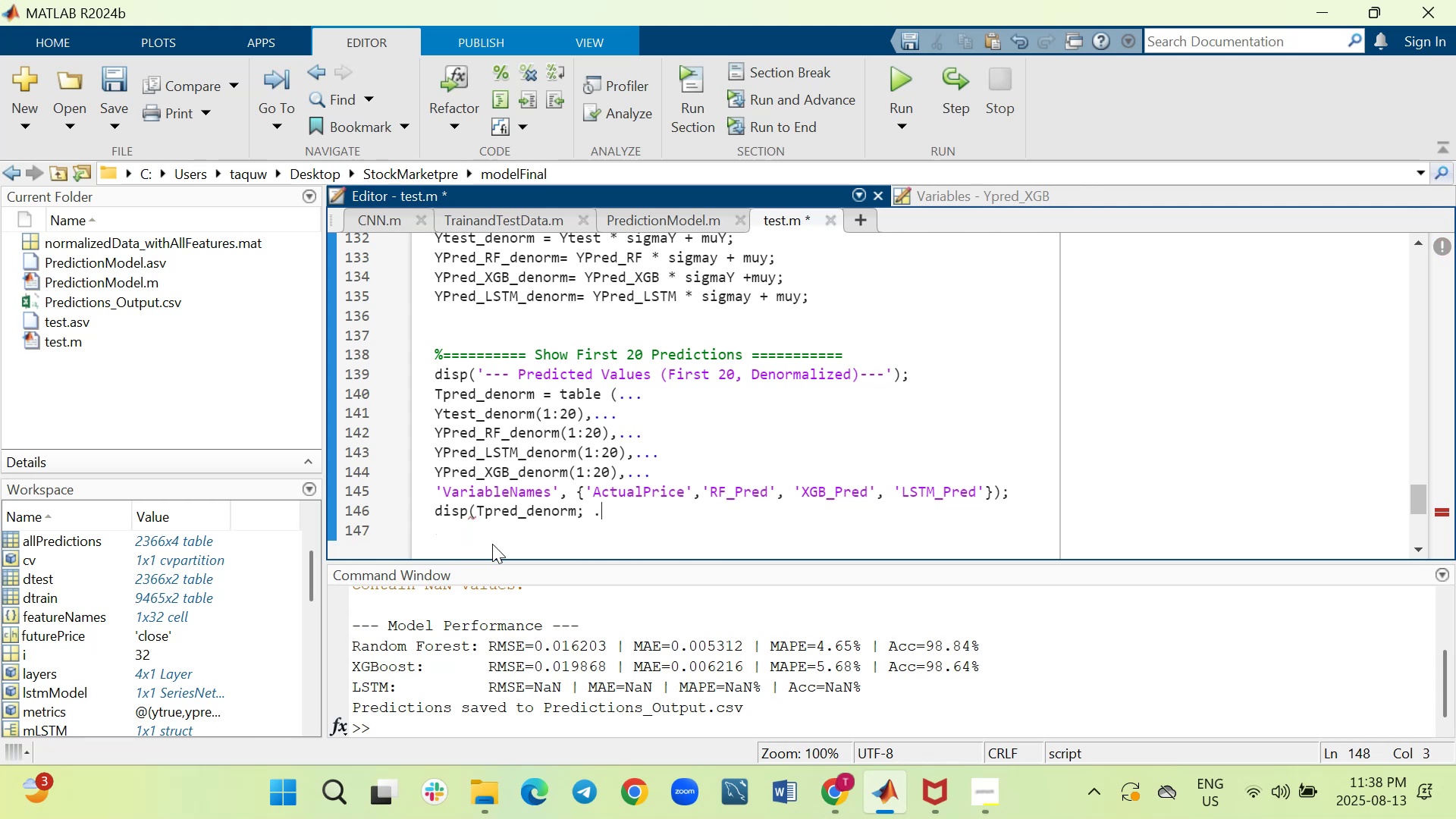 
key(Backspace)
 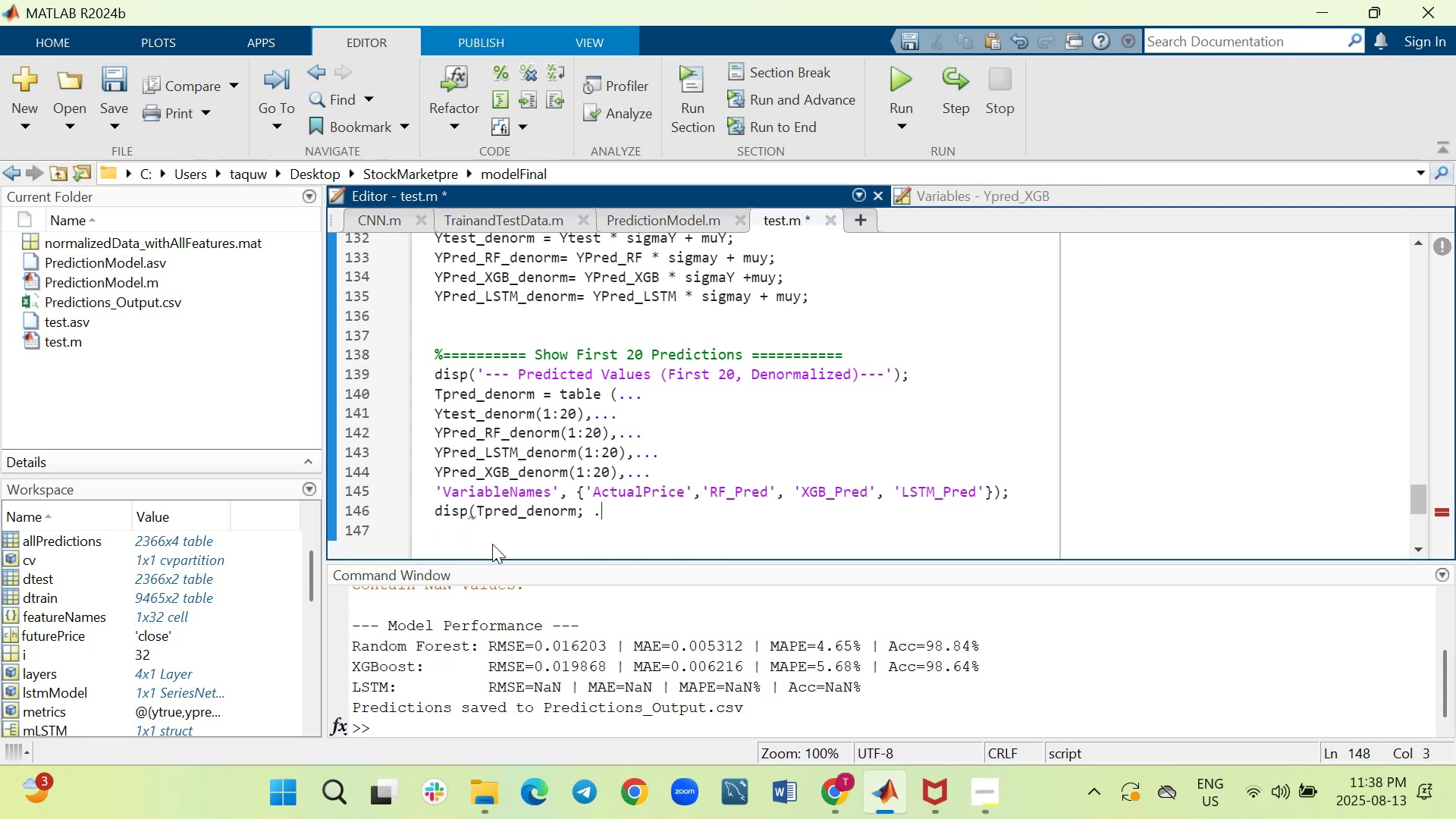 
key(Backspace)
 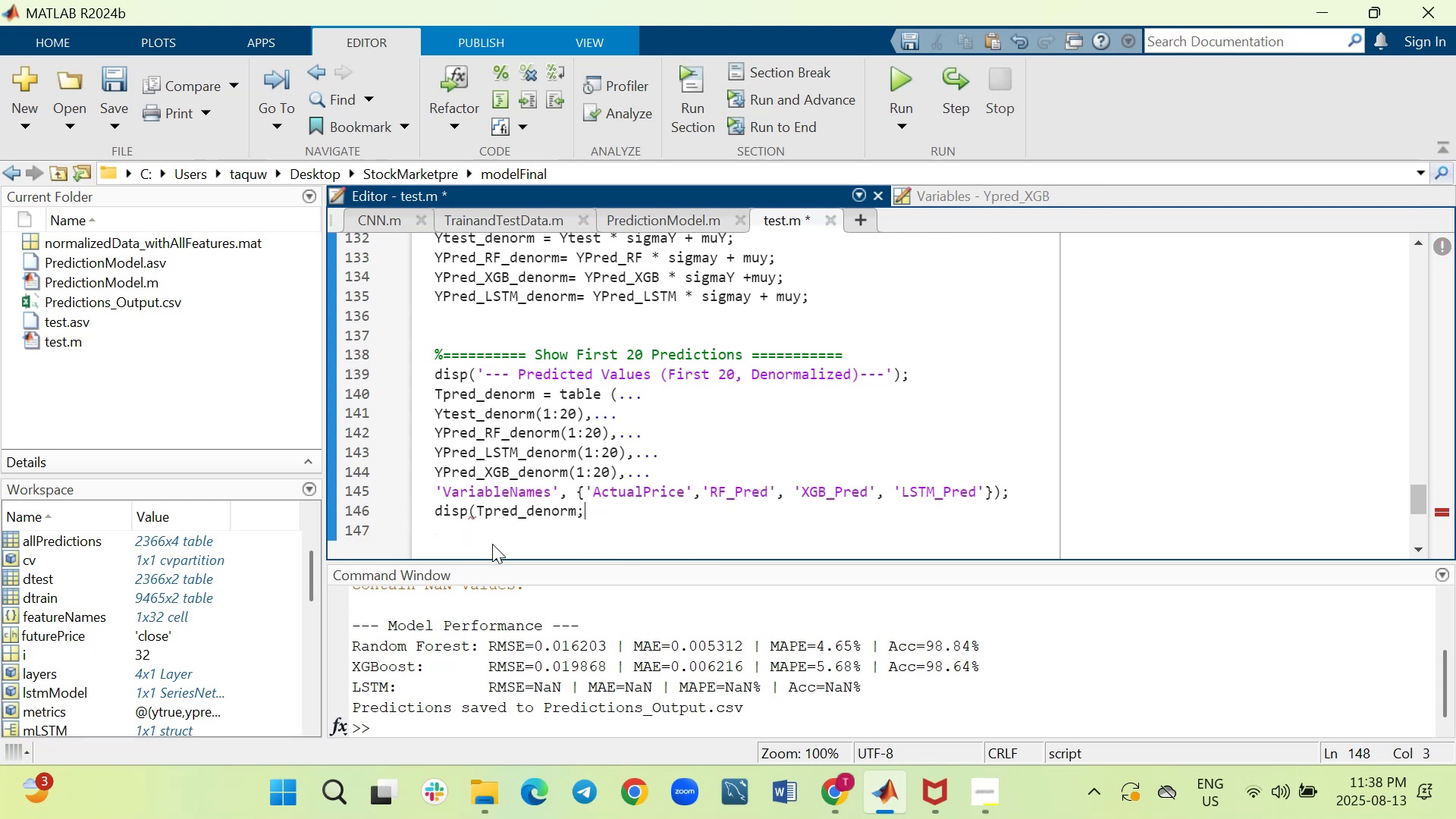 
key(Backspace)
 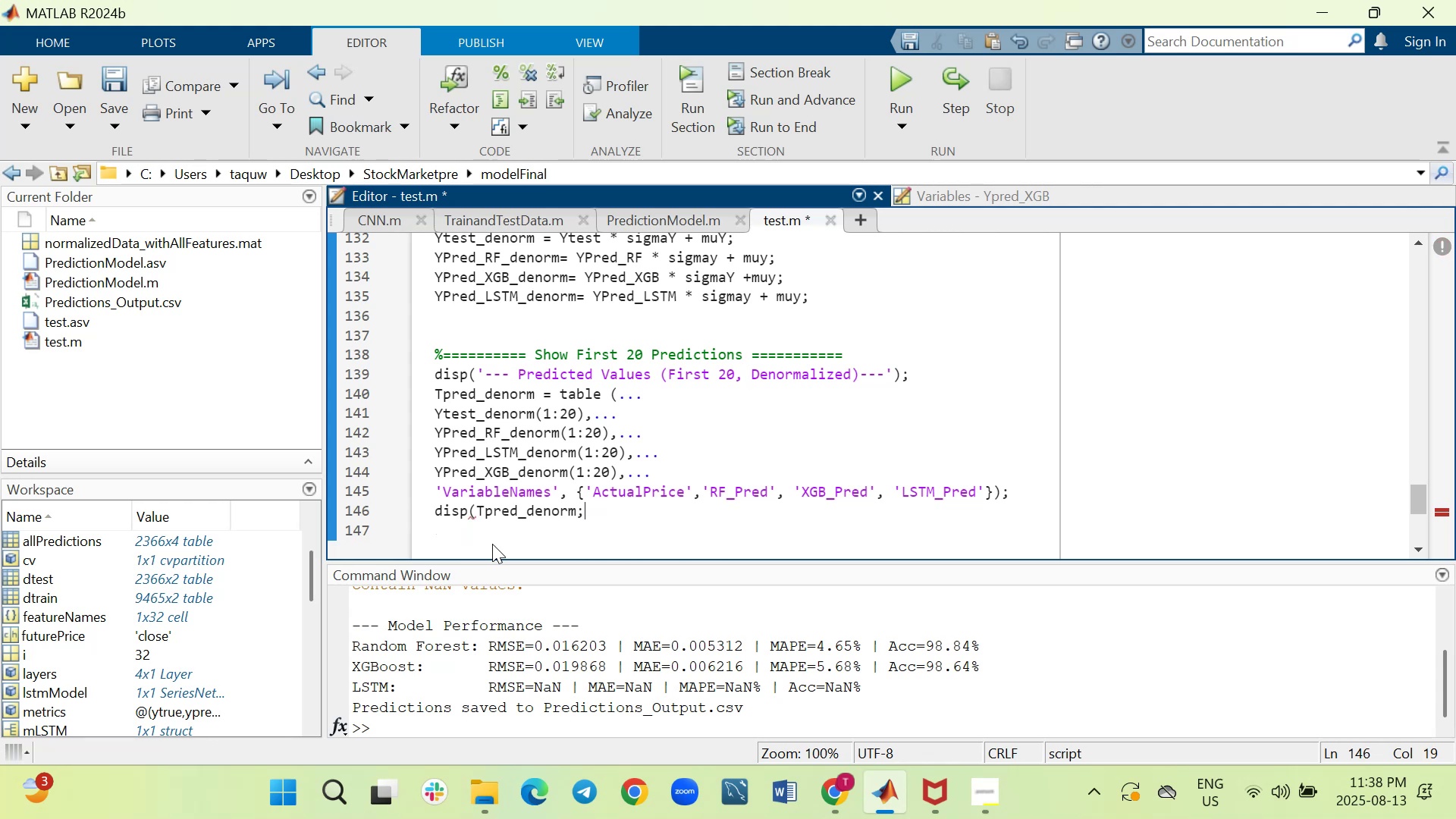 
key(Backspace)
 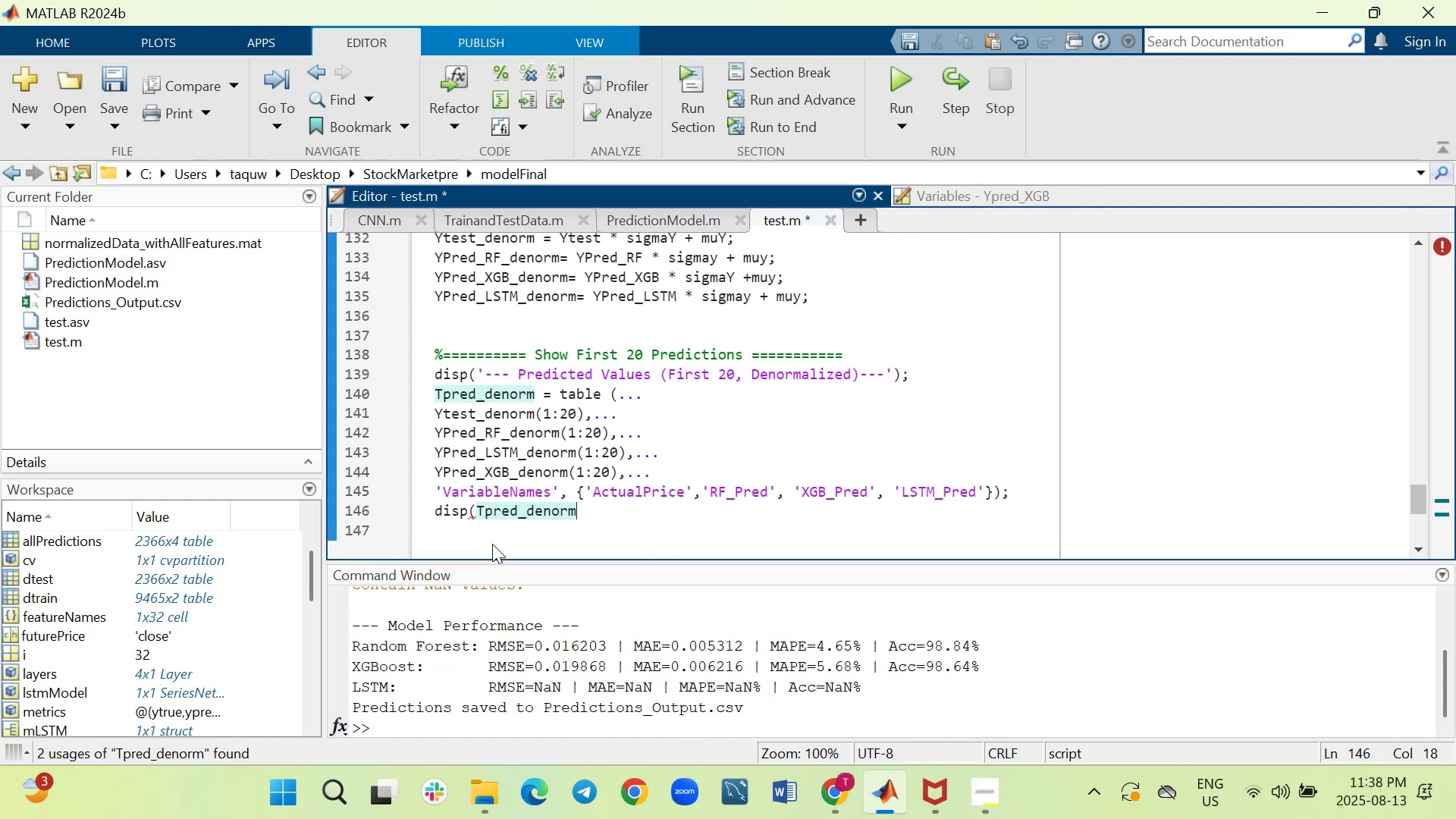 
key(Shift+0)
 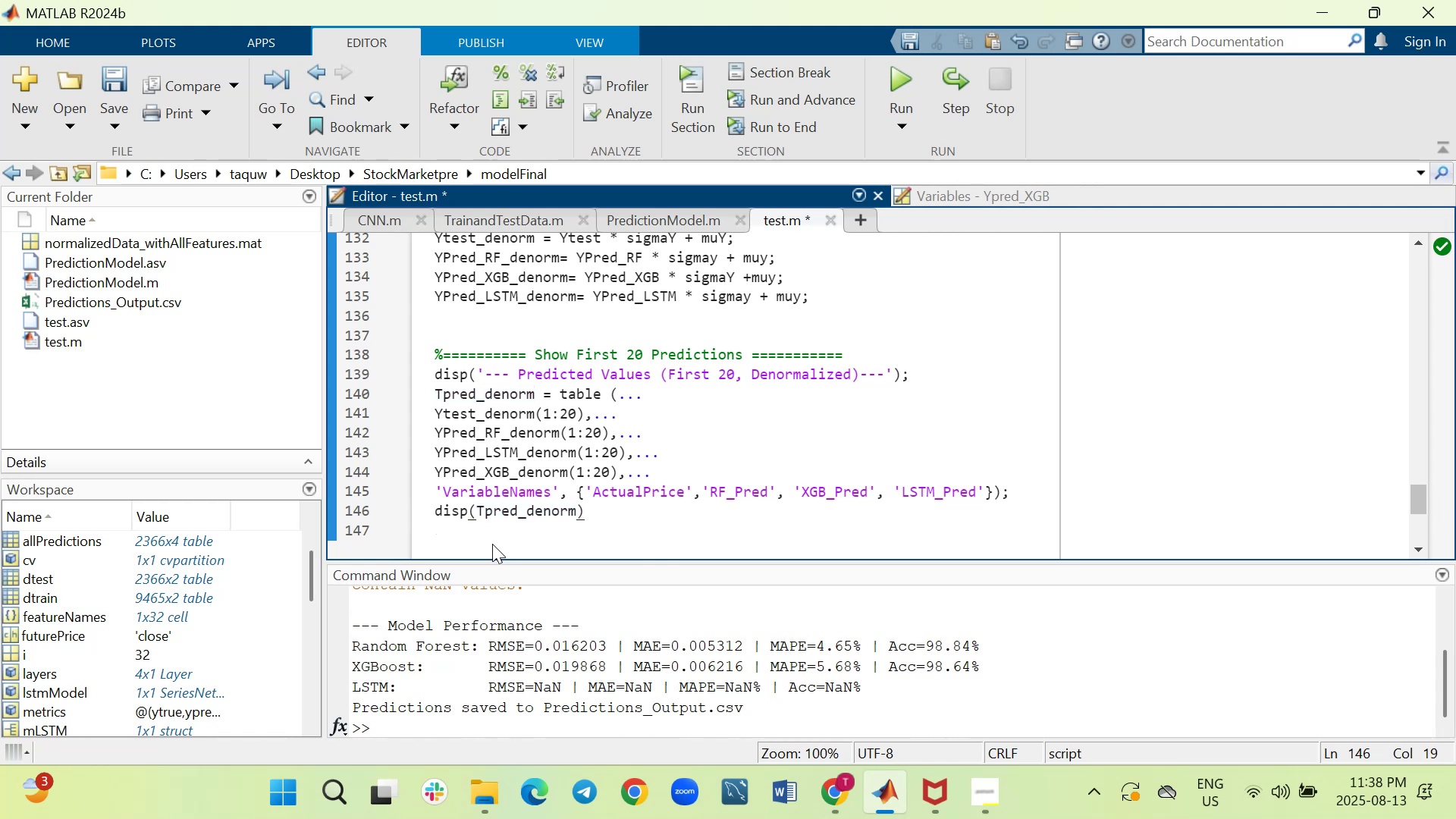 
key(Semicolon)
 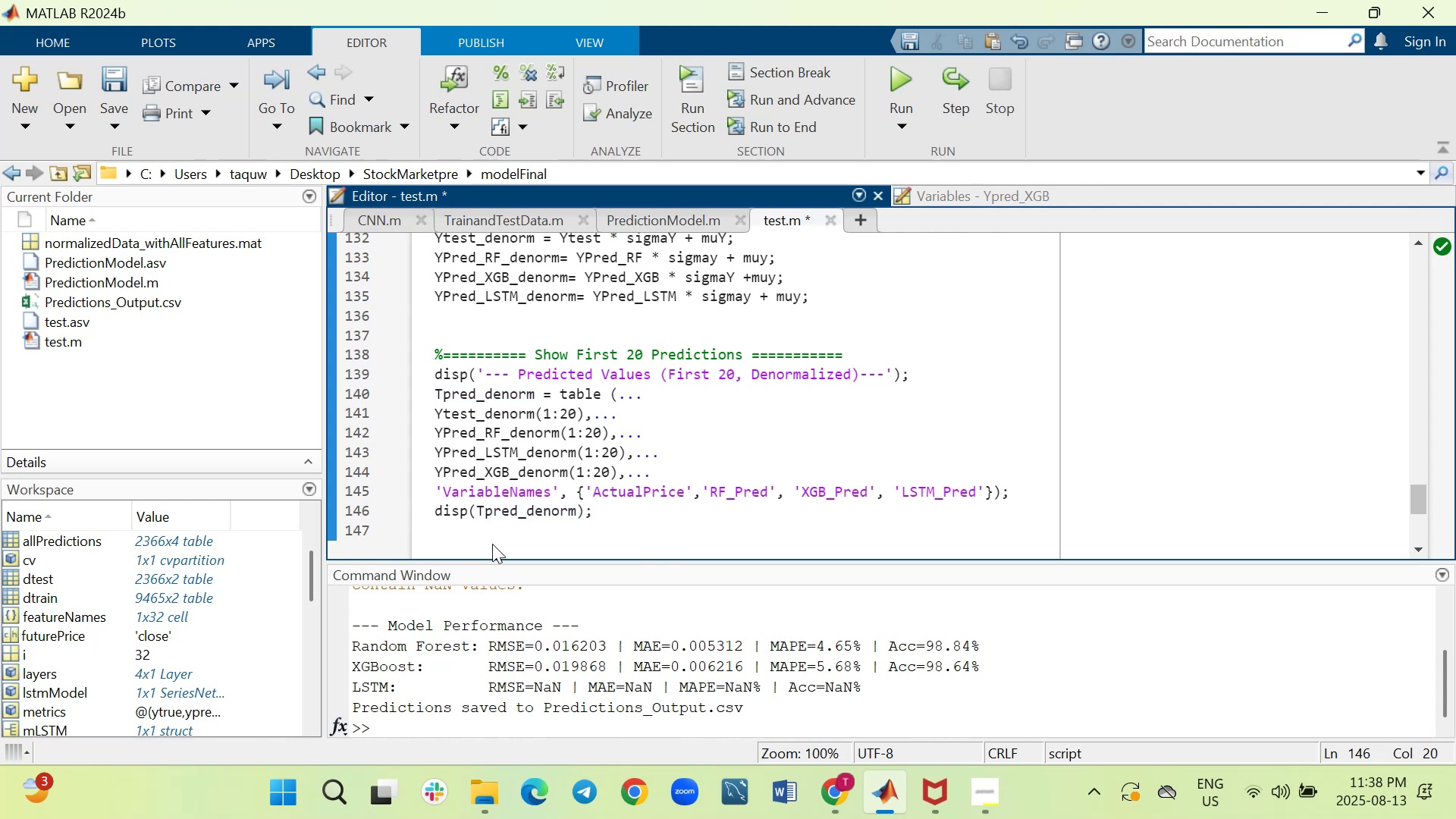 
key(Shift+Enter)
 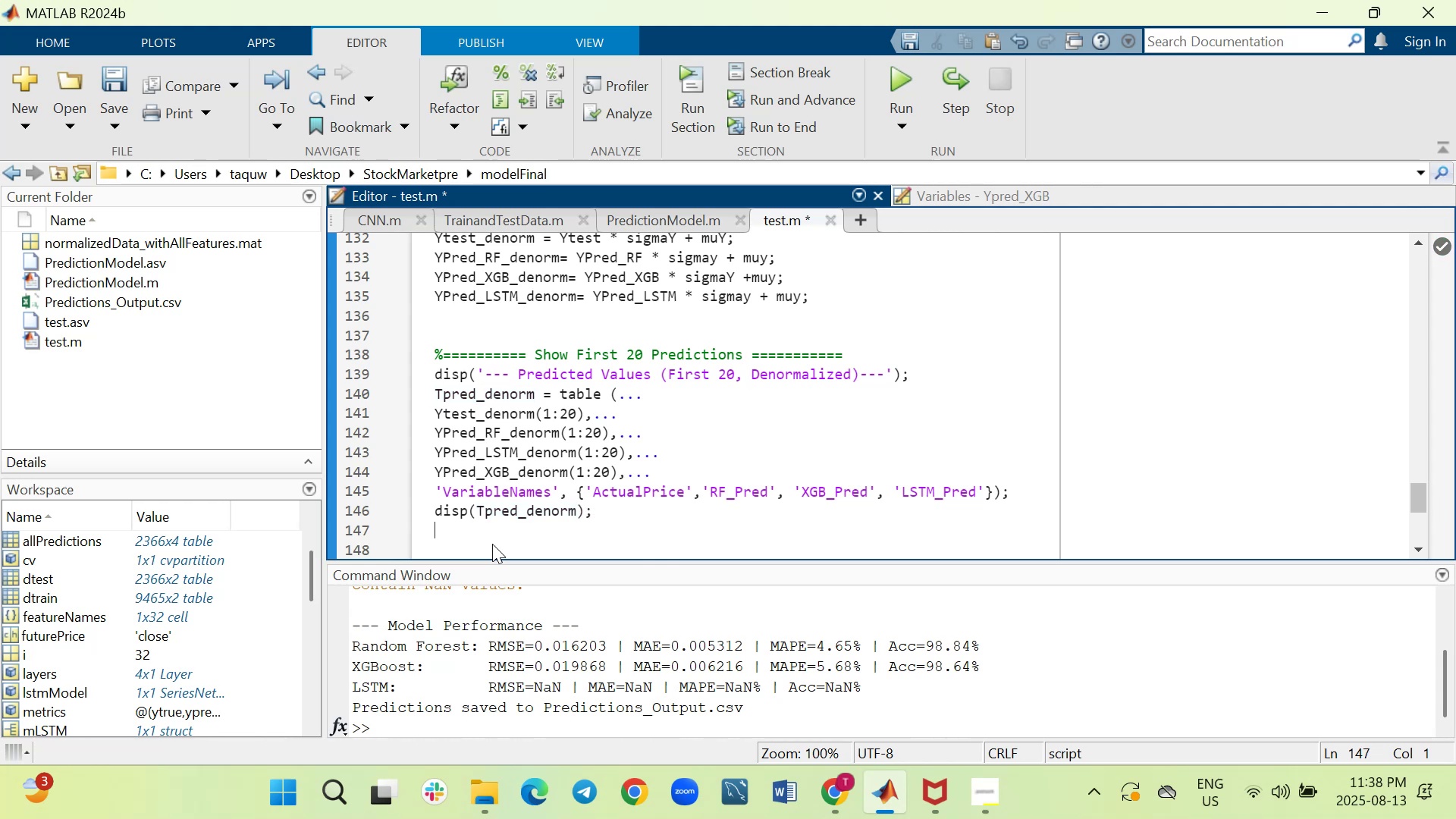 
key(Shift+Enter)
 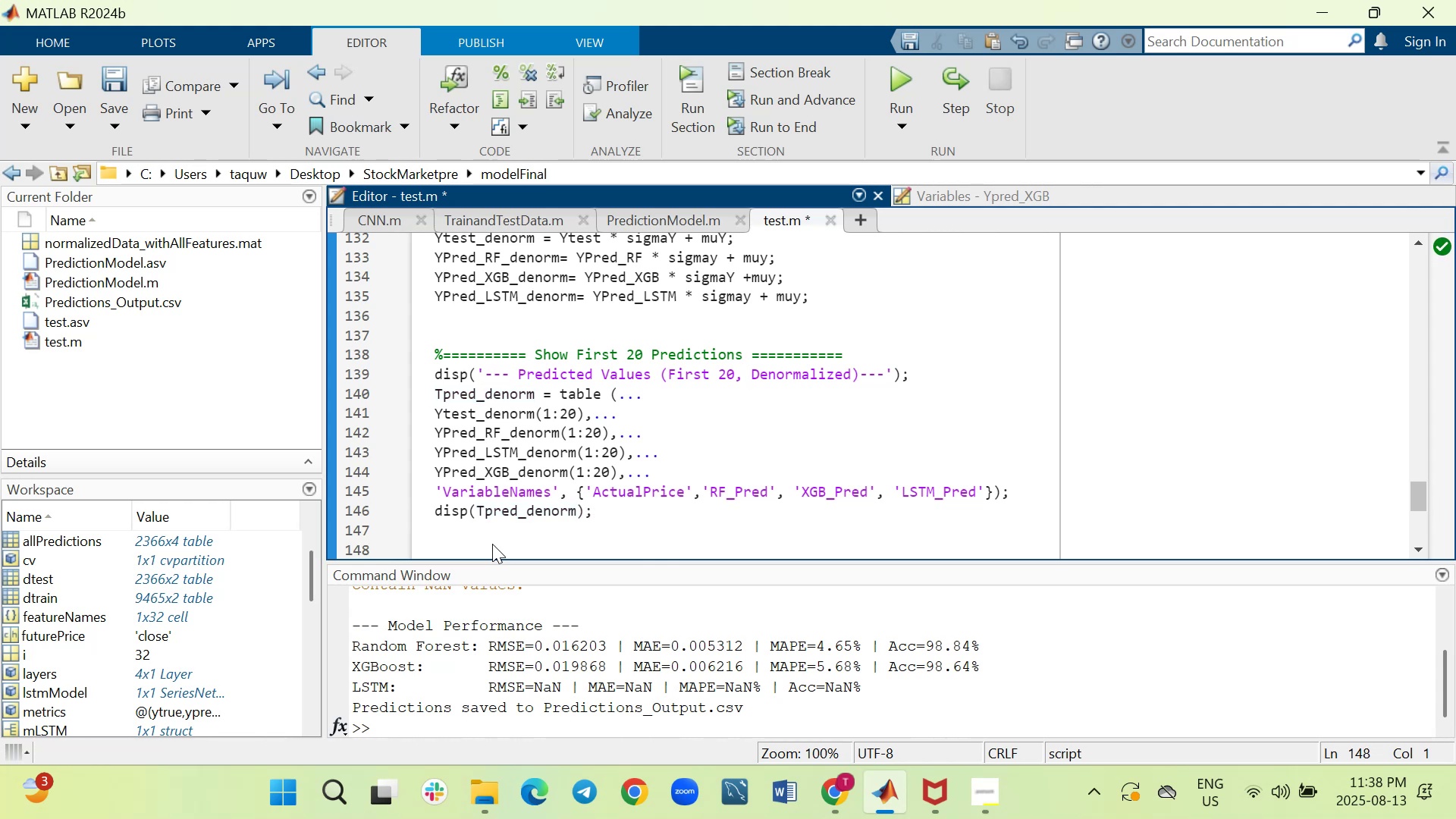 
key(Shift+5)
 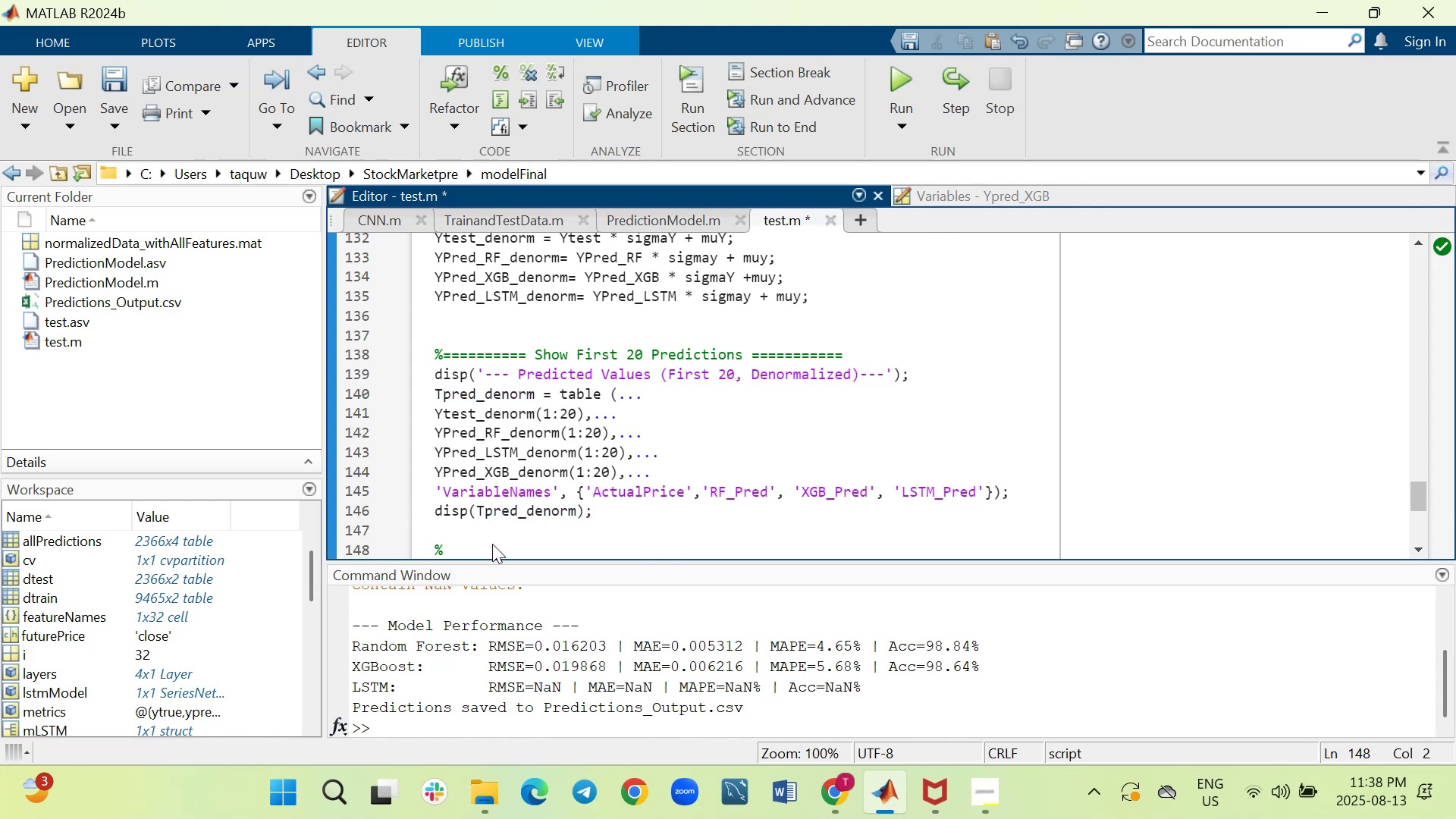 
hold_key(key=Equal, duration=0.81)
 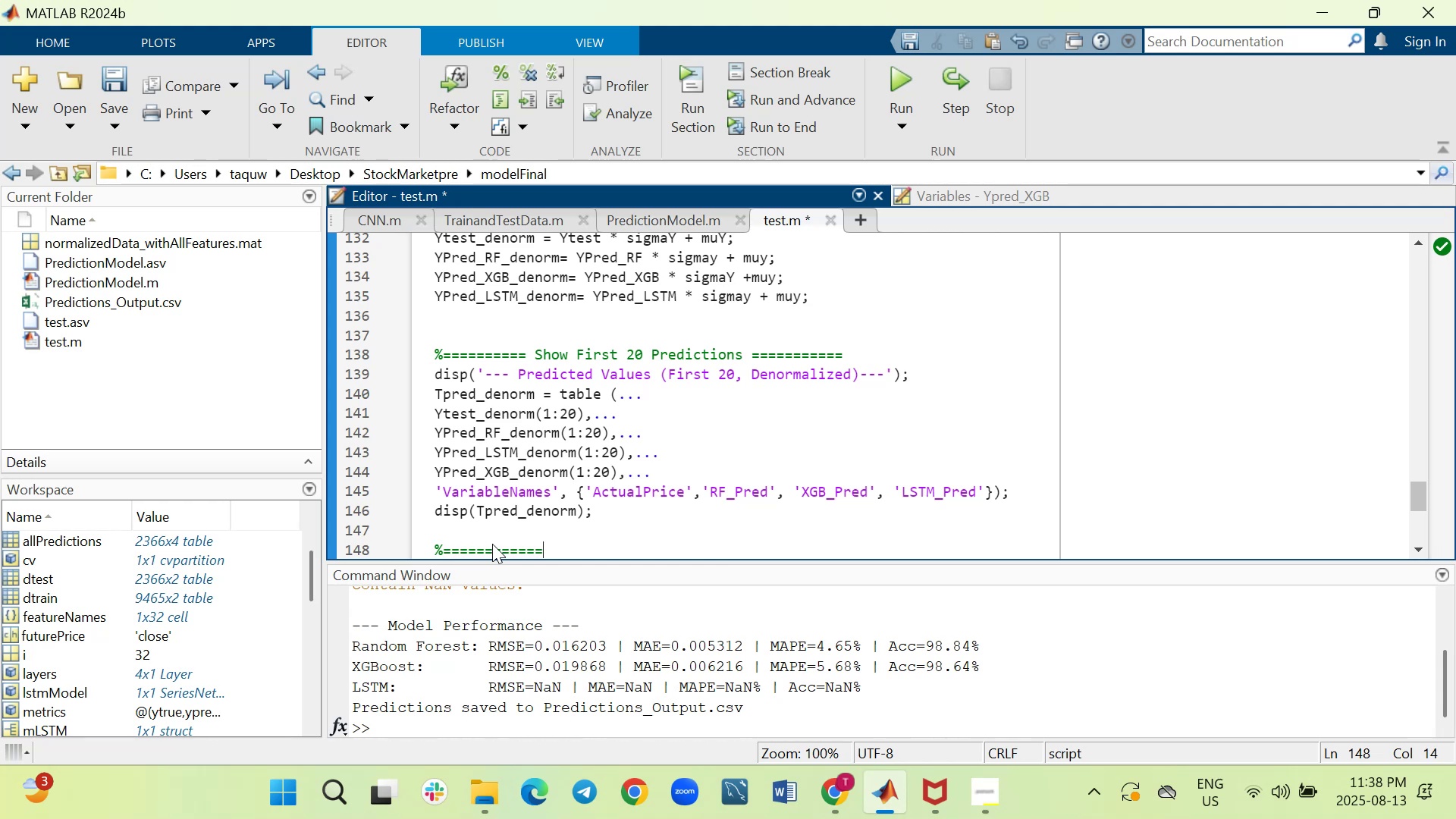 
wait(5.22)
 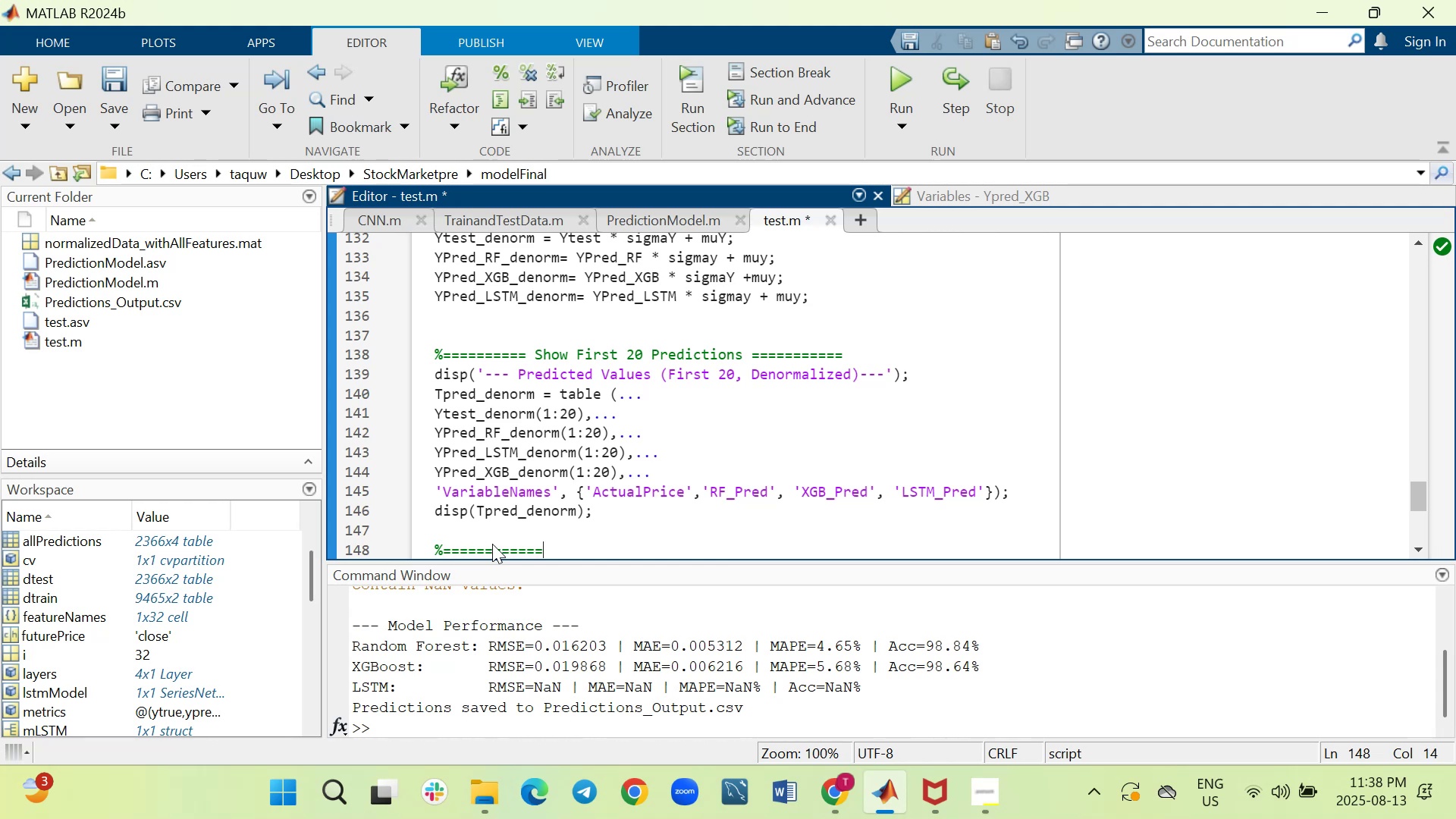 
type(Save Full Dataset)
 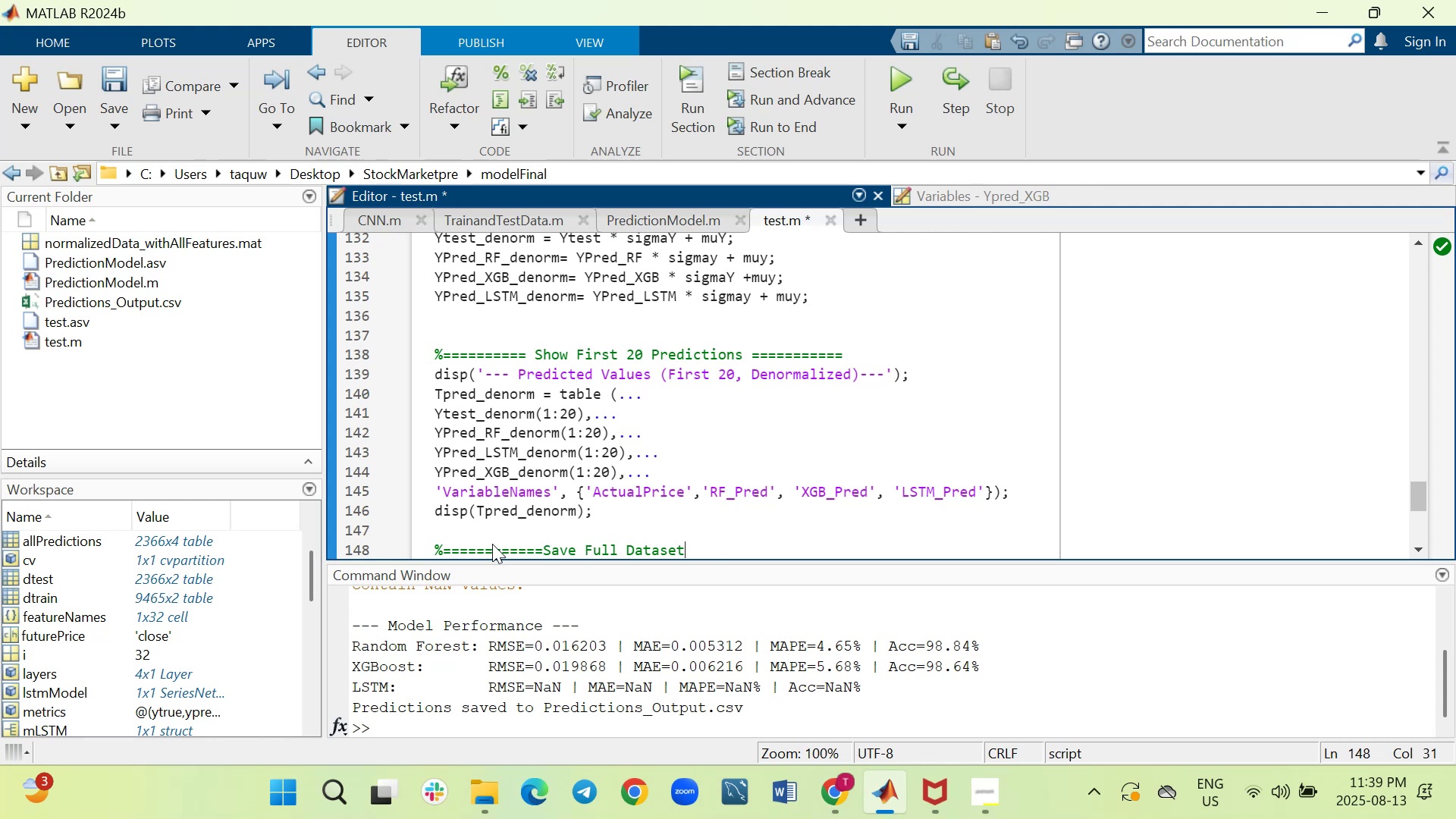 
hold_key(key=Equal, duration=0.66)
 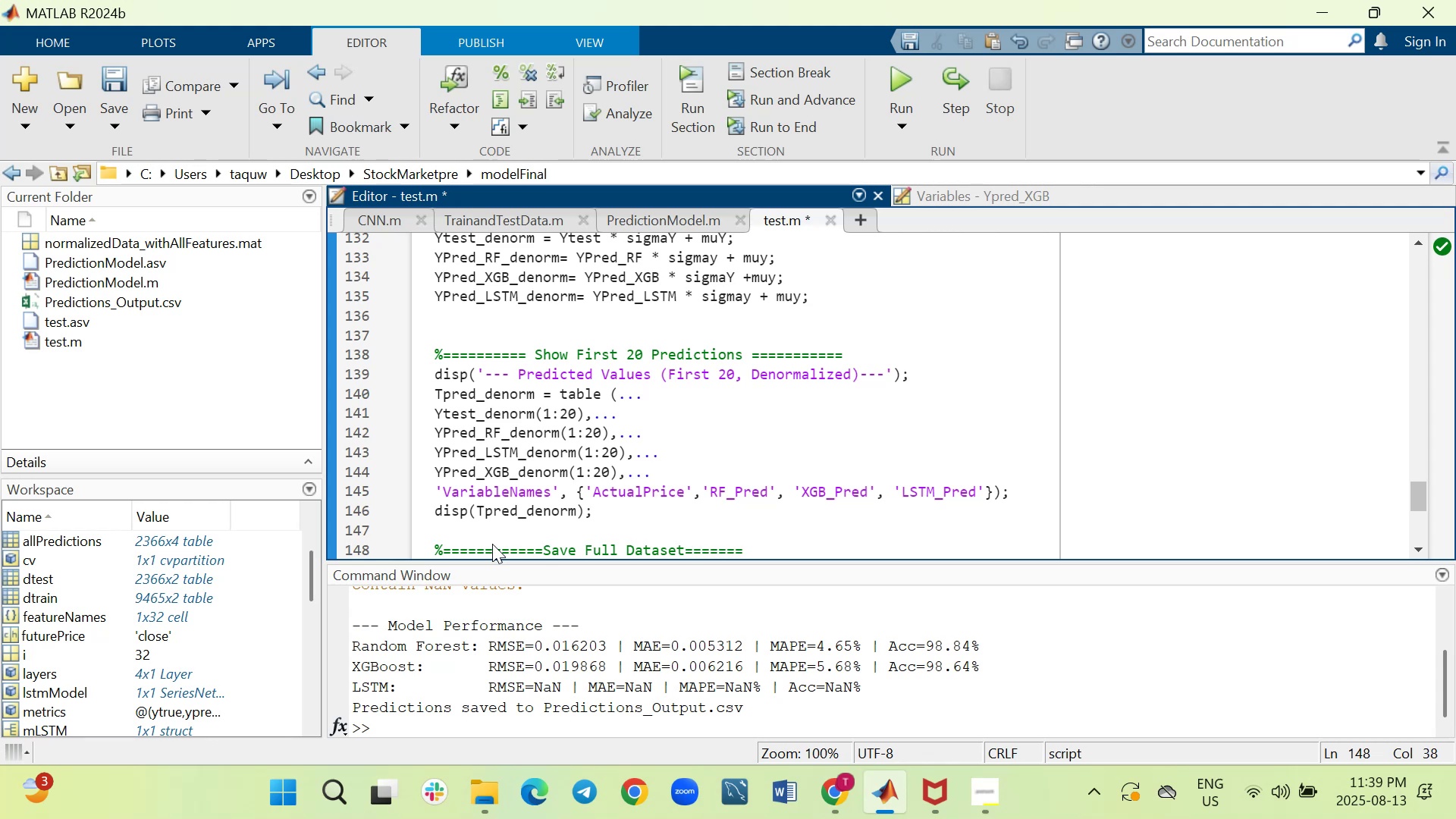 
key(Shift+ShiftRight)
 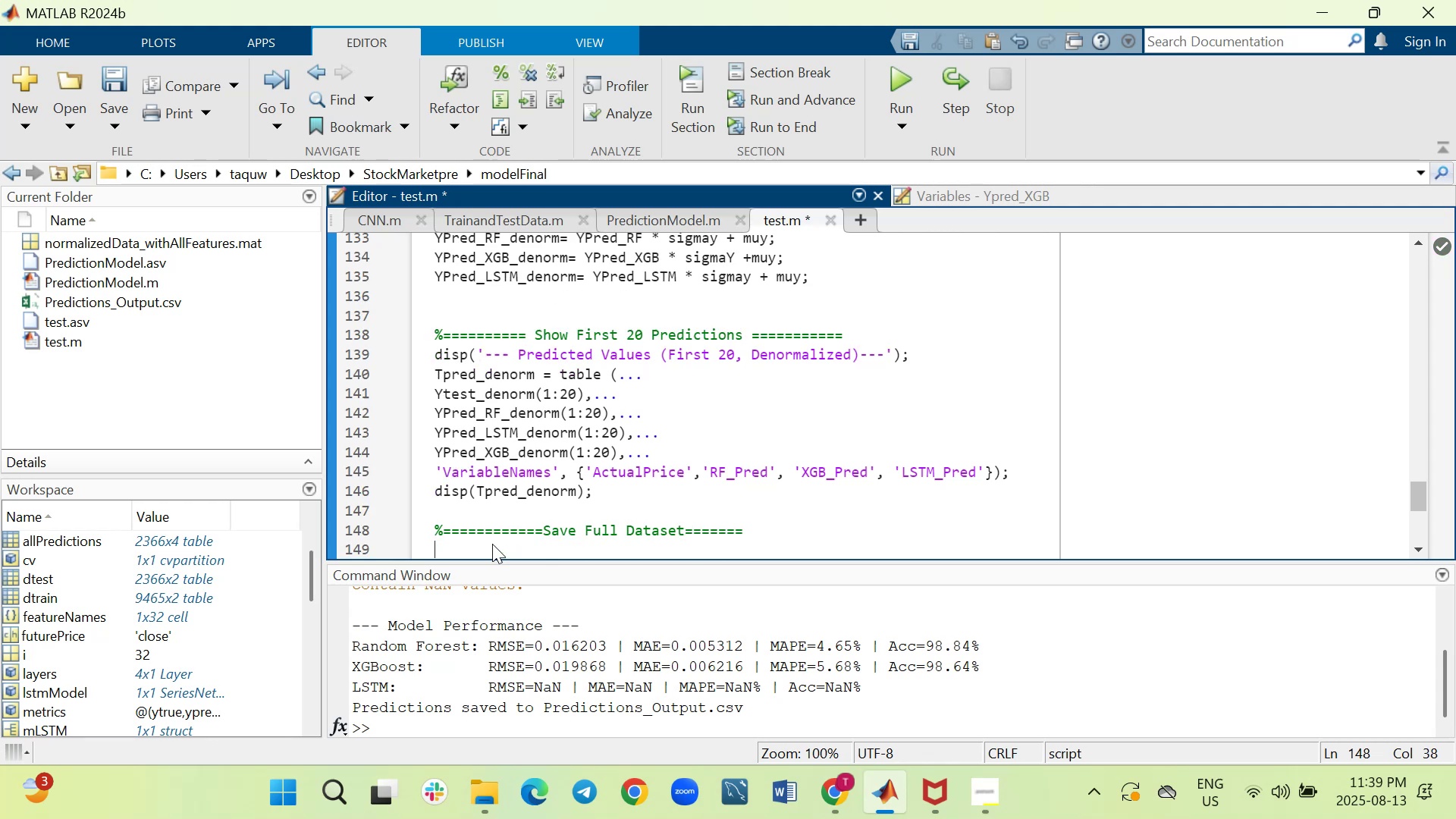 
key(Shift+Enter)
 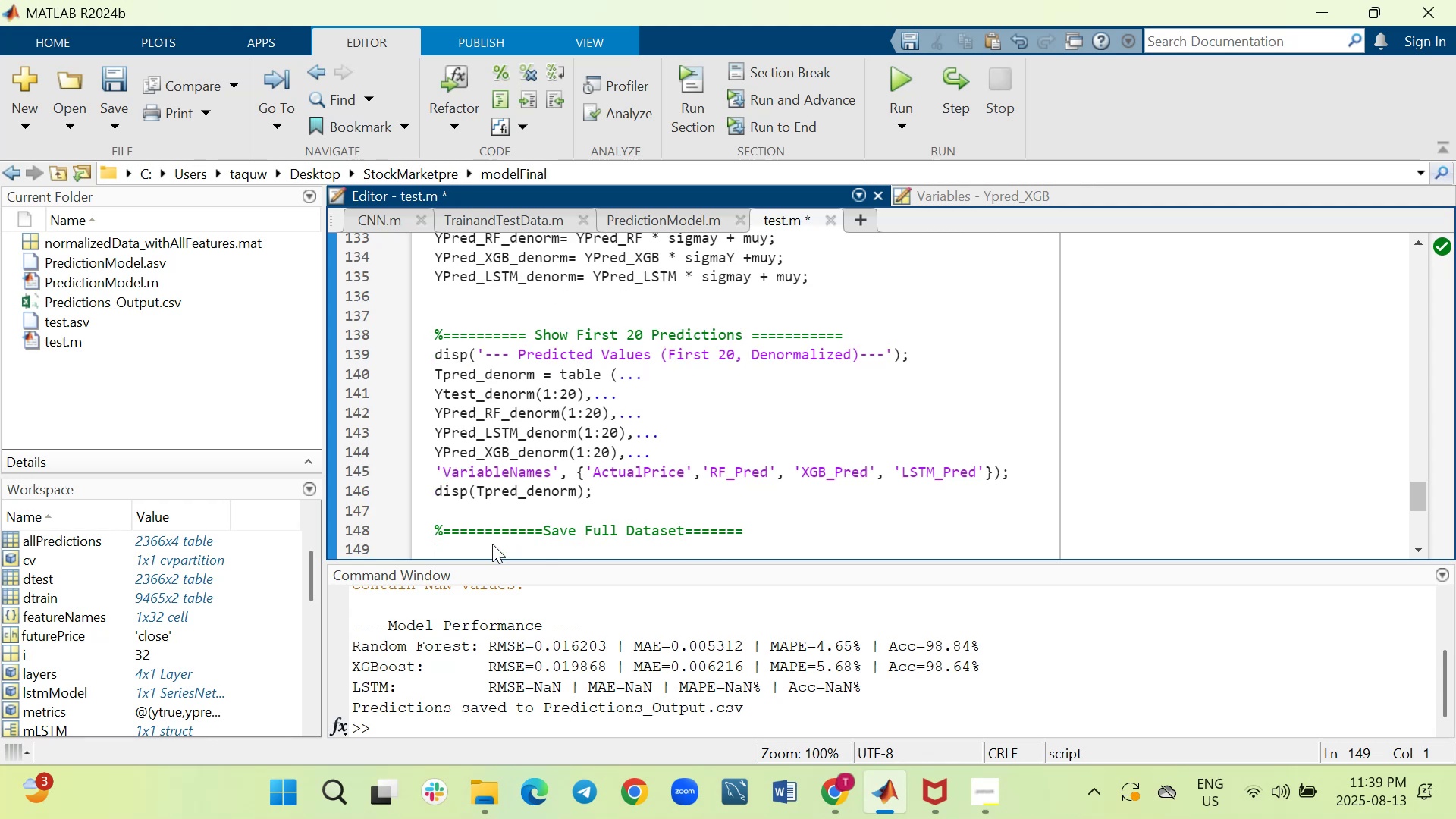 
type(allPre)
key(Tab)
type(_denorm=table(Ytest_)
key(Tab)
type(, Ypred_RF)
 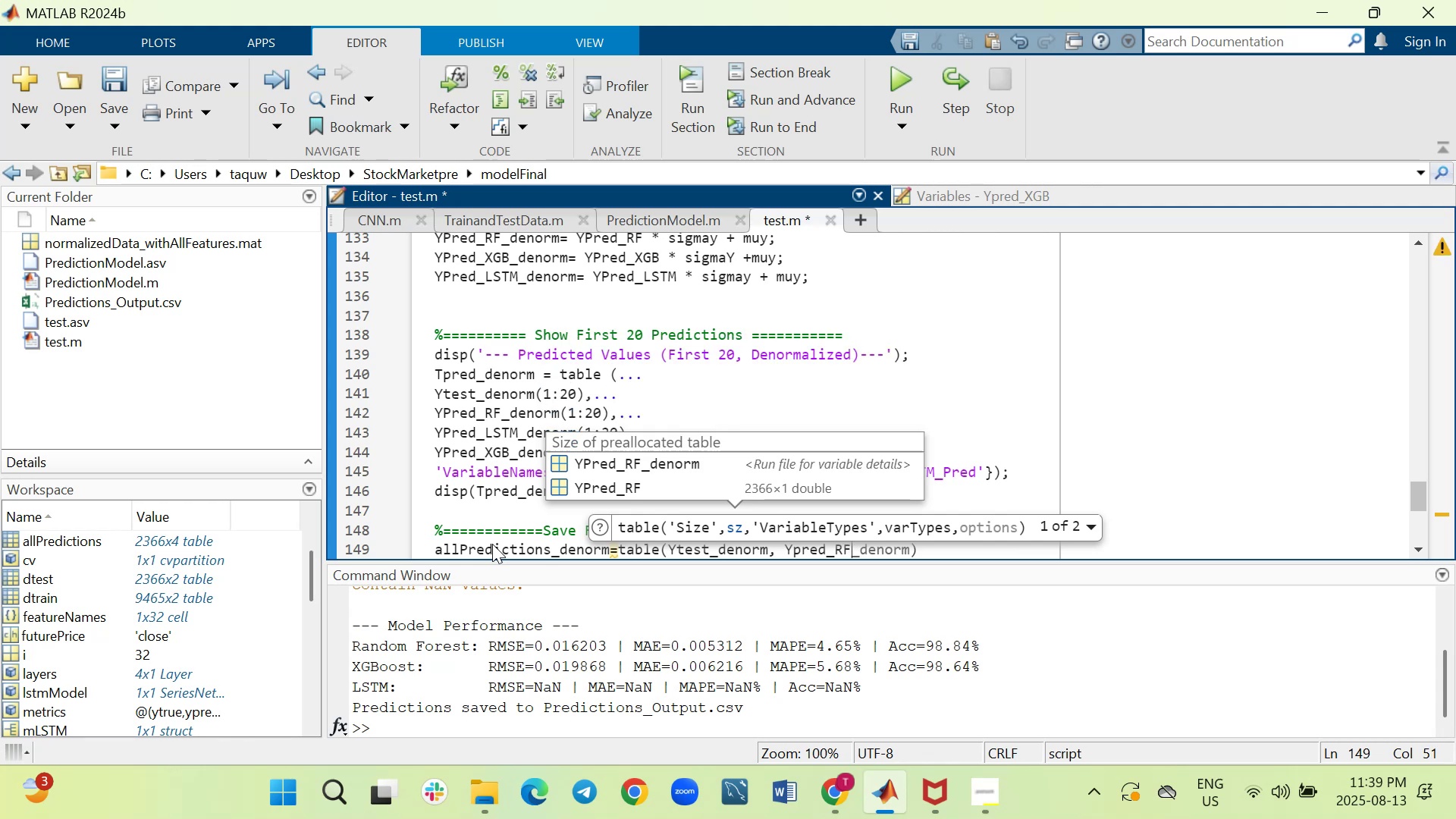 
key(Tab)
 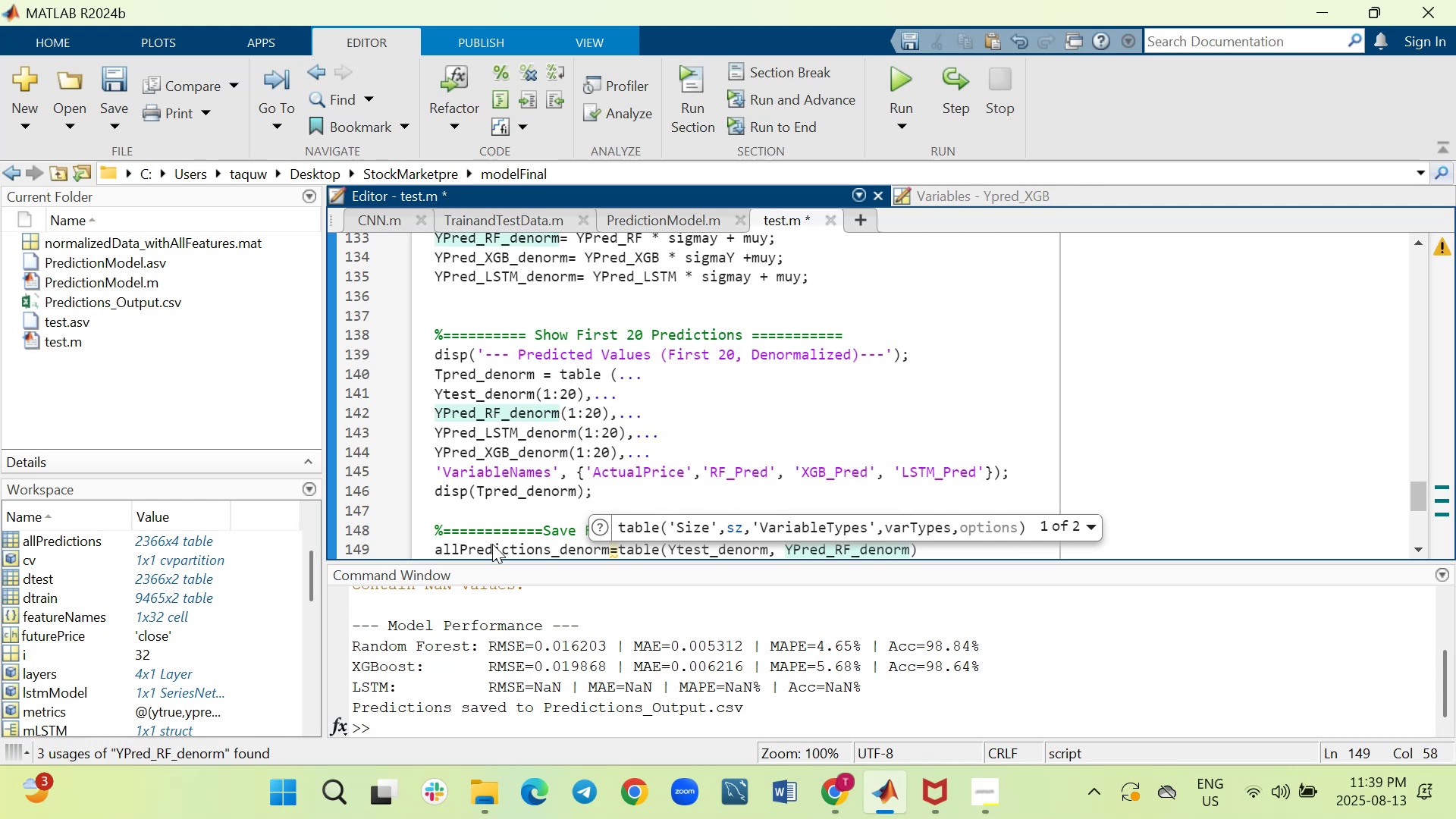 
key(Comma)
 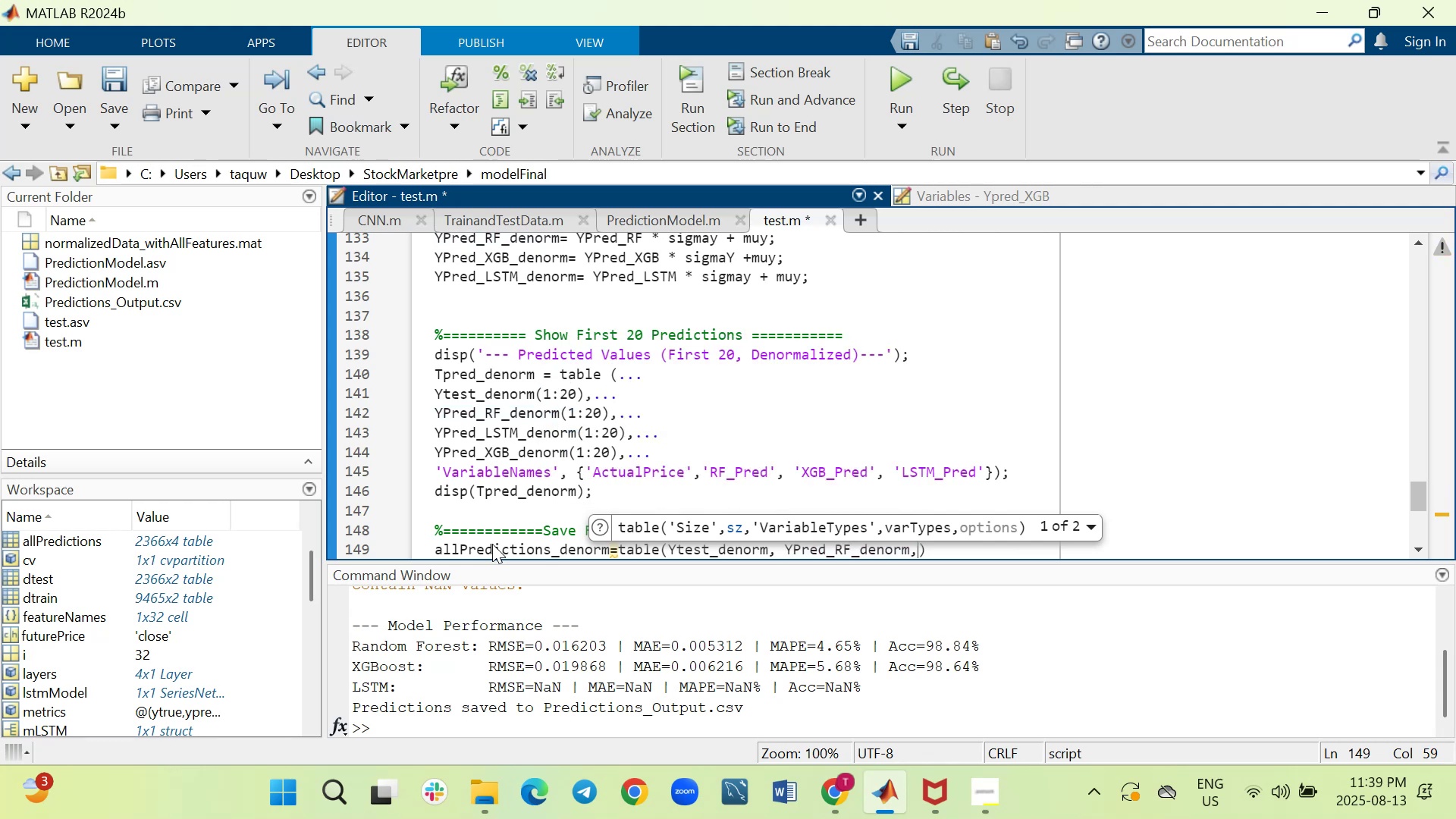 
key(Period)
 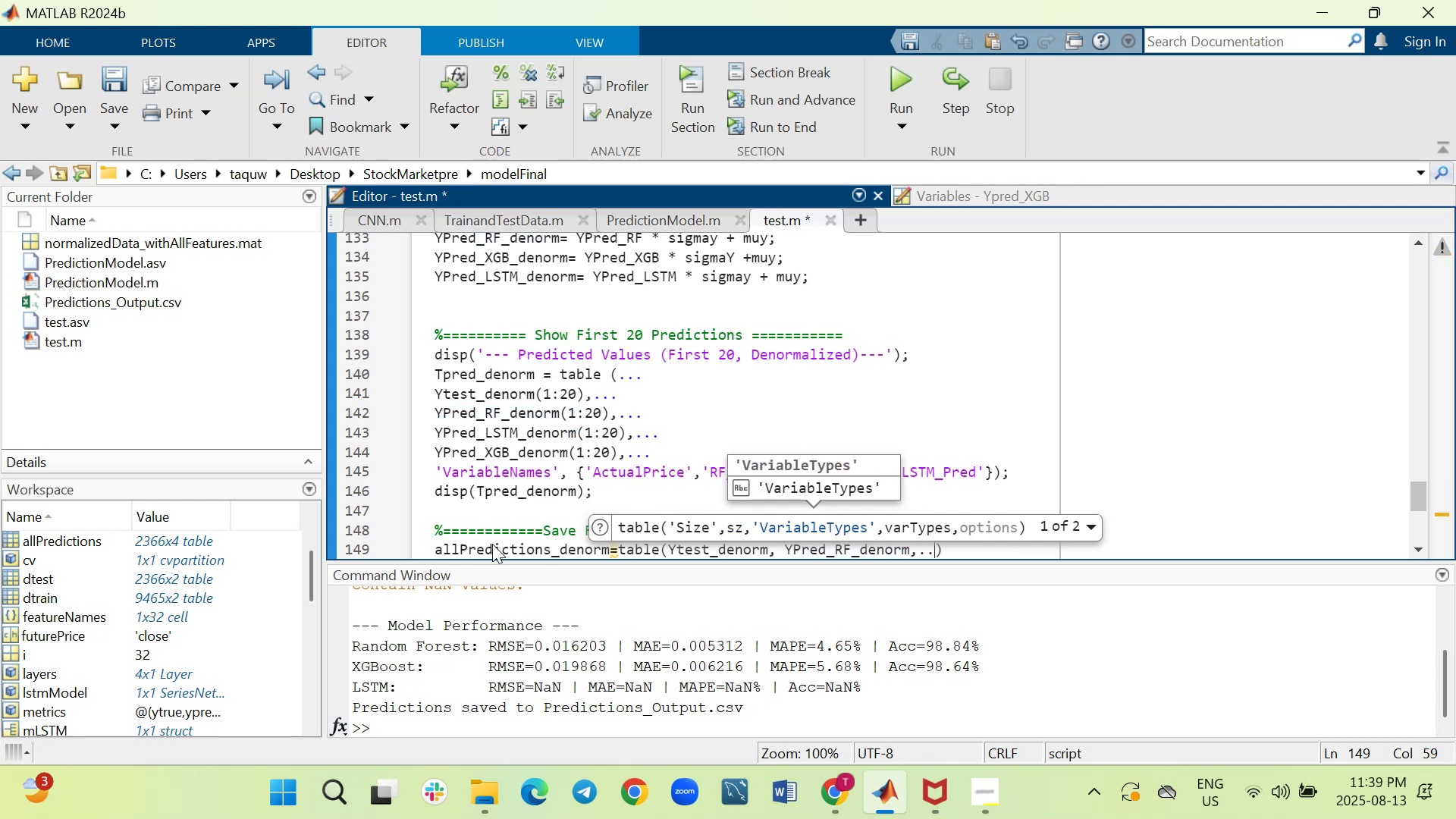 
key(Period)
 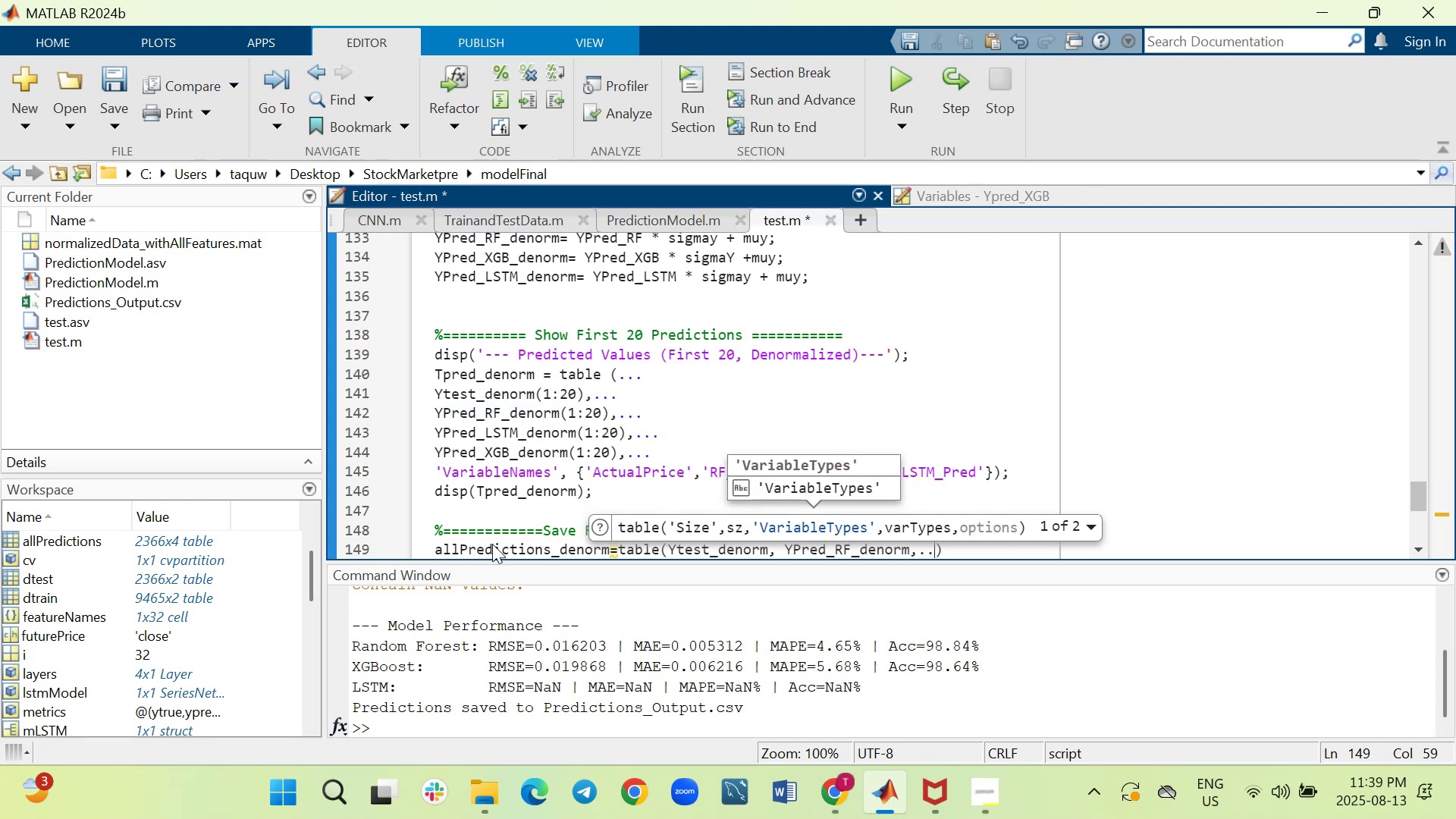 
key(Period)
 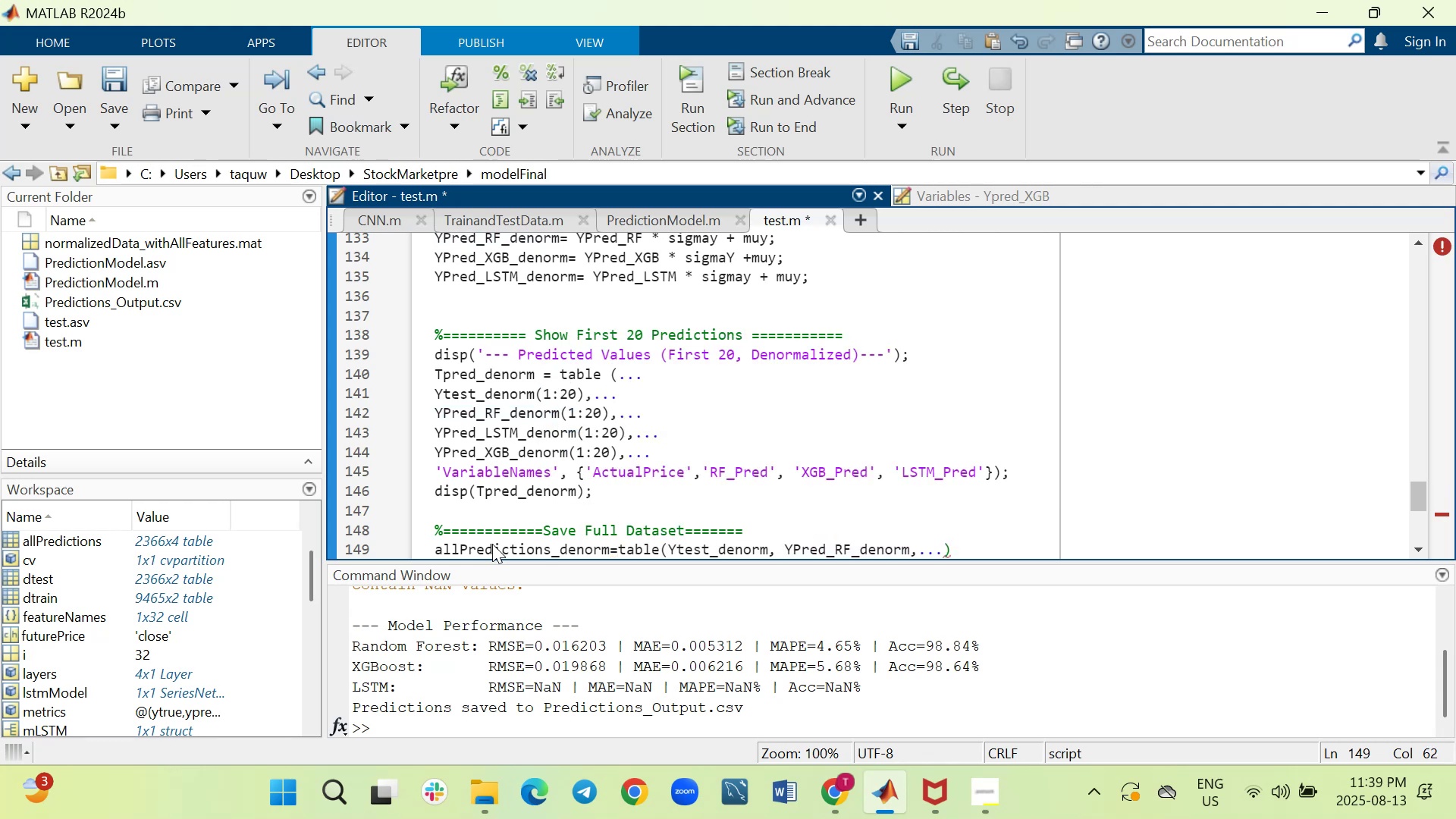 
key(Shift+ShiftRight)
 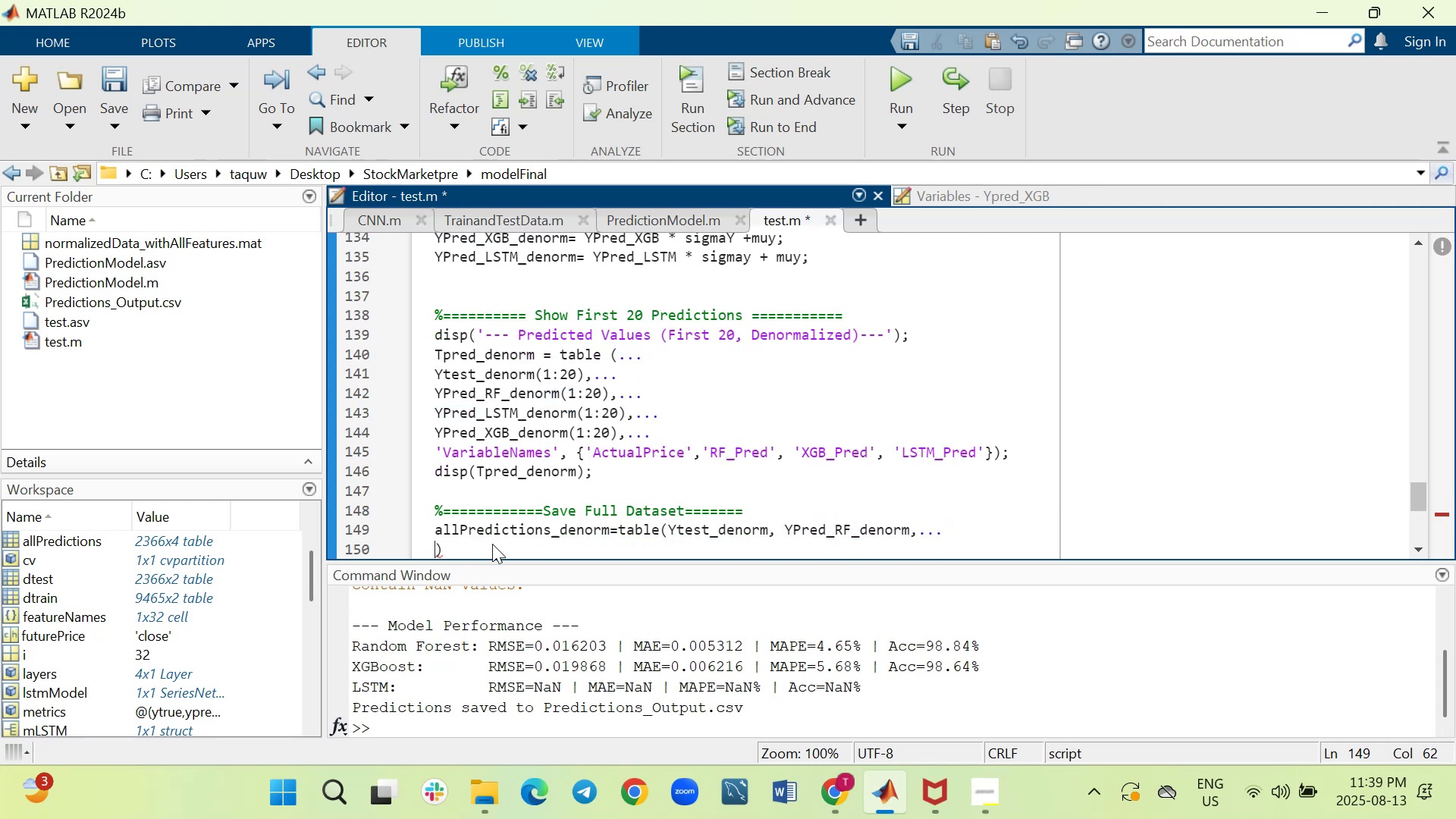 
key(Shift+Enter)
 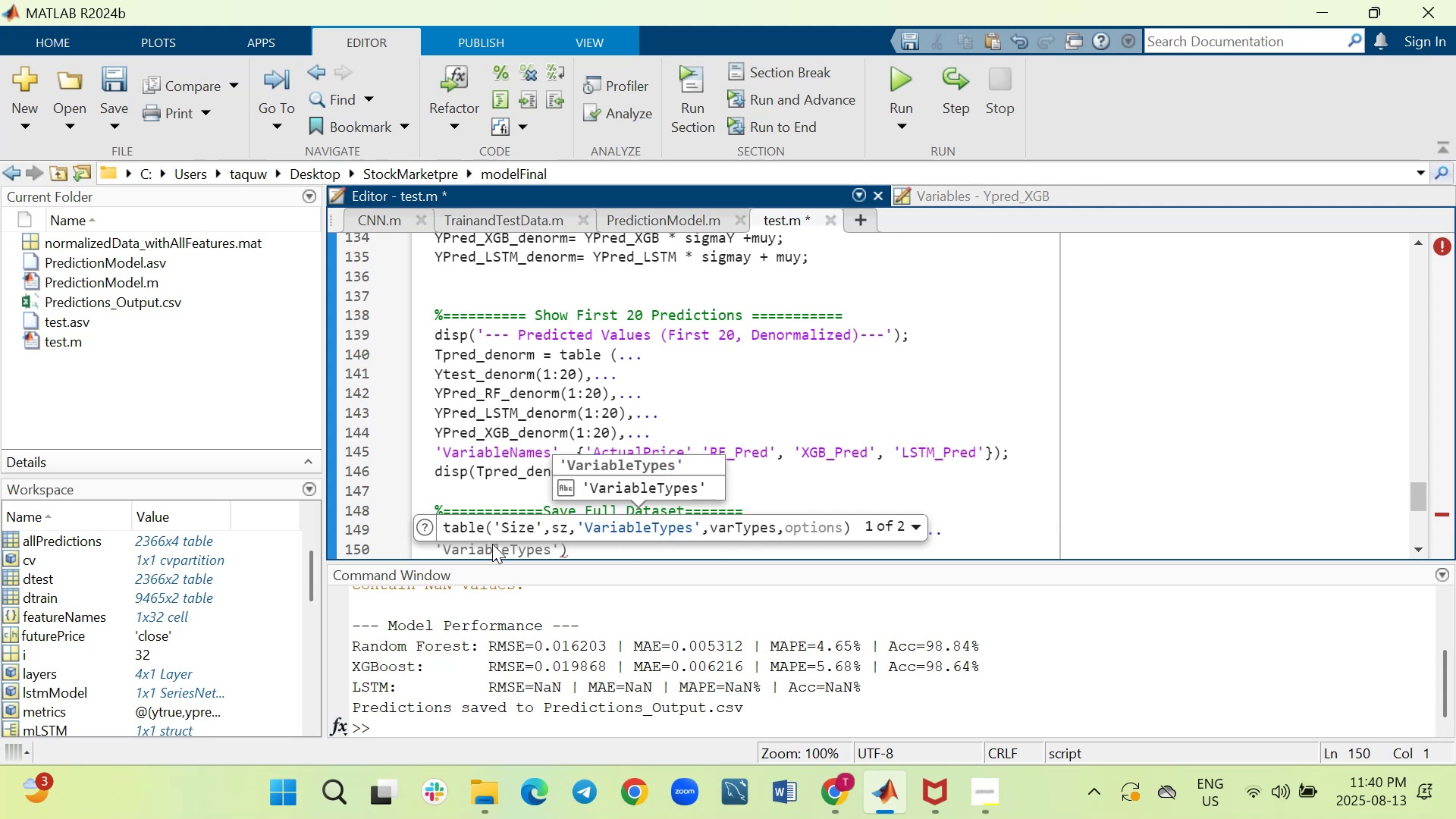 
wait(14.95)
 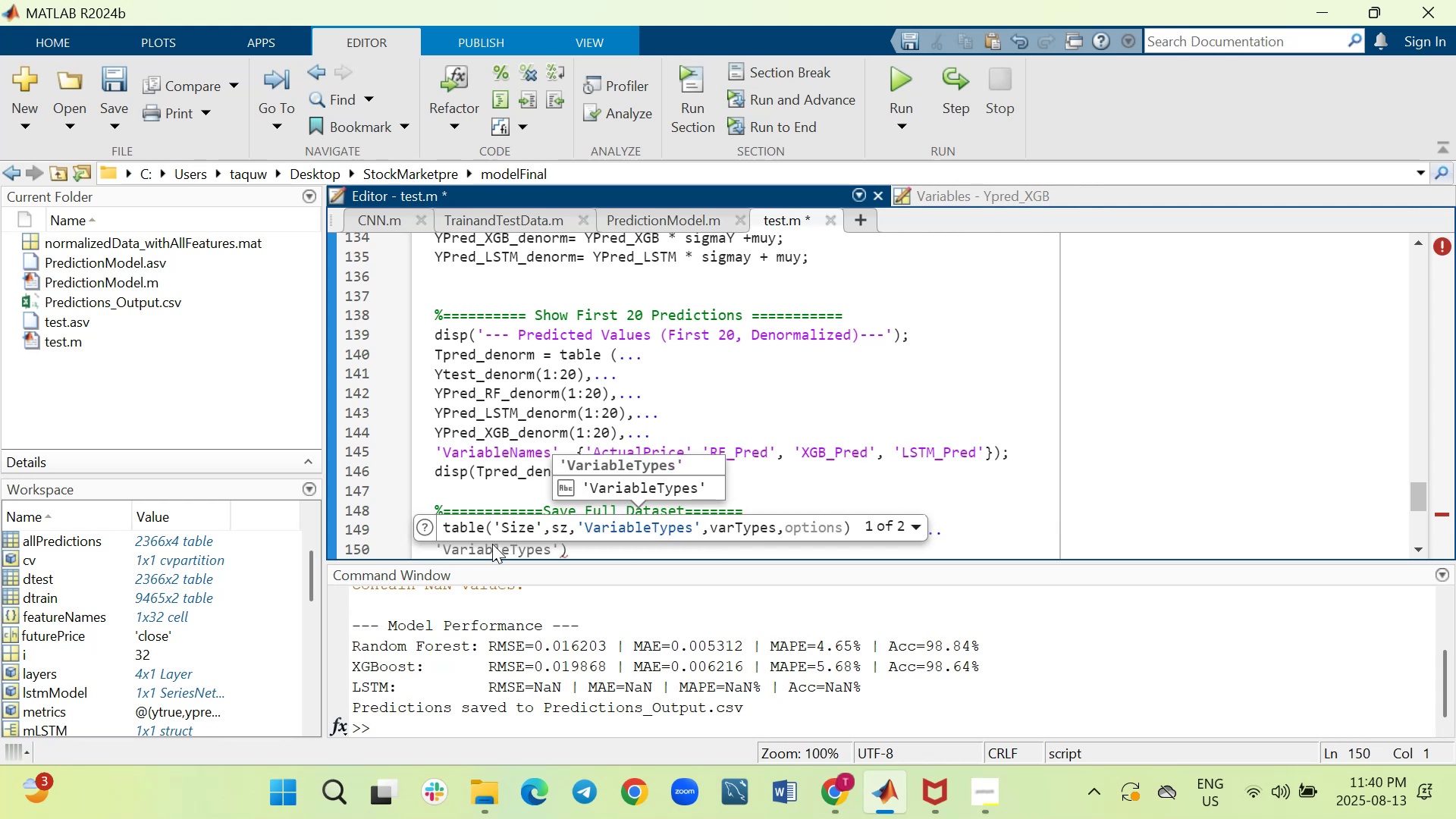 
type(YPred_XGB_denorm)
 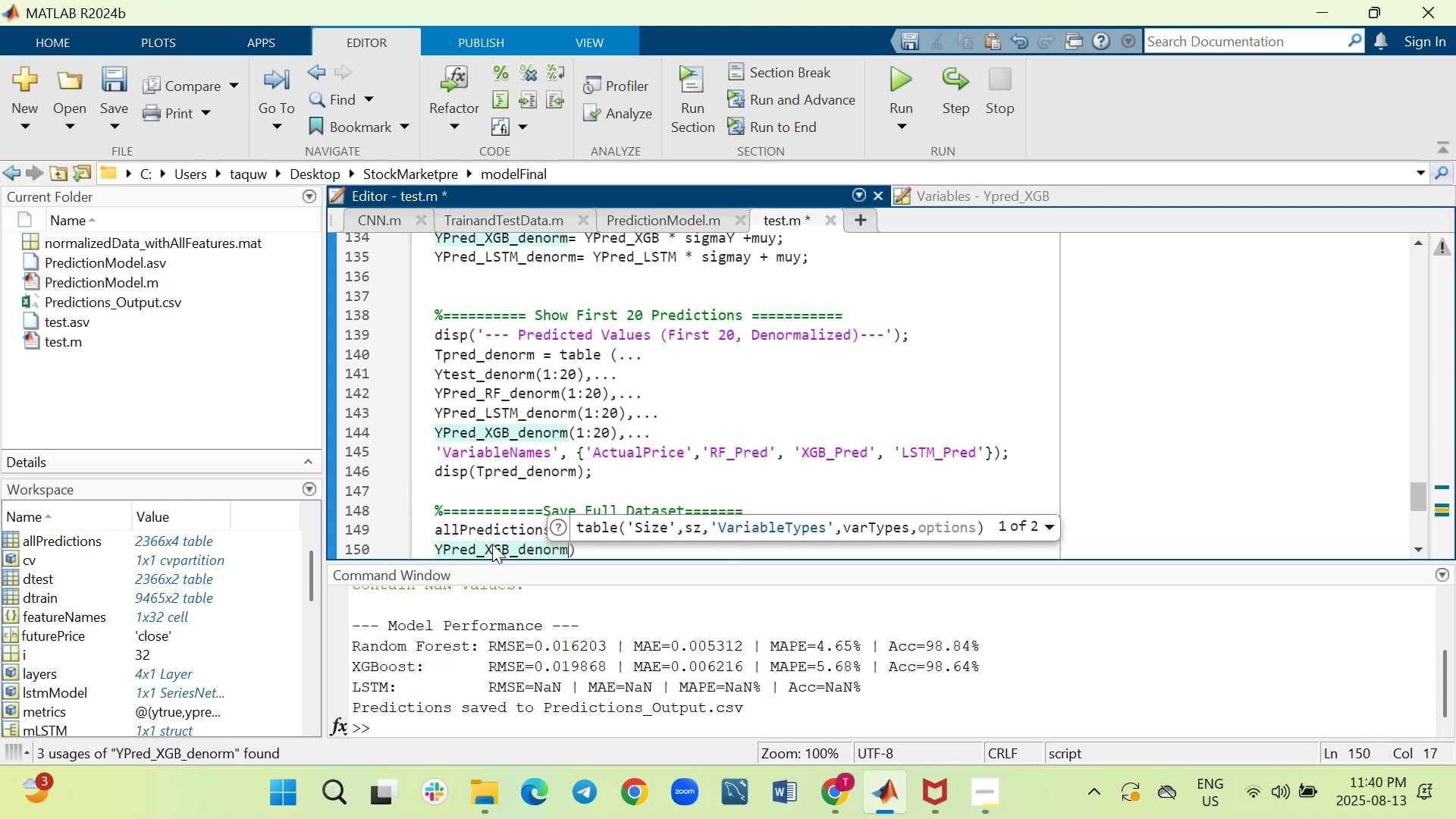 
type(, YPred_LSTM)
 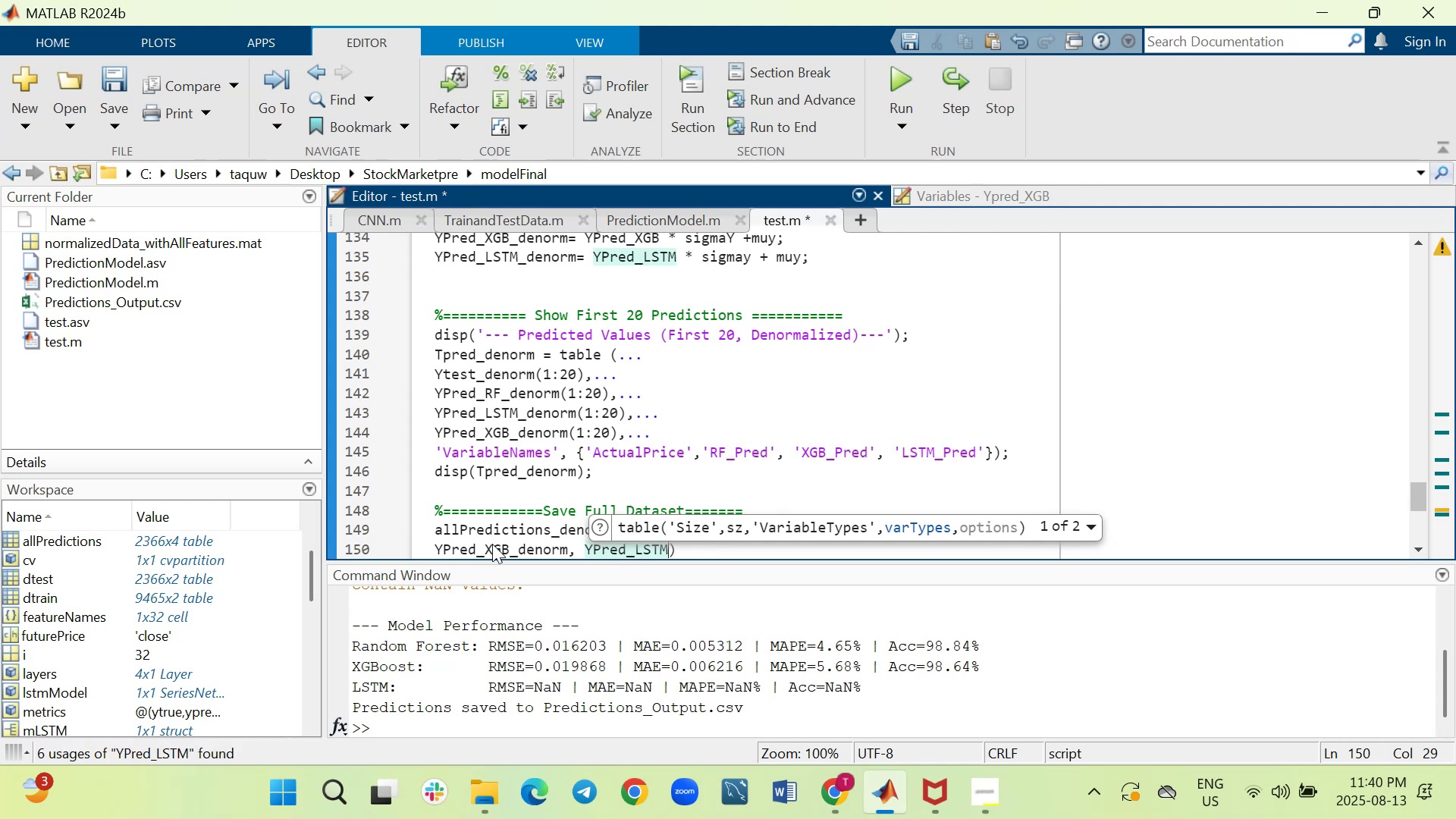 
type(_denorm,...)
 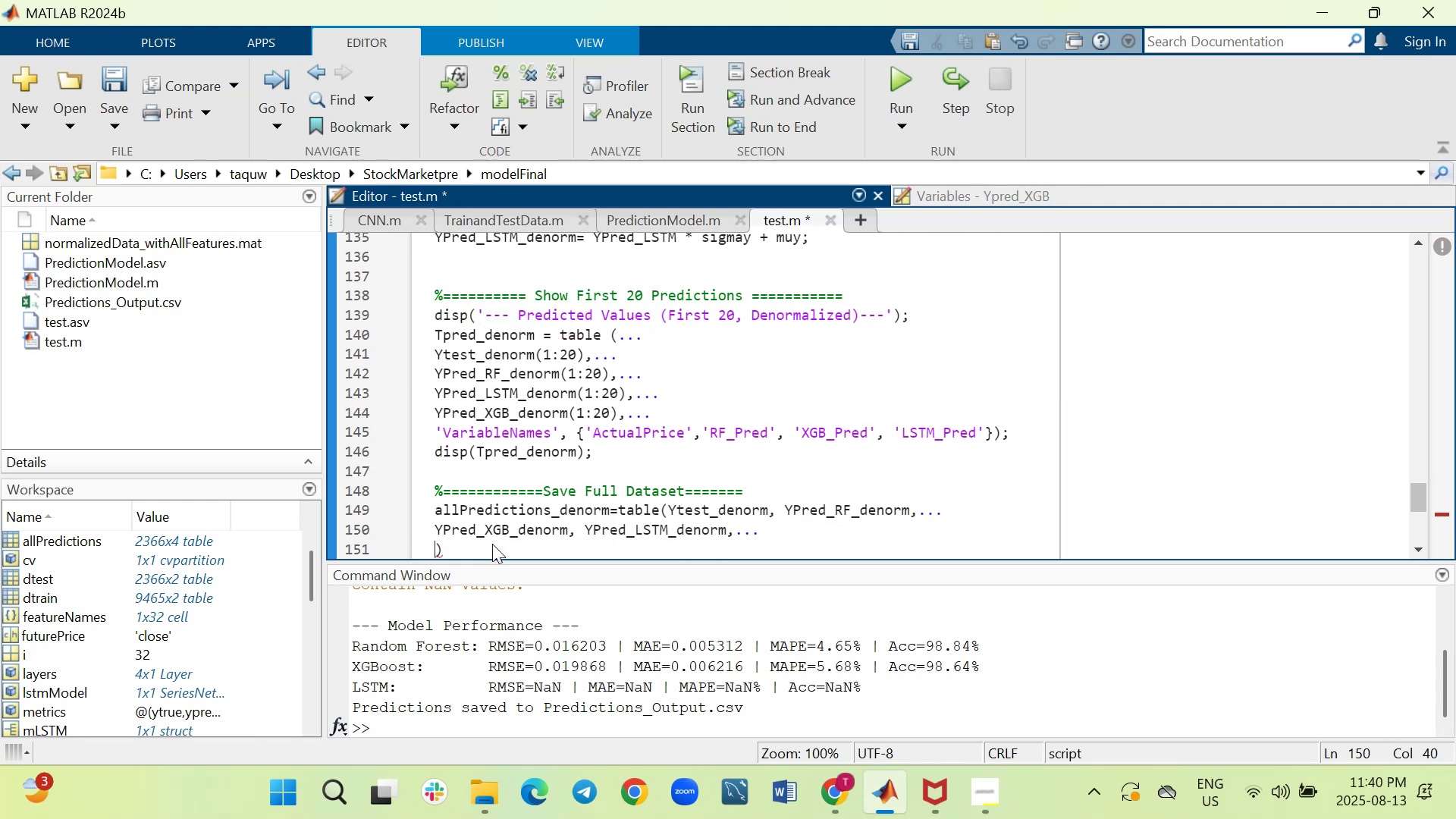 
key(Shift+Enter)
 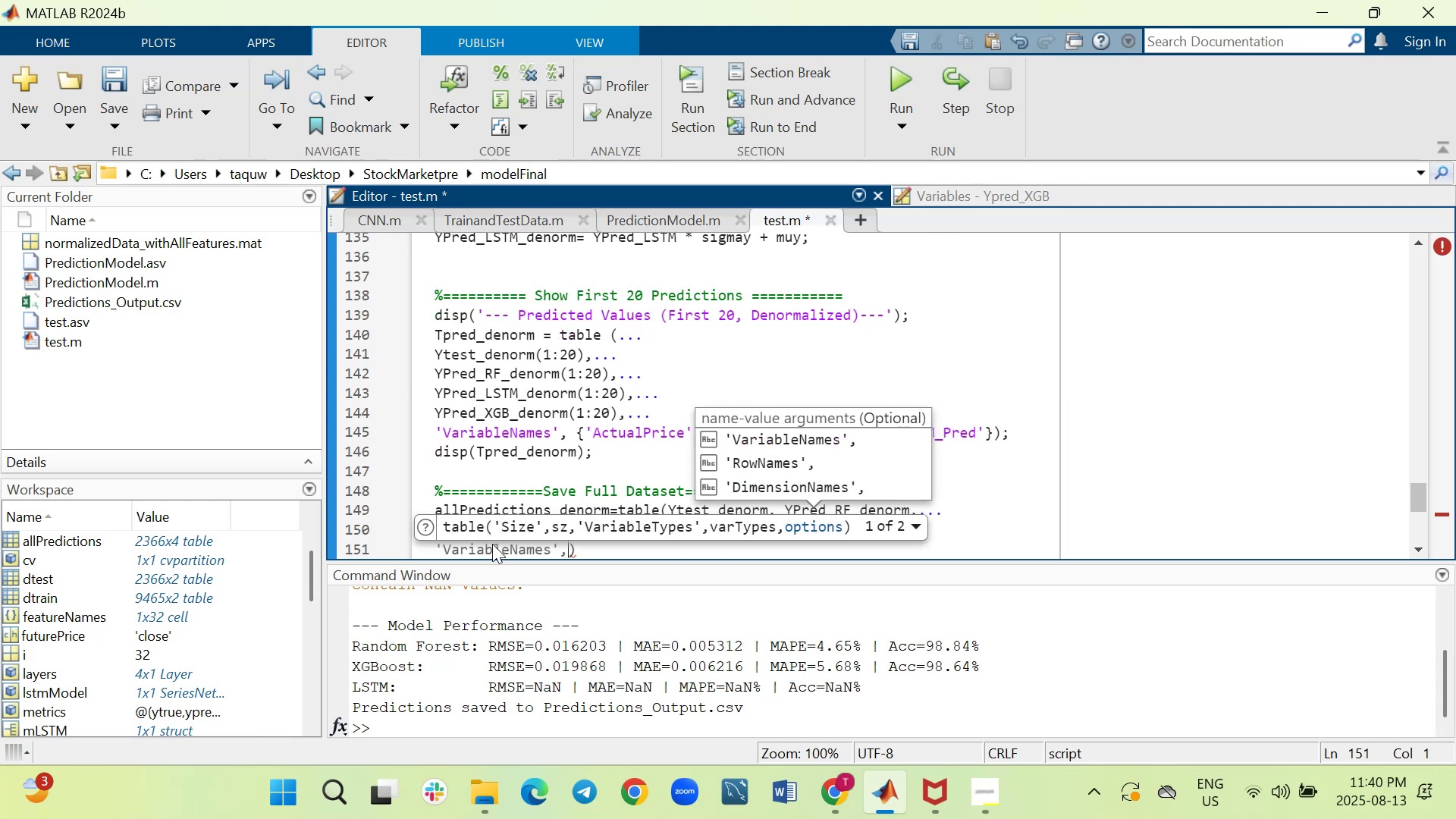 
key(Tab)
 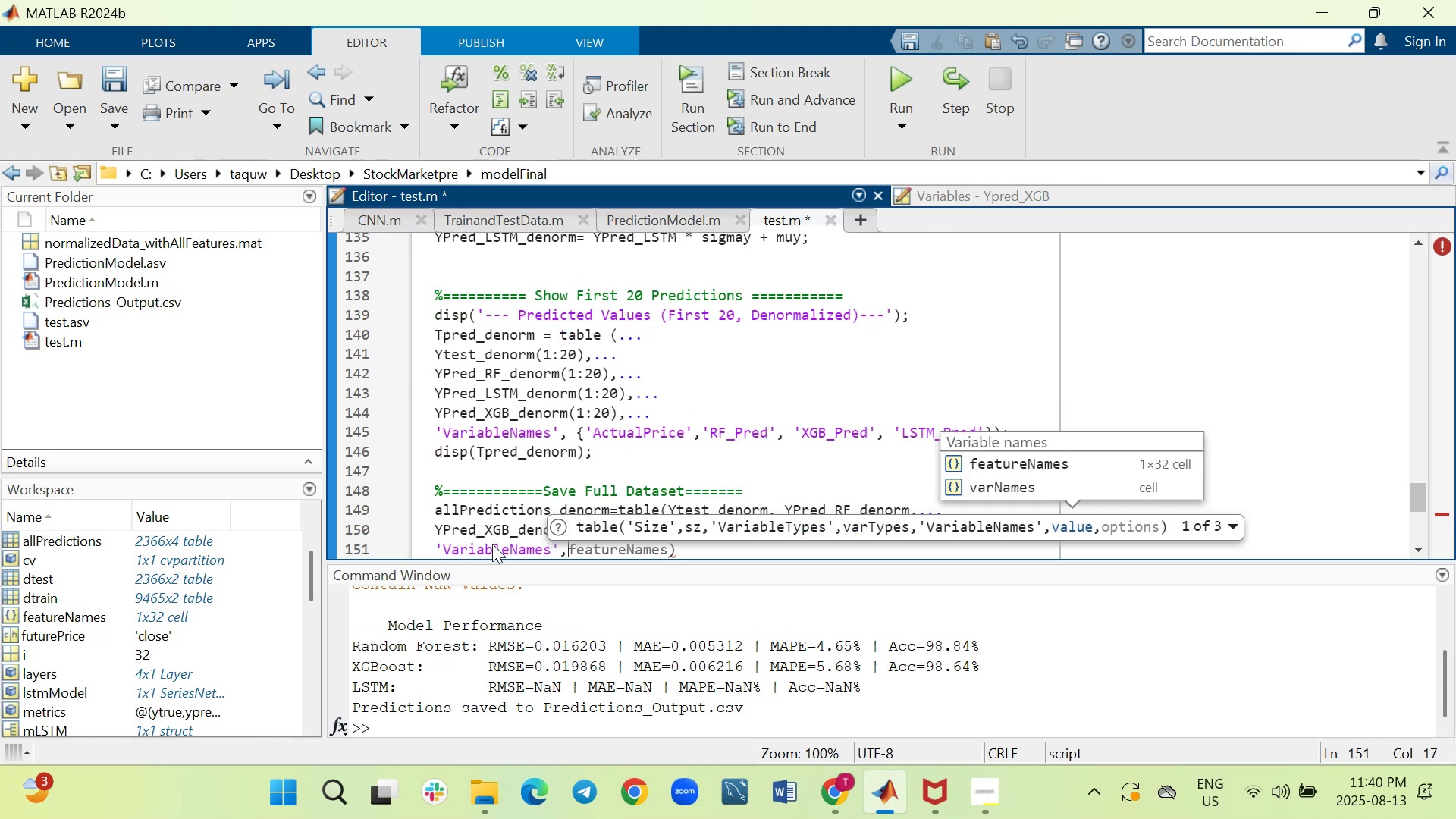 
type({'ActualPrice)
 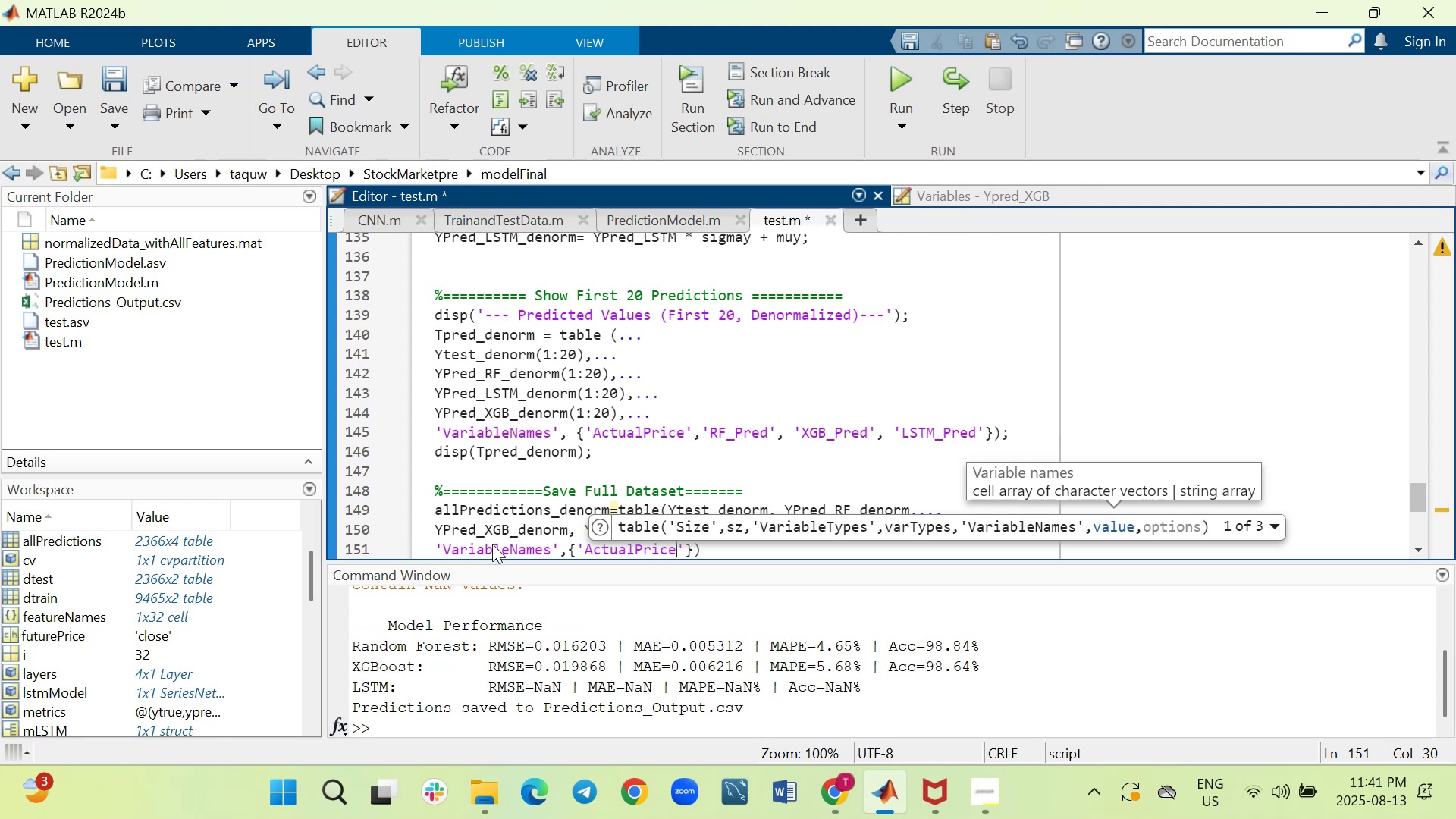 
key(ArrowRight)
 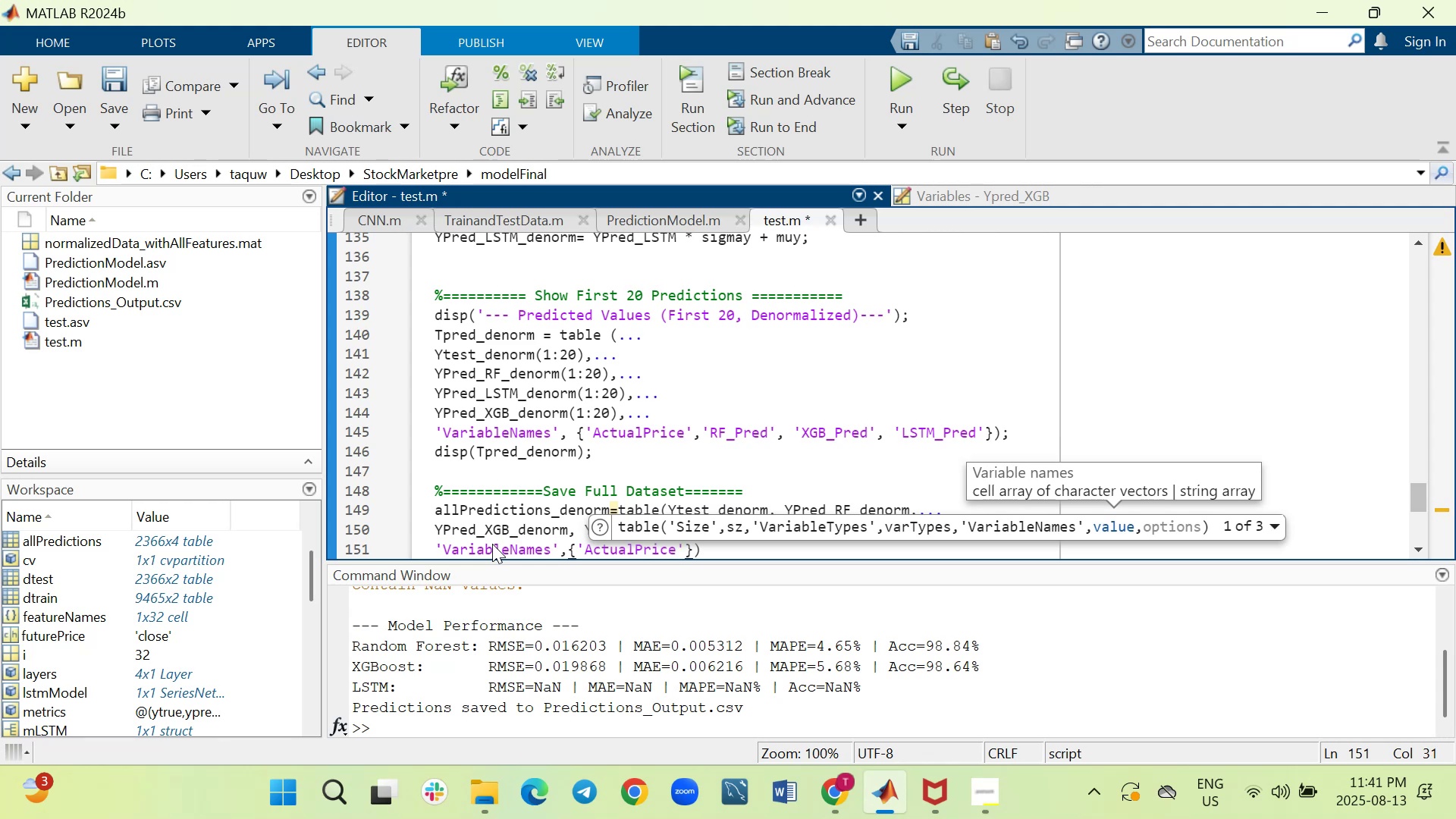 
type(, 'RF_Pred)
 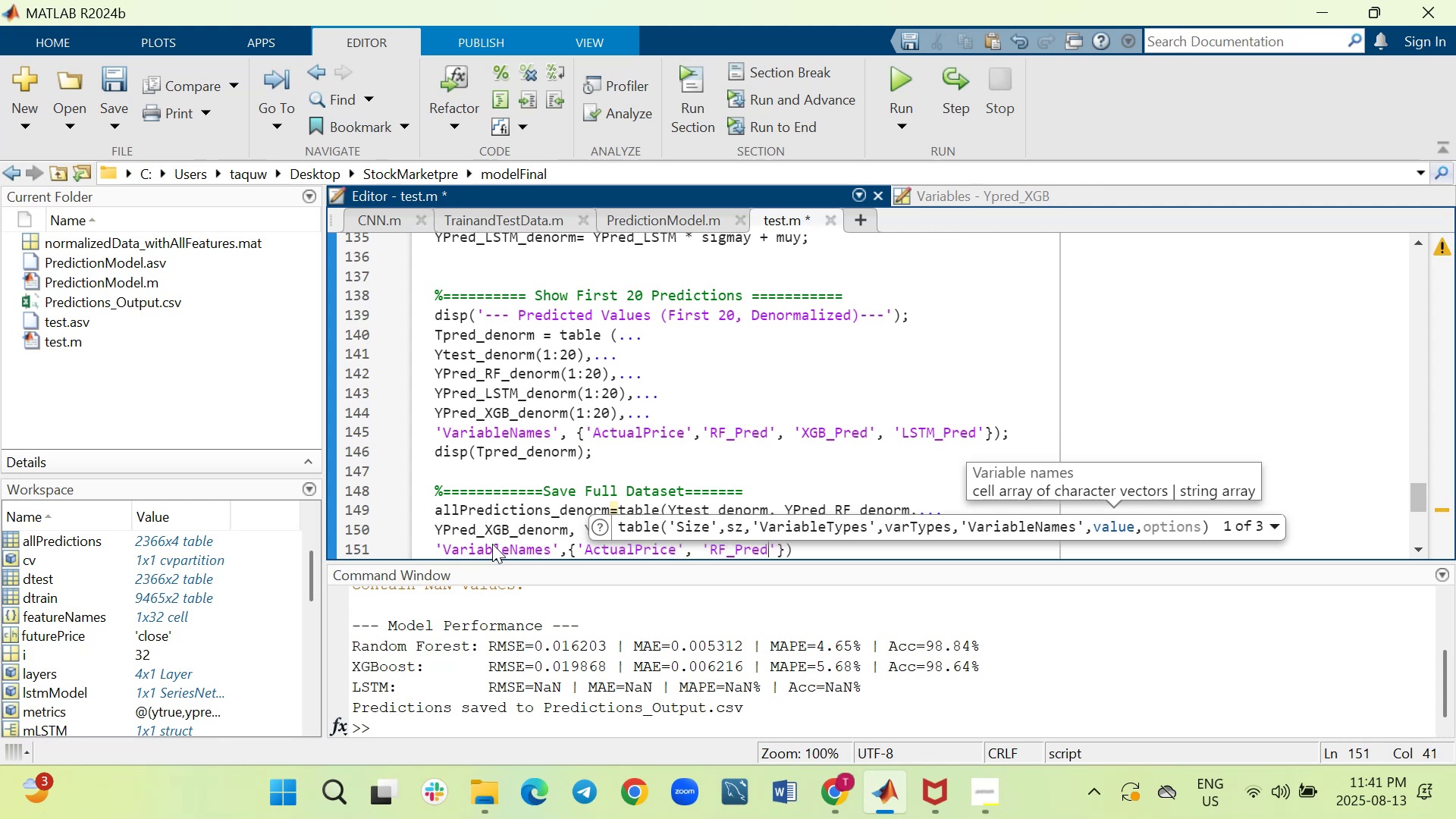 
key(ArrowRight)
 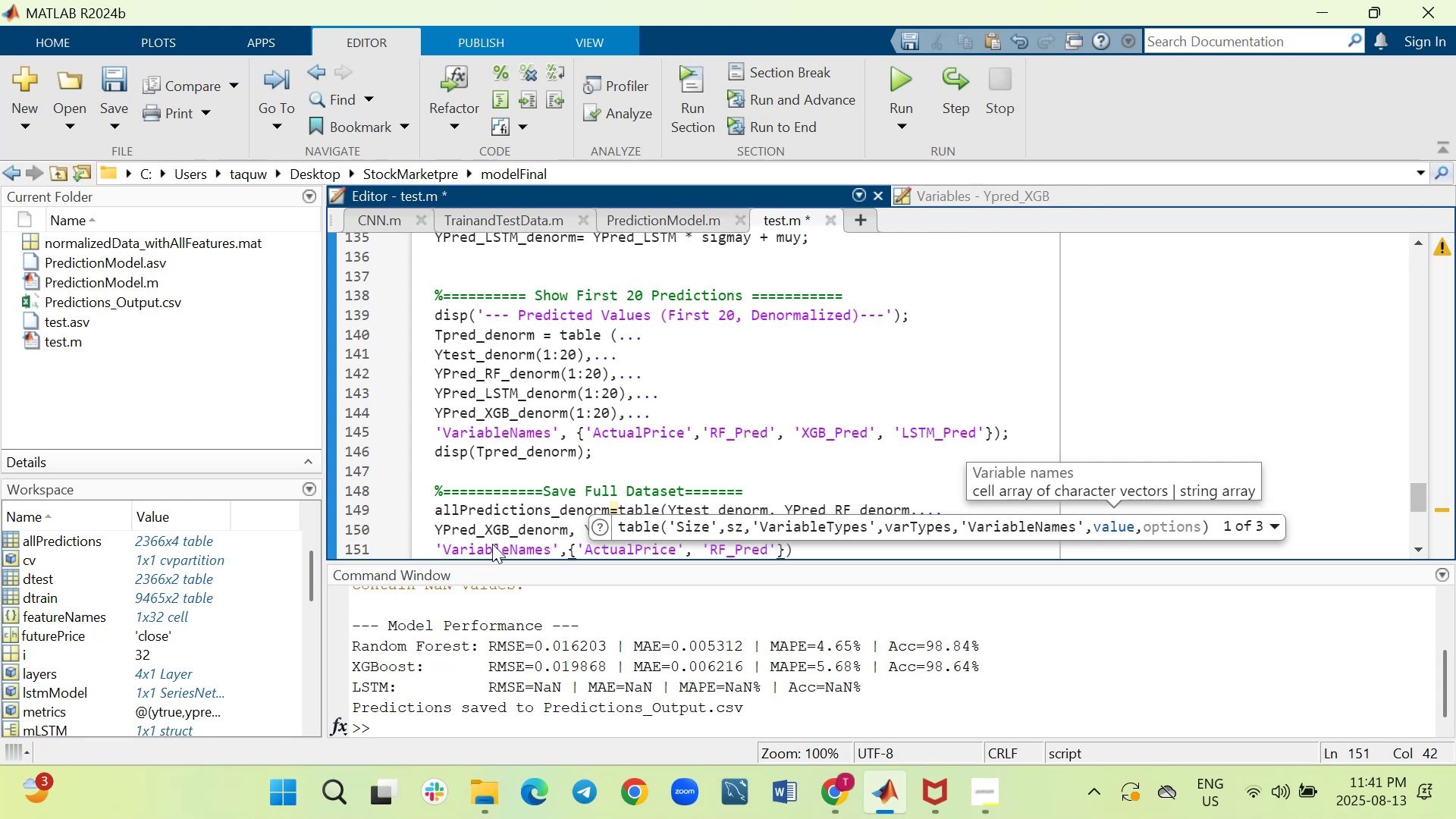 
key(Comma)
 